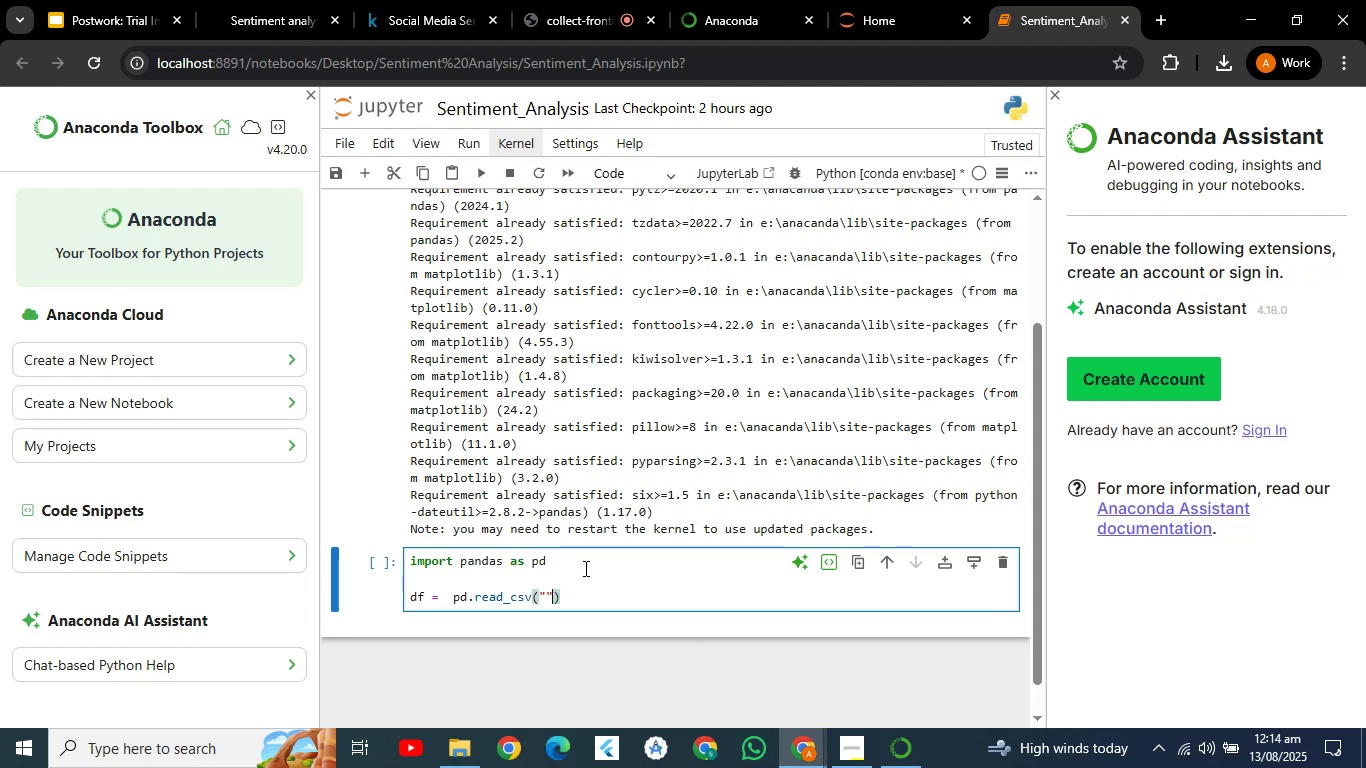 
key(ArrowLeft)
 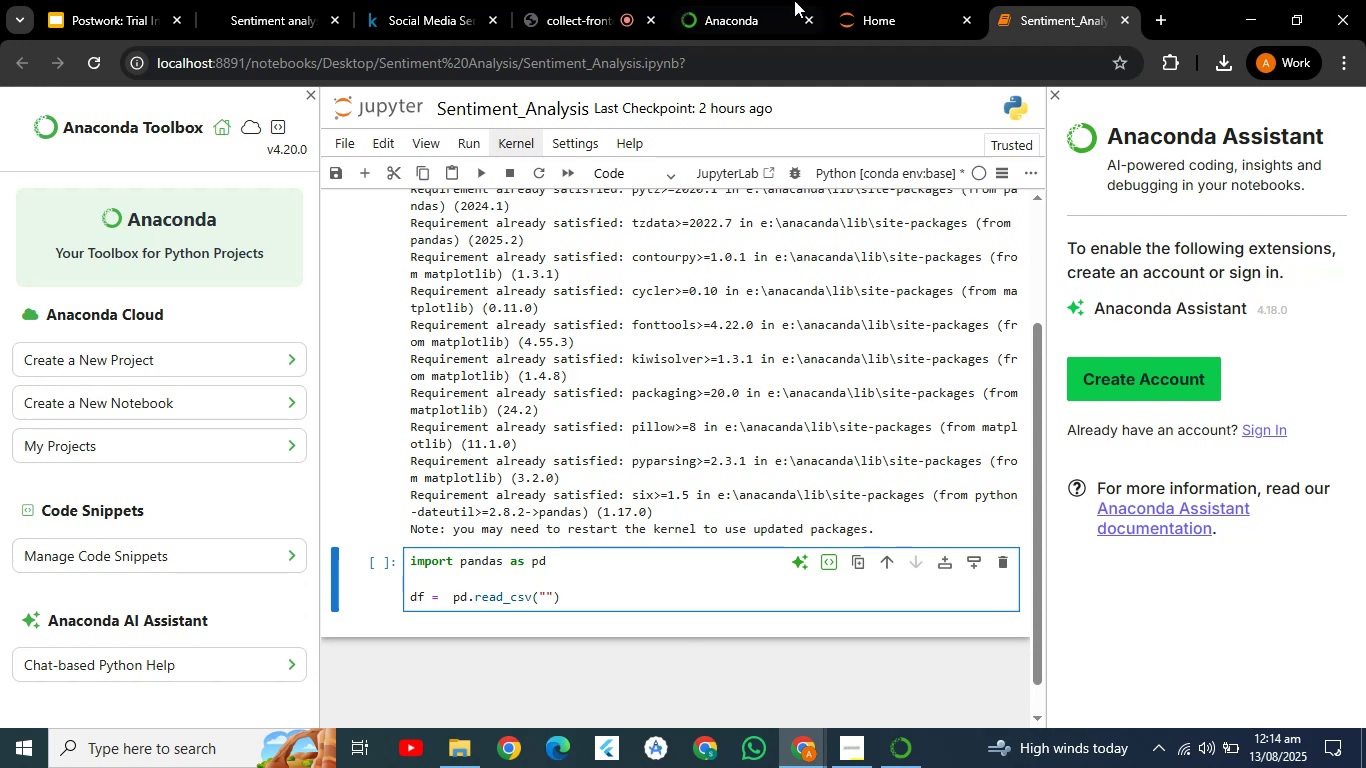 
left_click([869, 0])
 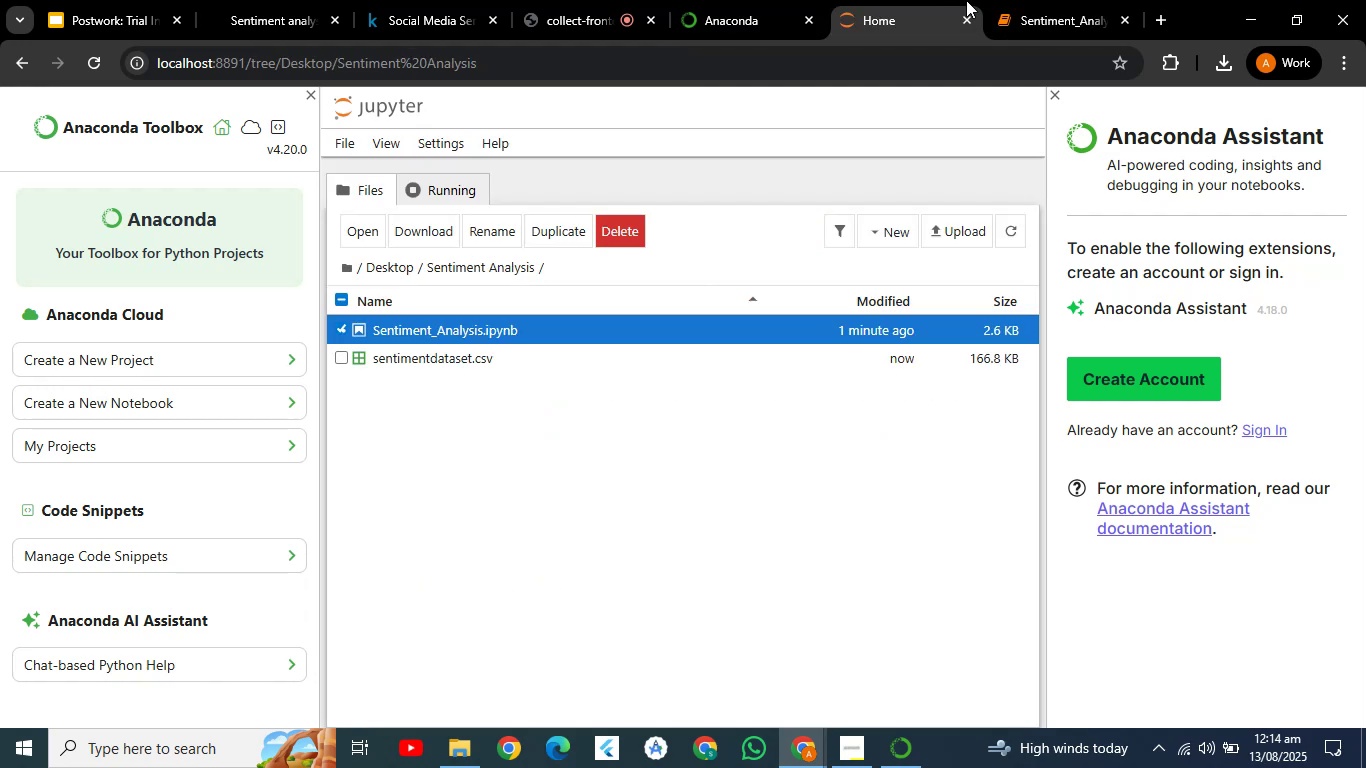 
left_click([1001, 0])
 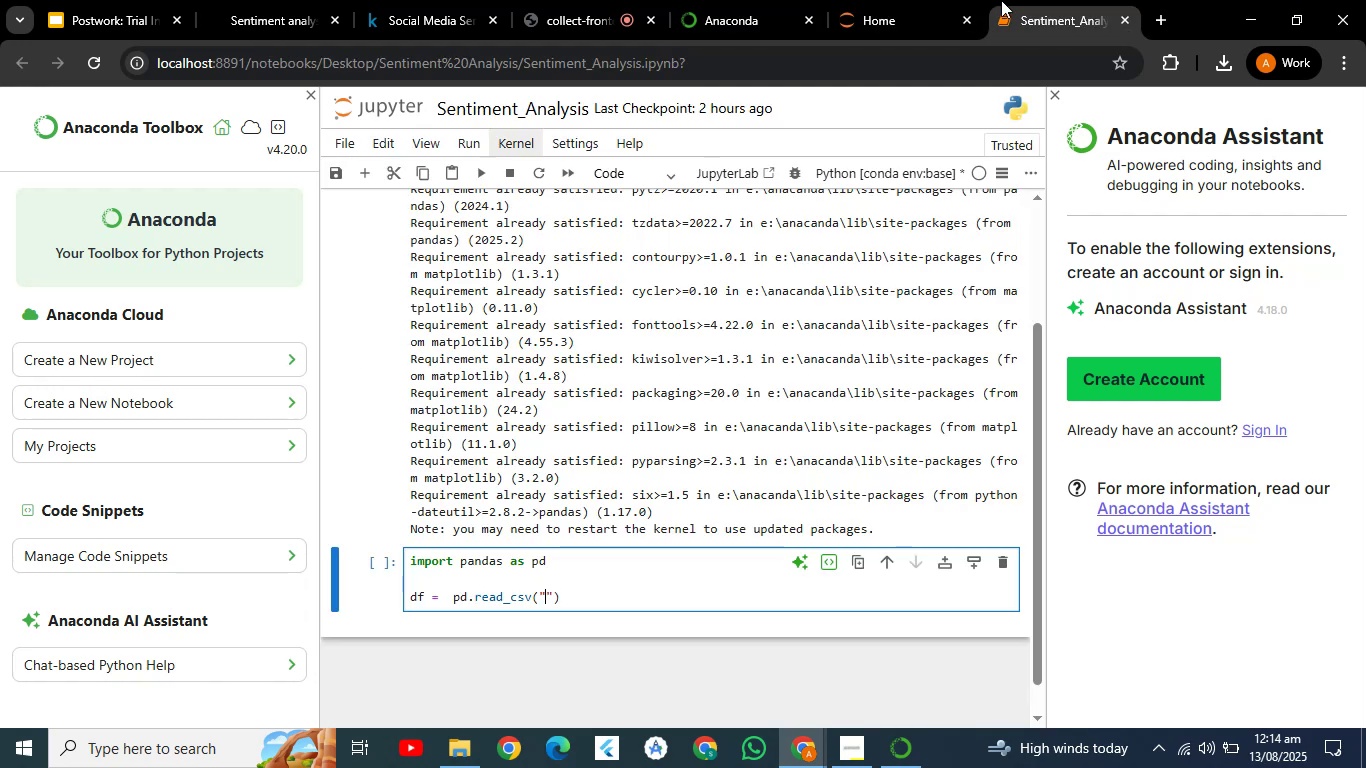 
type(sentimentdataset.csv)
 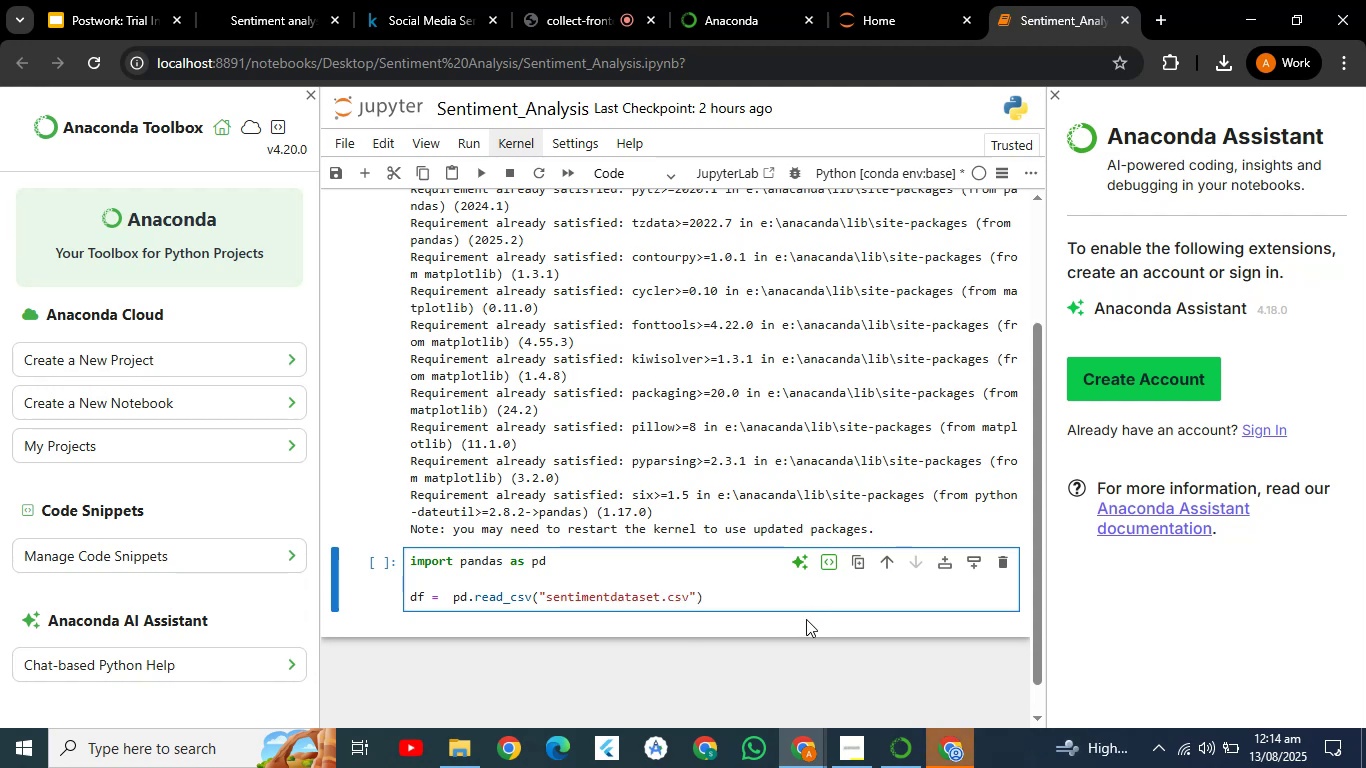 
left_click([803, 604])
 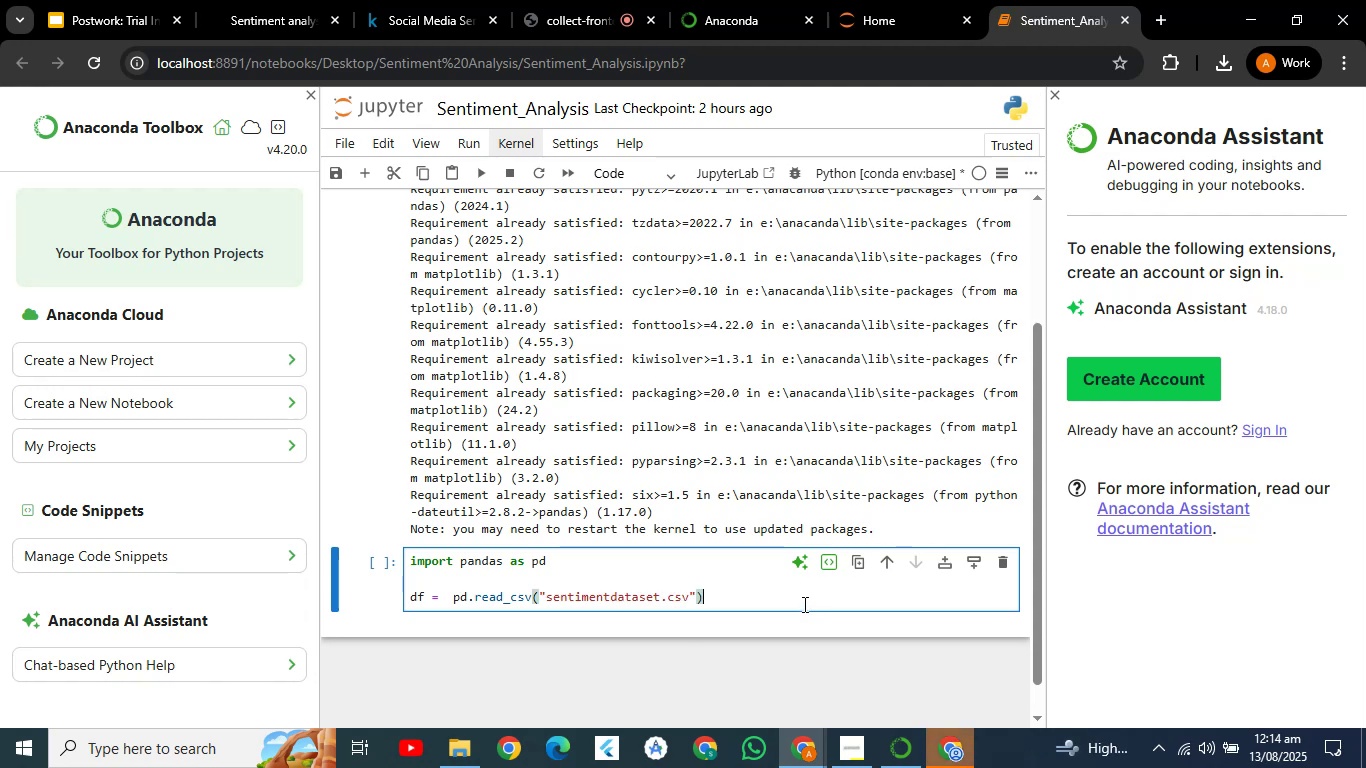 
key(BracketRight)
 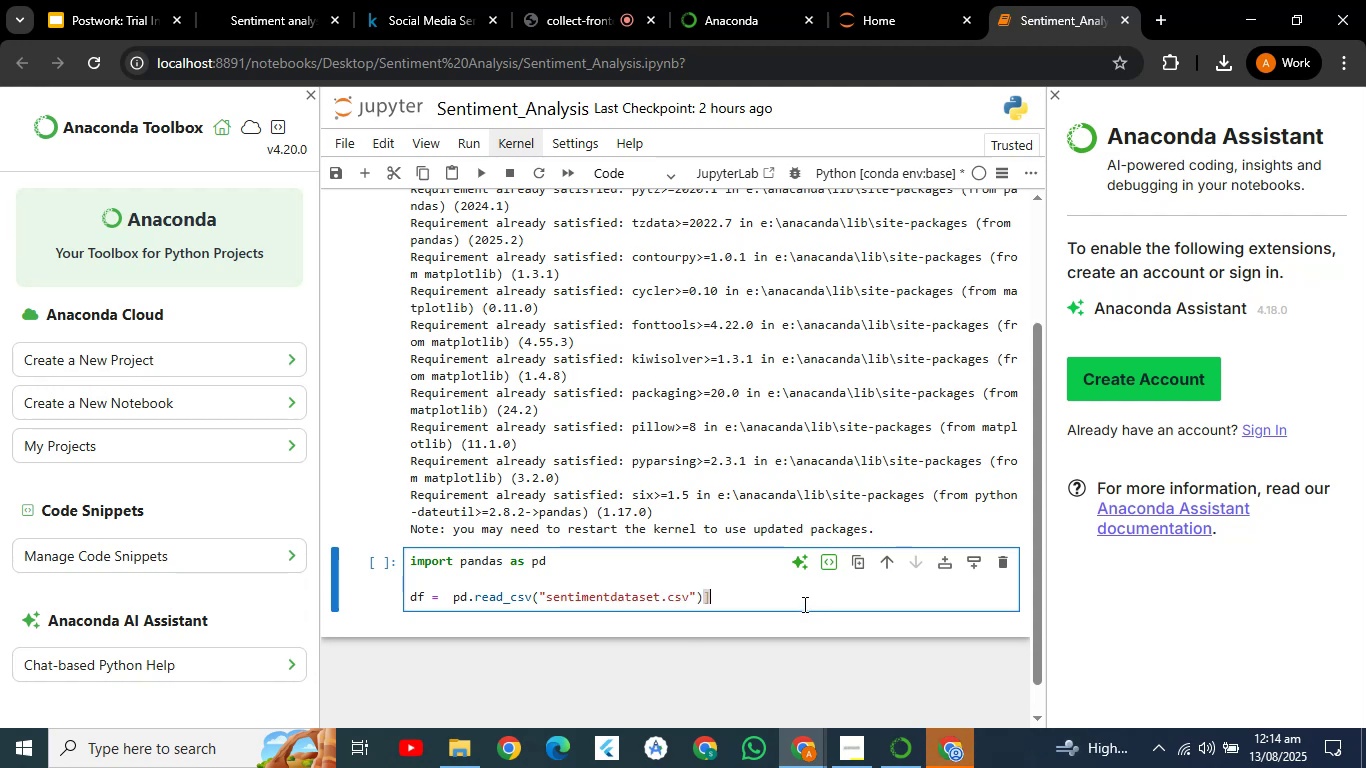 
key(Backspace)
 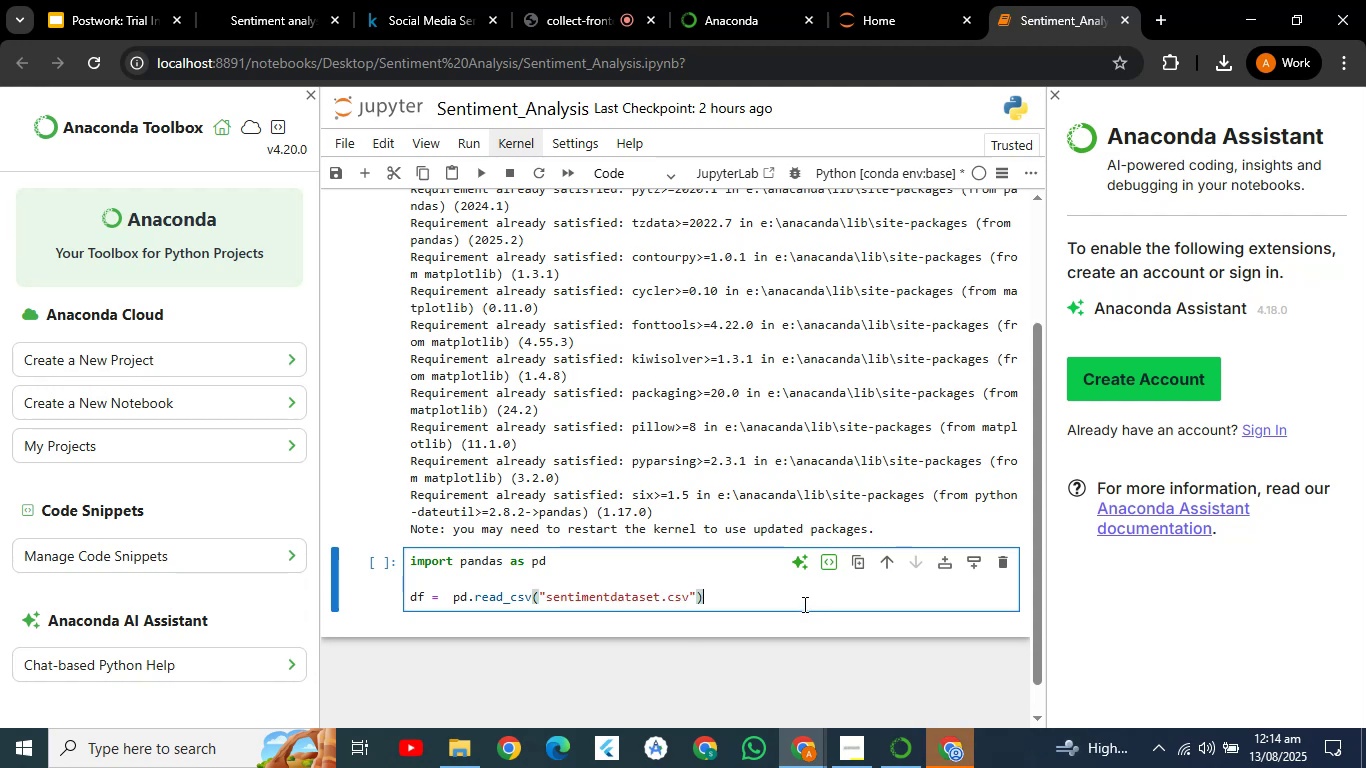 
key(Enter)
 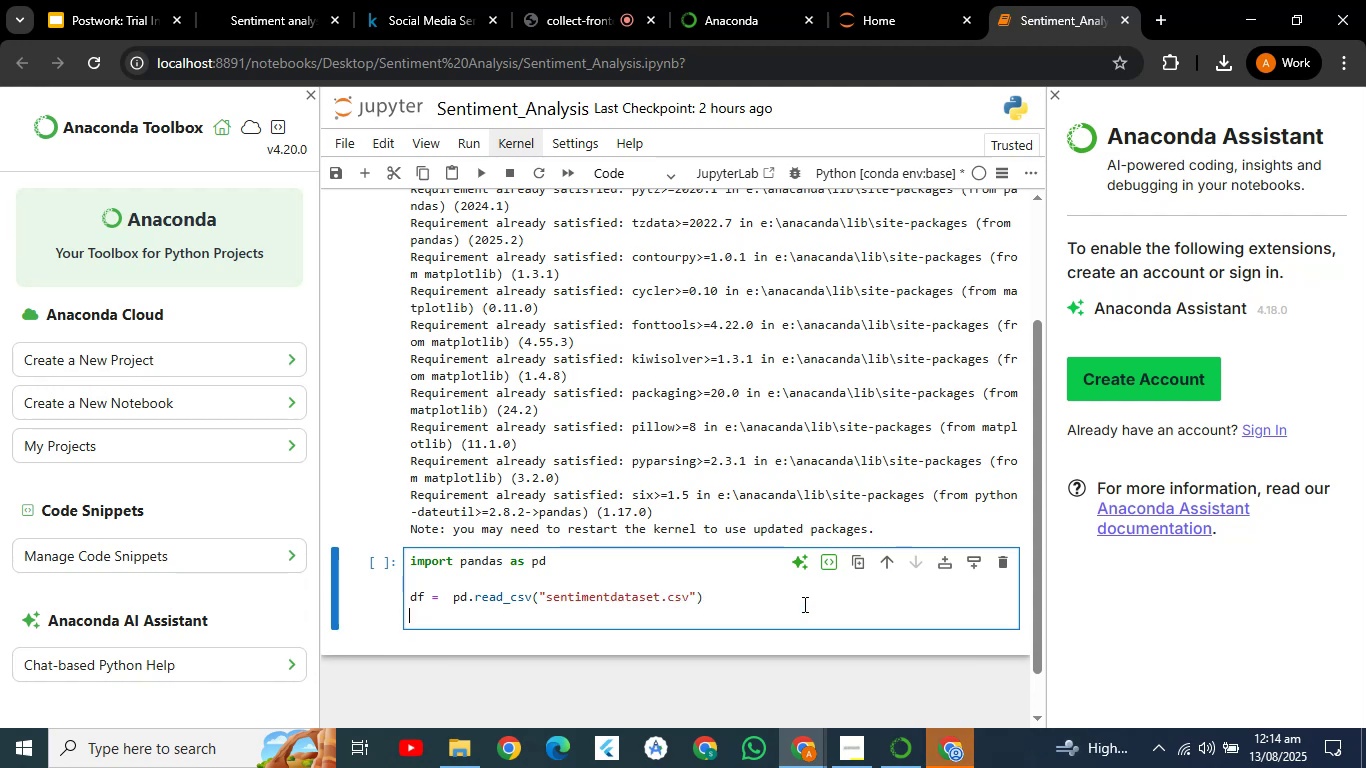 
type(df.head())
 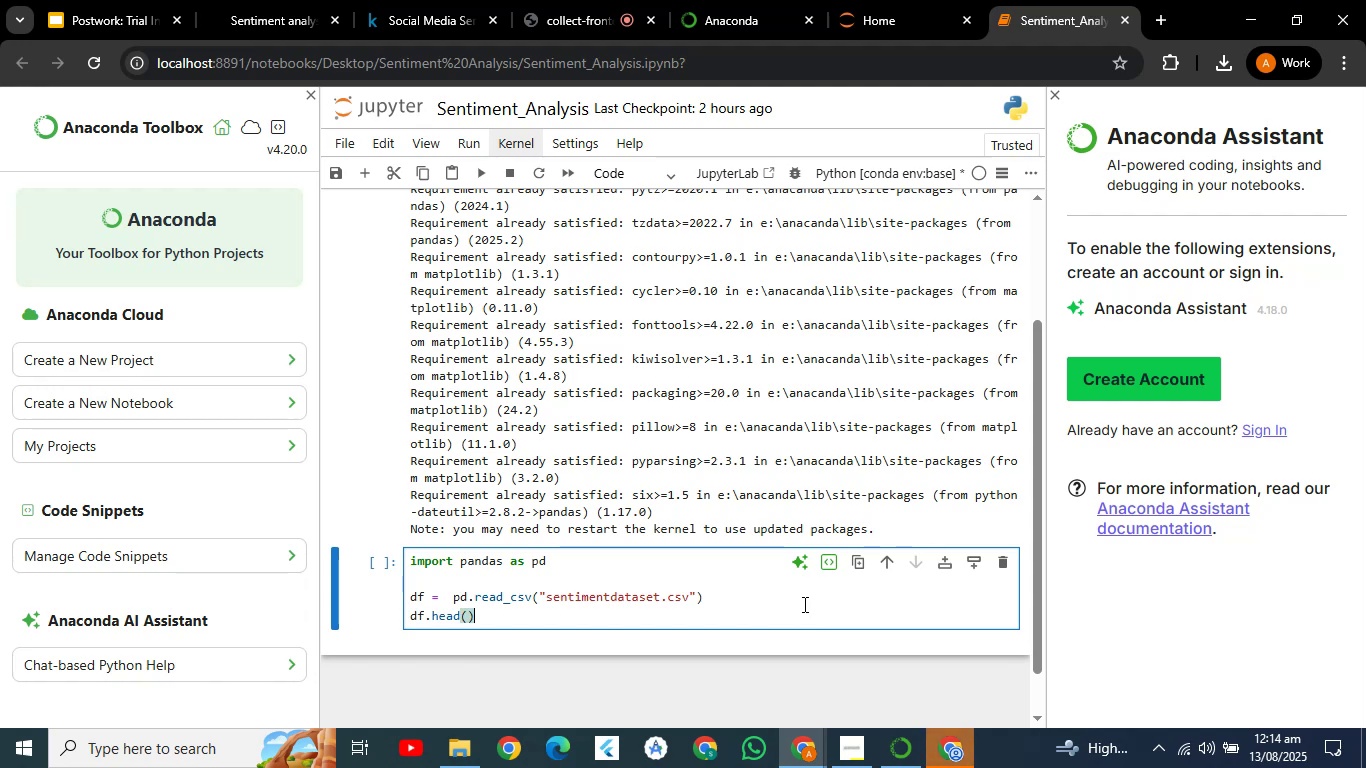 
left_click([476, 181])
 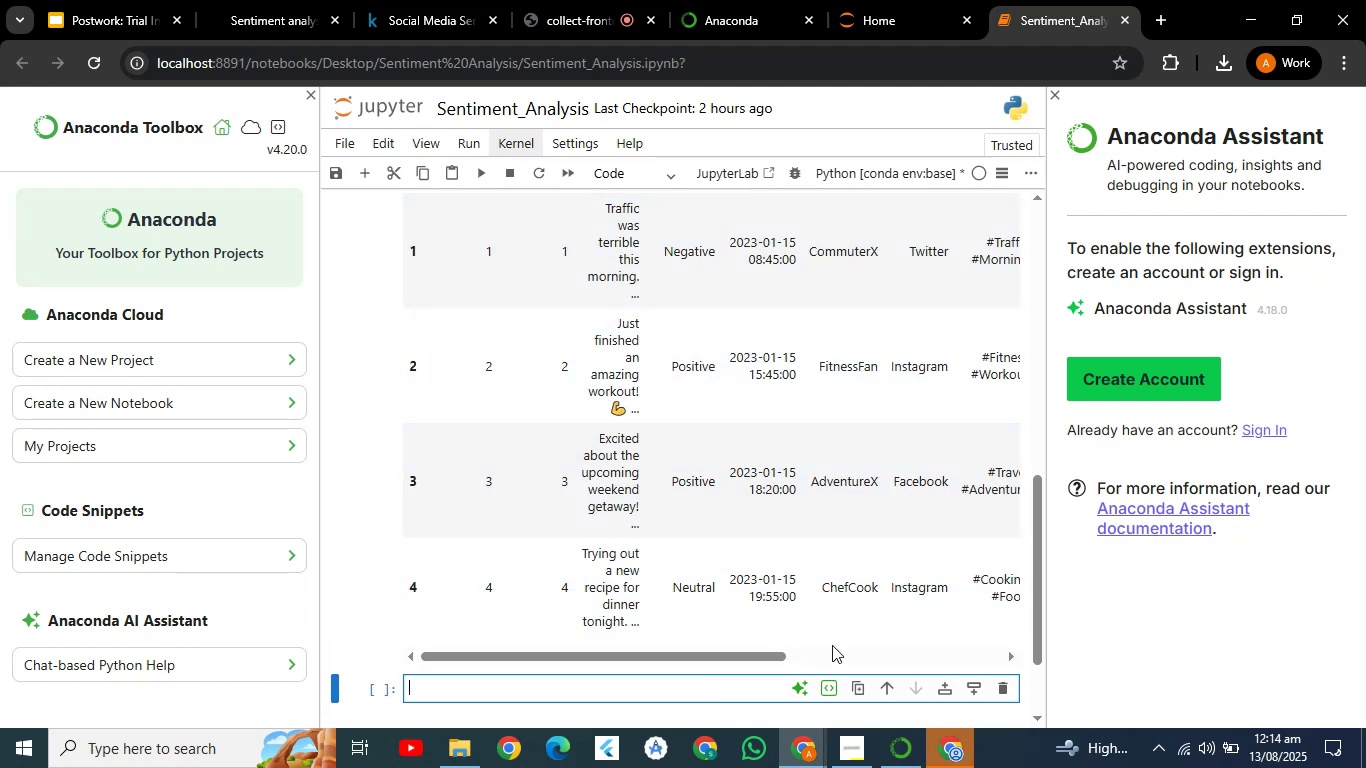 
left_click_drag(start_coordinate=[775, 657], to_coordinate=[1017, 642])
 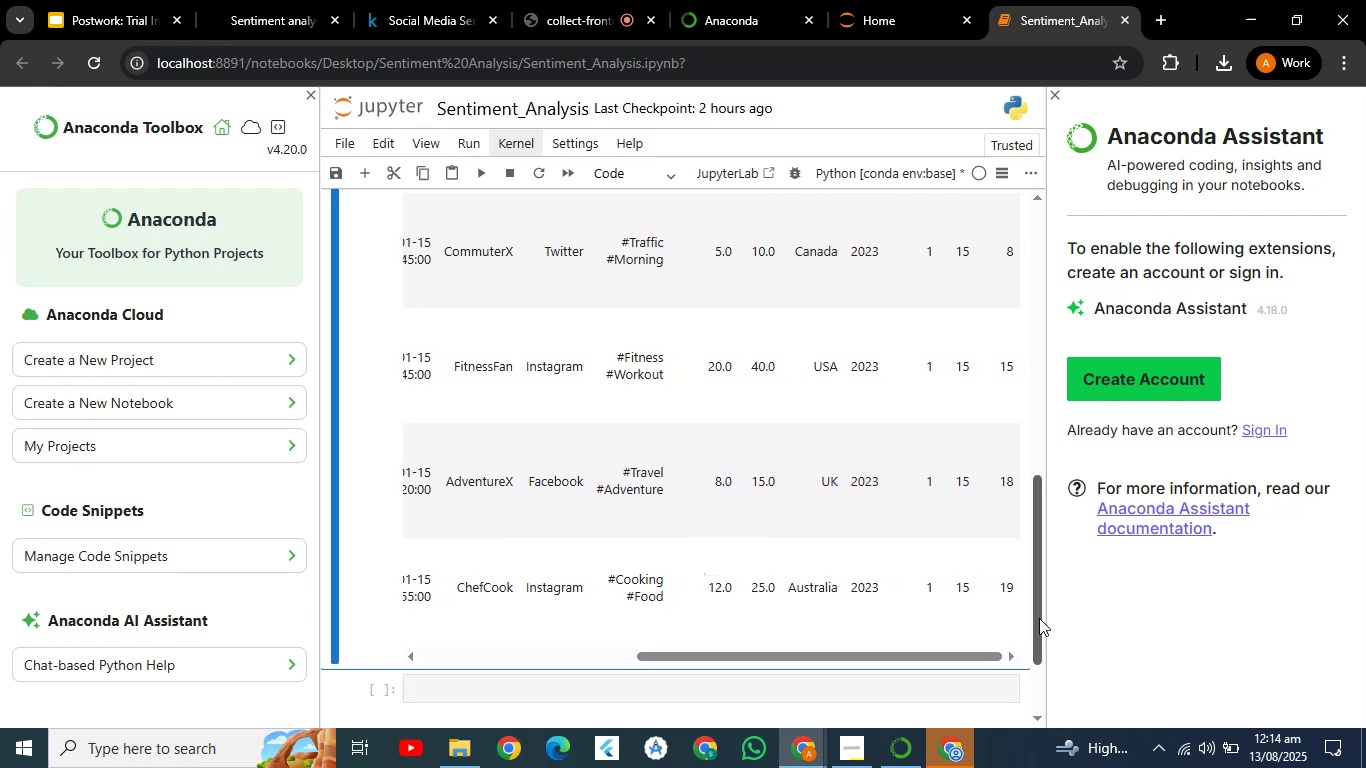 
left_click_drag(start_coordinate=[1039, 618], to_coordinate=[1037, 551])
 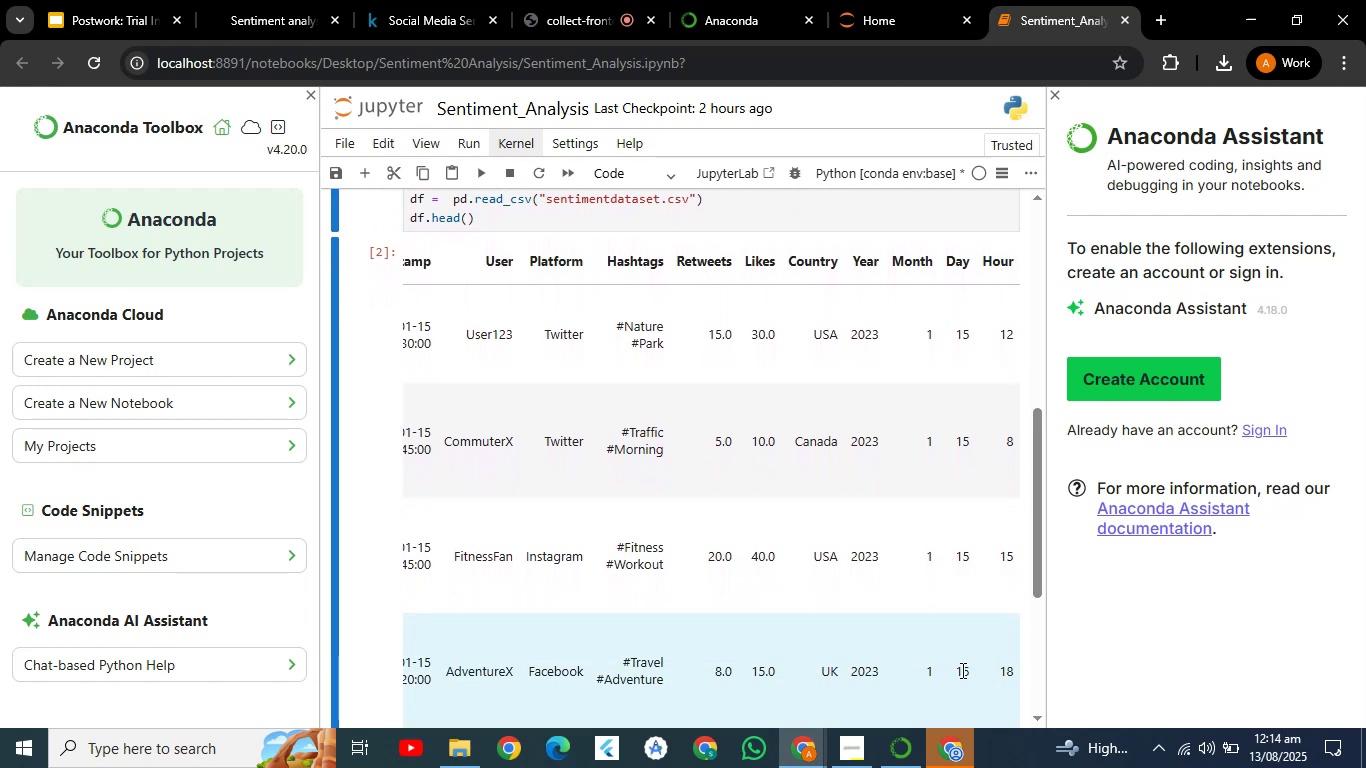 
key(ArrowLeft)
 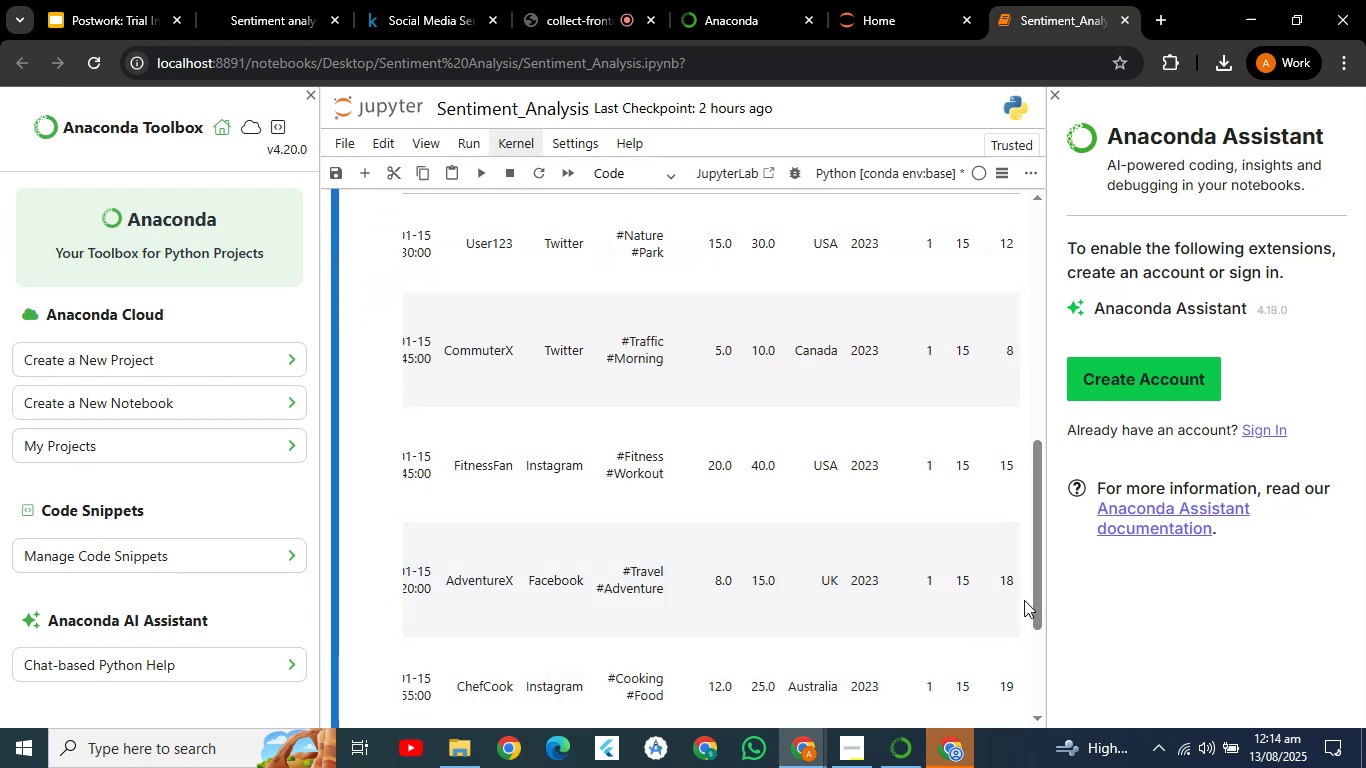 
left_click_drag(start_coordinate=[1036, 600], to_coordinate=[1038, 642])
 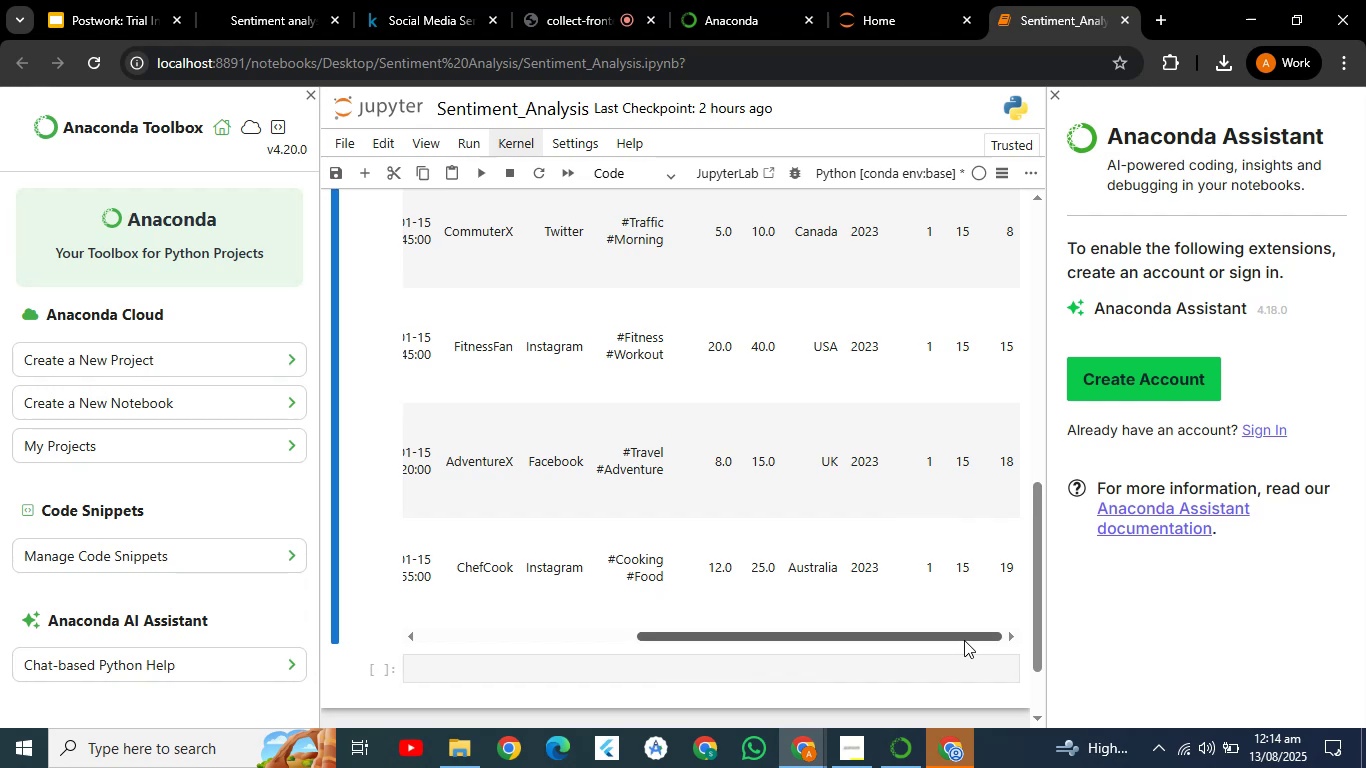 
left_click_drag(start_coordinate=[964, 639], to_coordinate=[675, 642])
 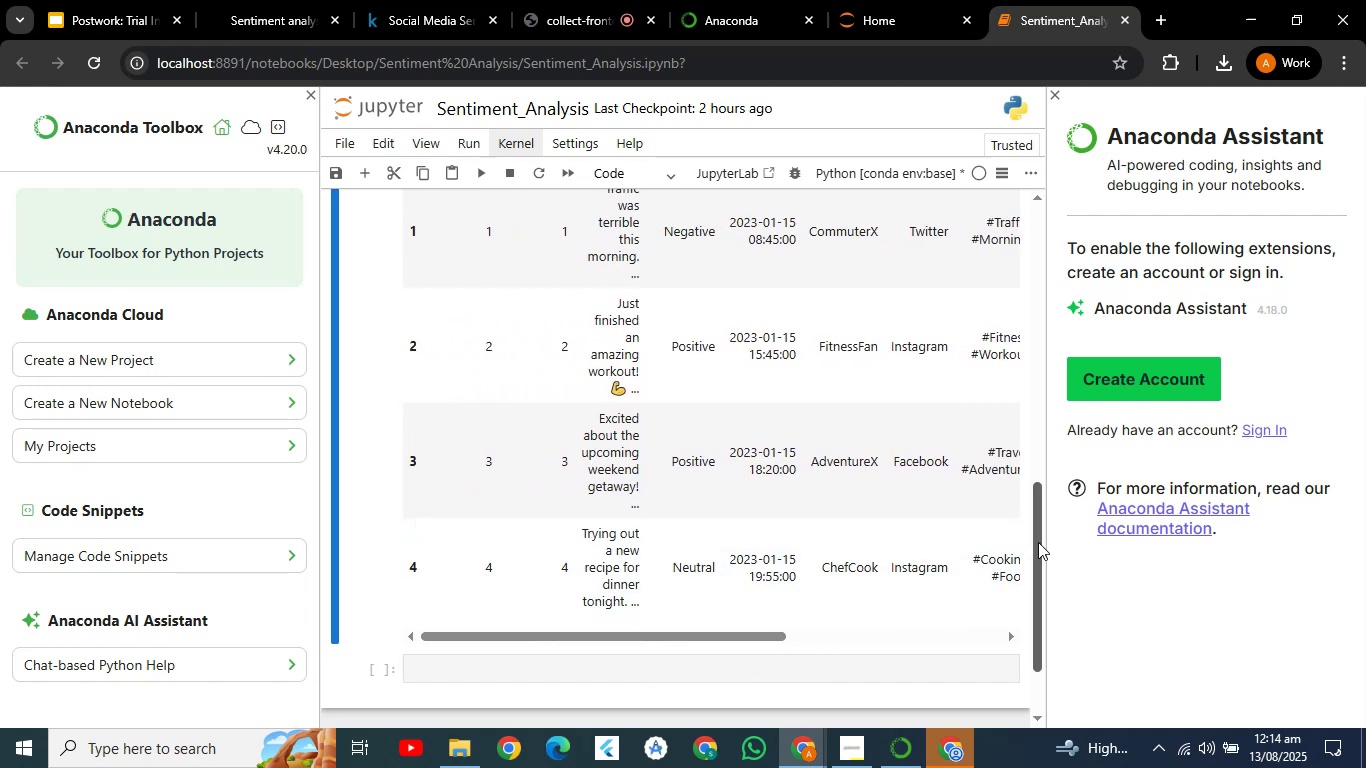 
left_click_drag(start_coordinate=[1037, 542], to_coordinate=[1051, 421])
 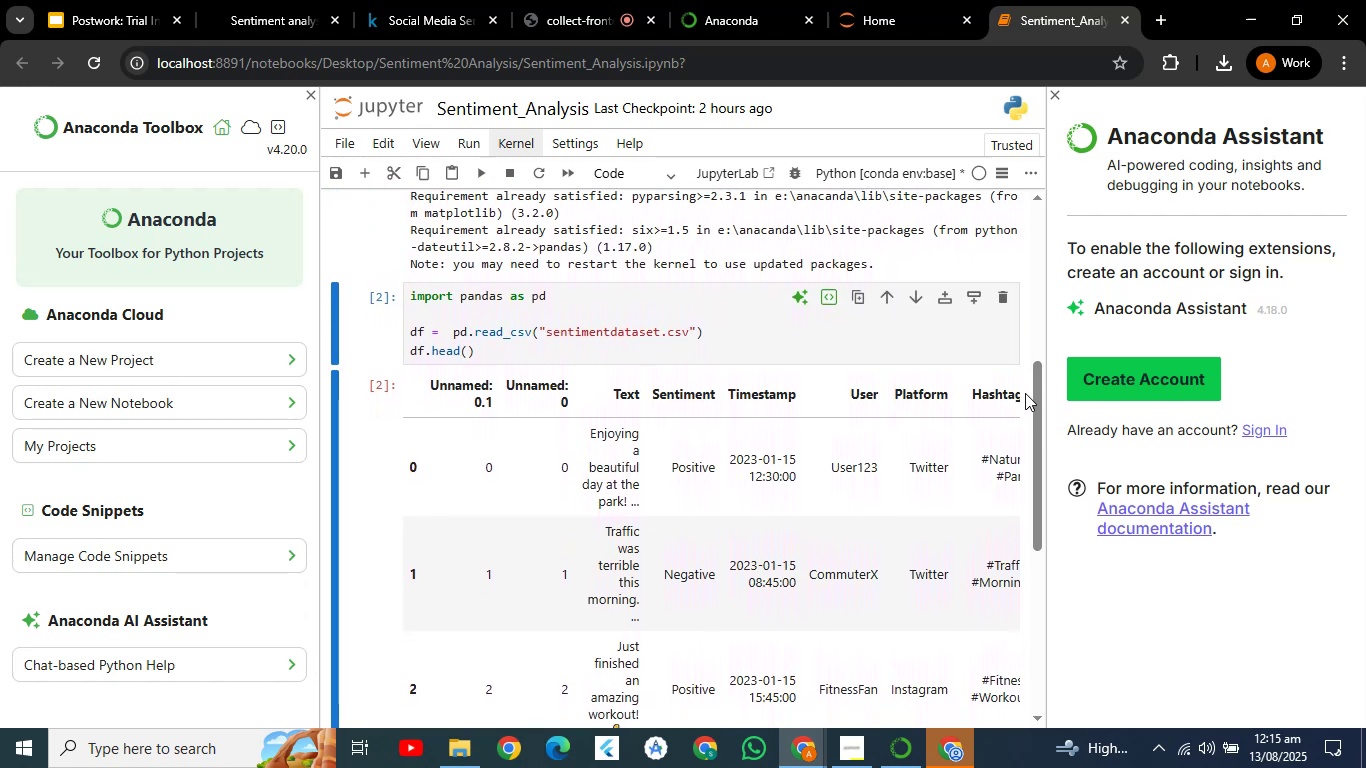 
left_click_drag(start_coordinate=[1033, 393], to_coordinate=[1030, 544])
 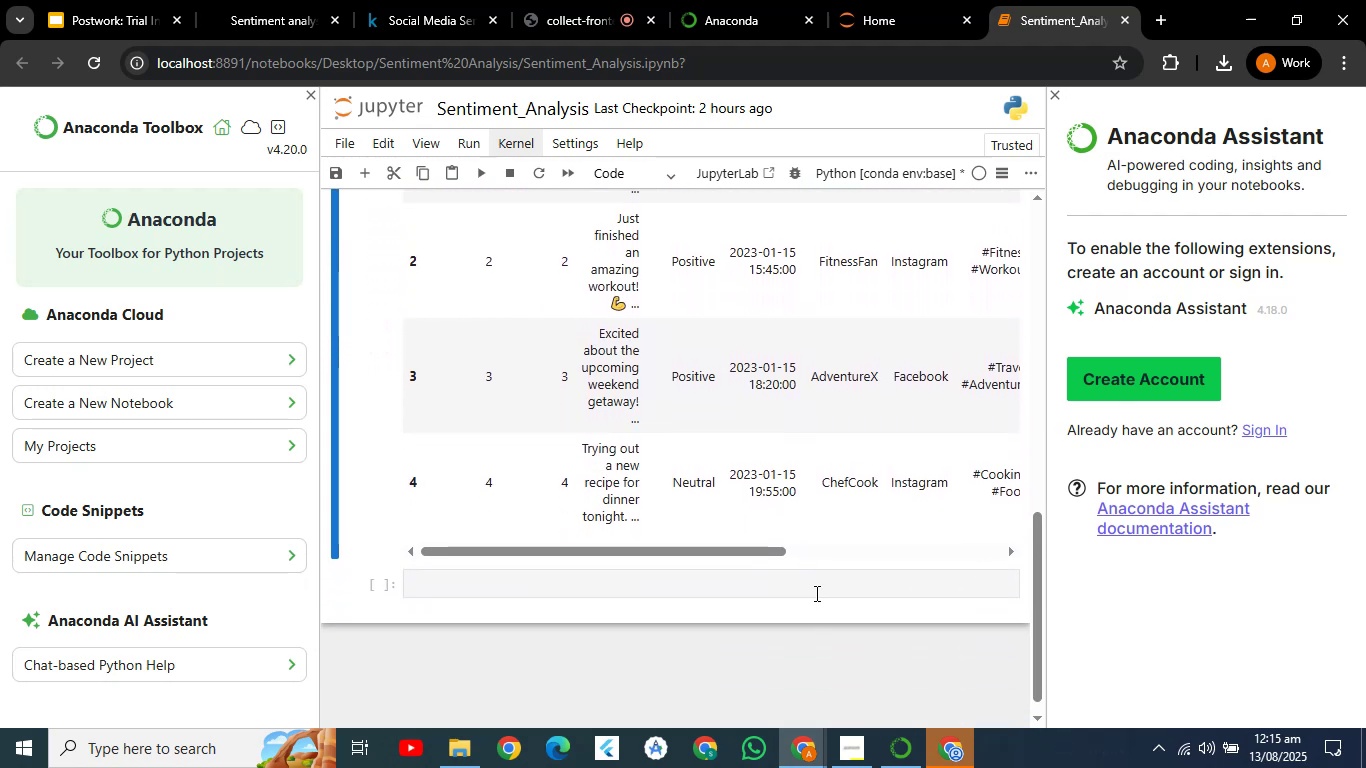 
left_click([819, 582])
 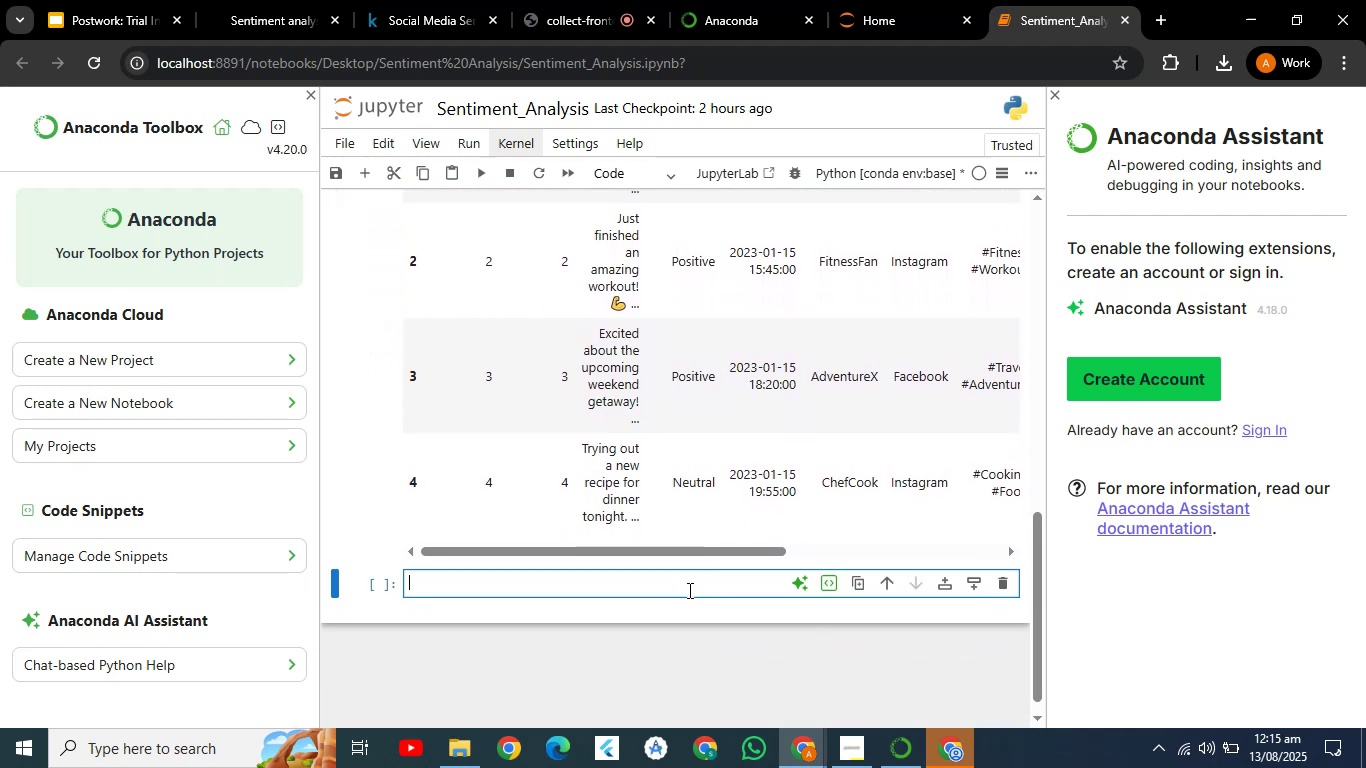 
left_click([689, 589])
 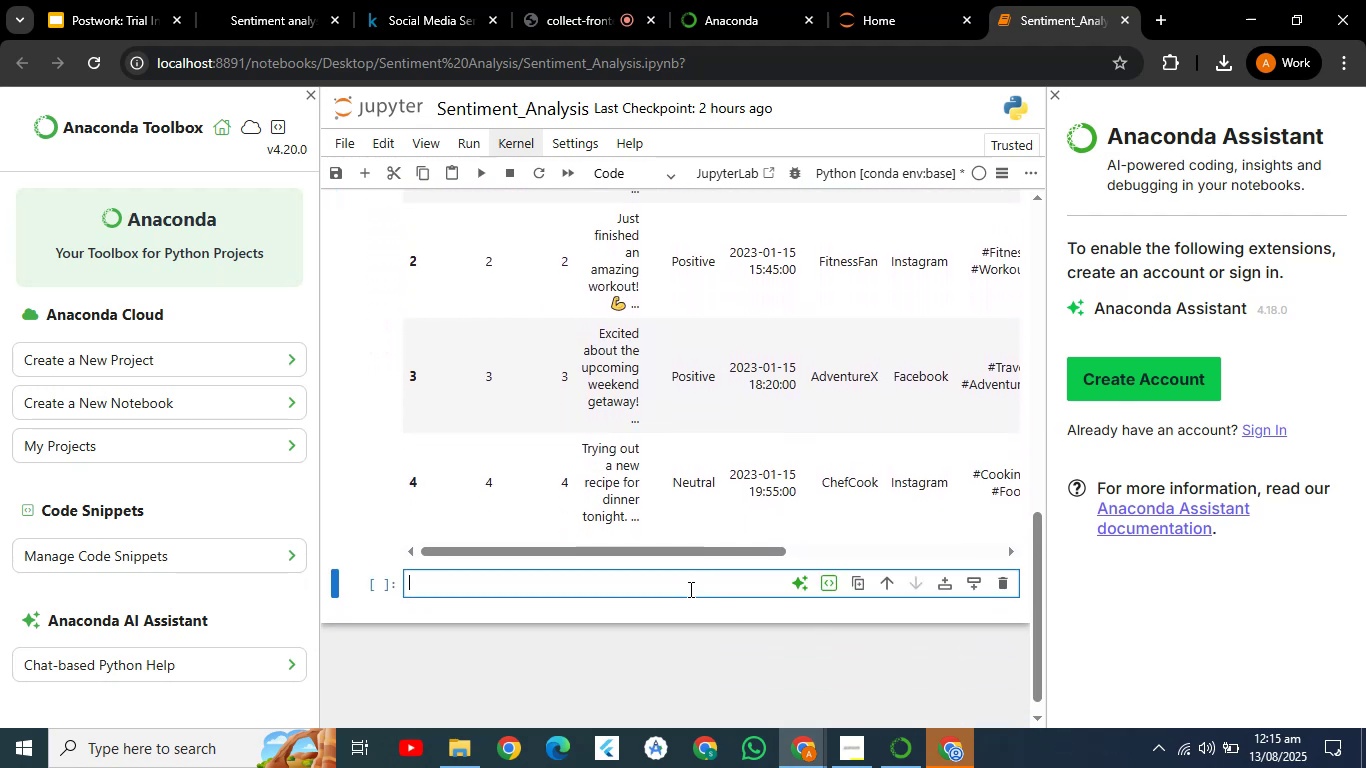 
type(df,)
key(Backspace)
type(.describe())
 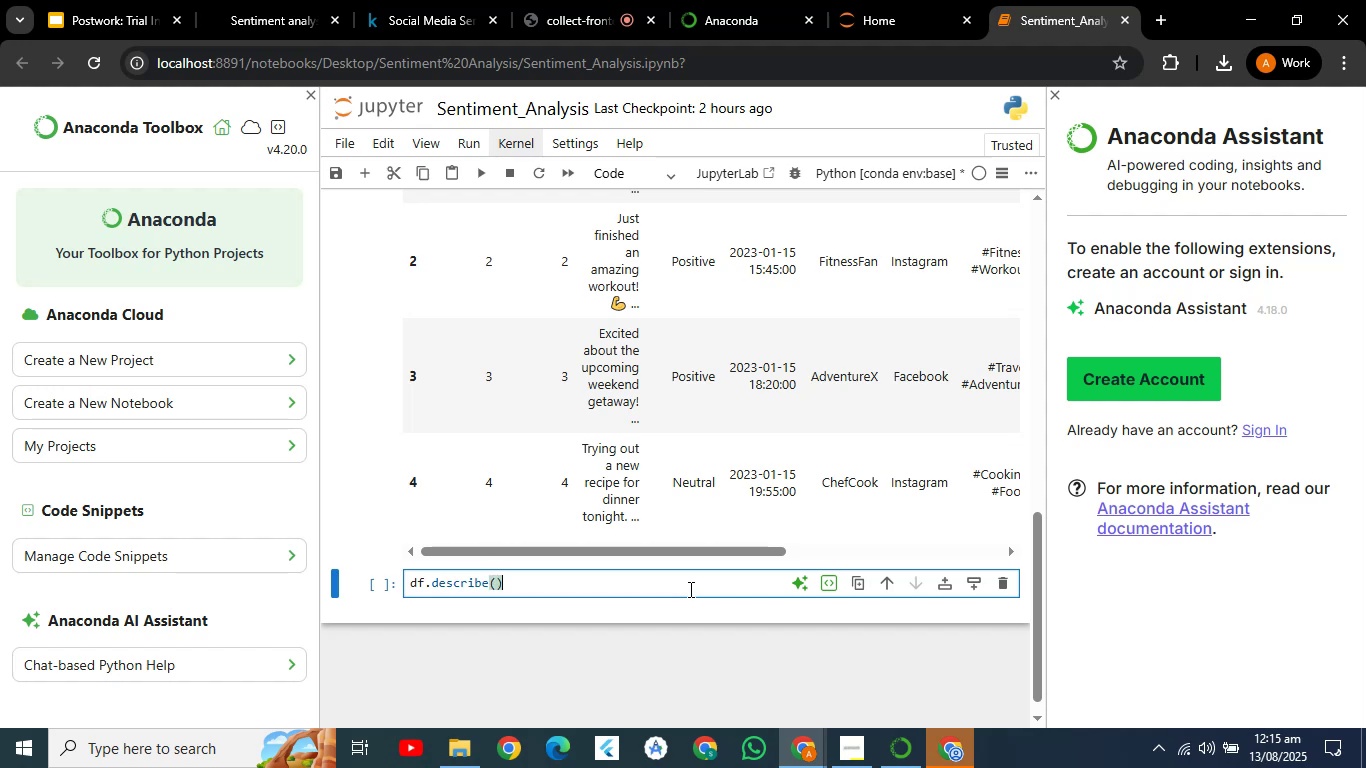 
wait(11.18)
 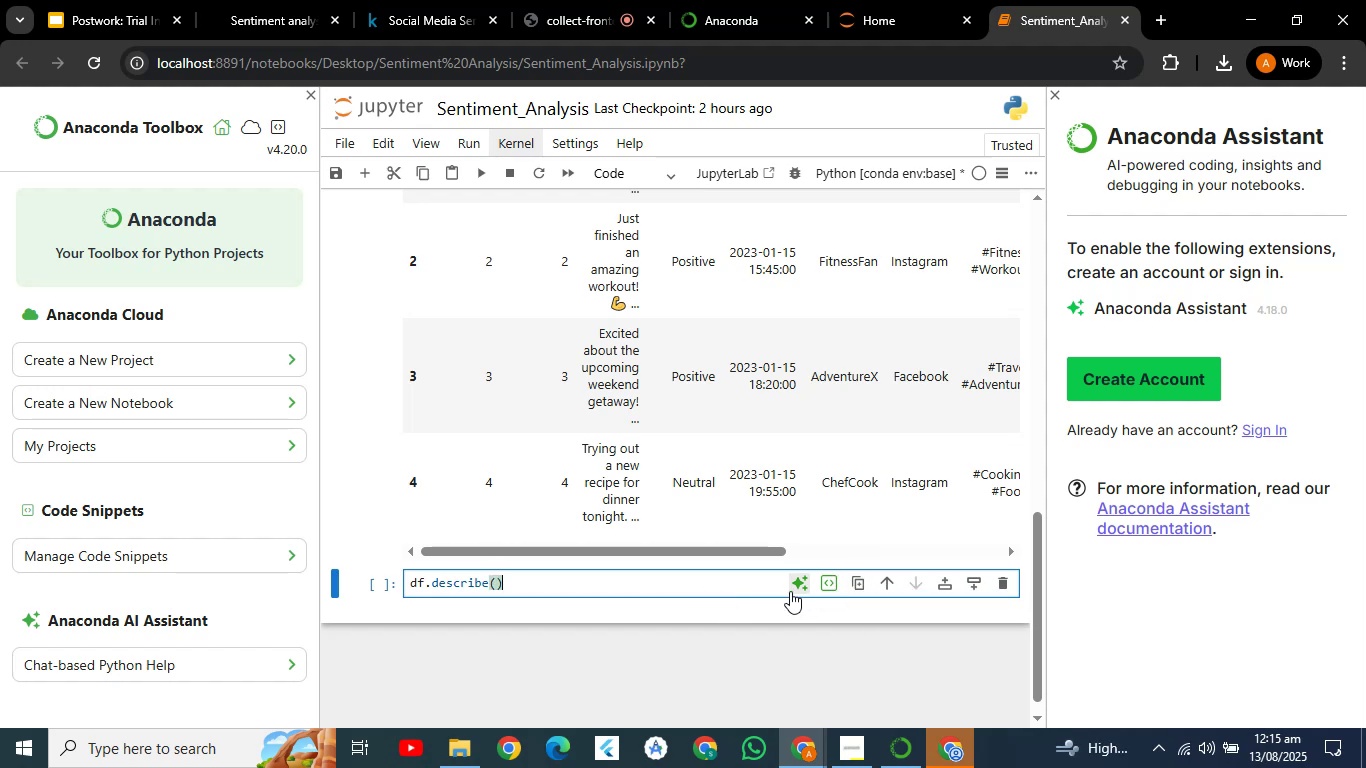 
left_click([479, 167])
 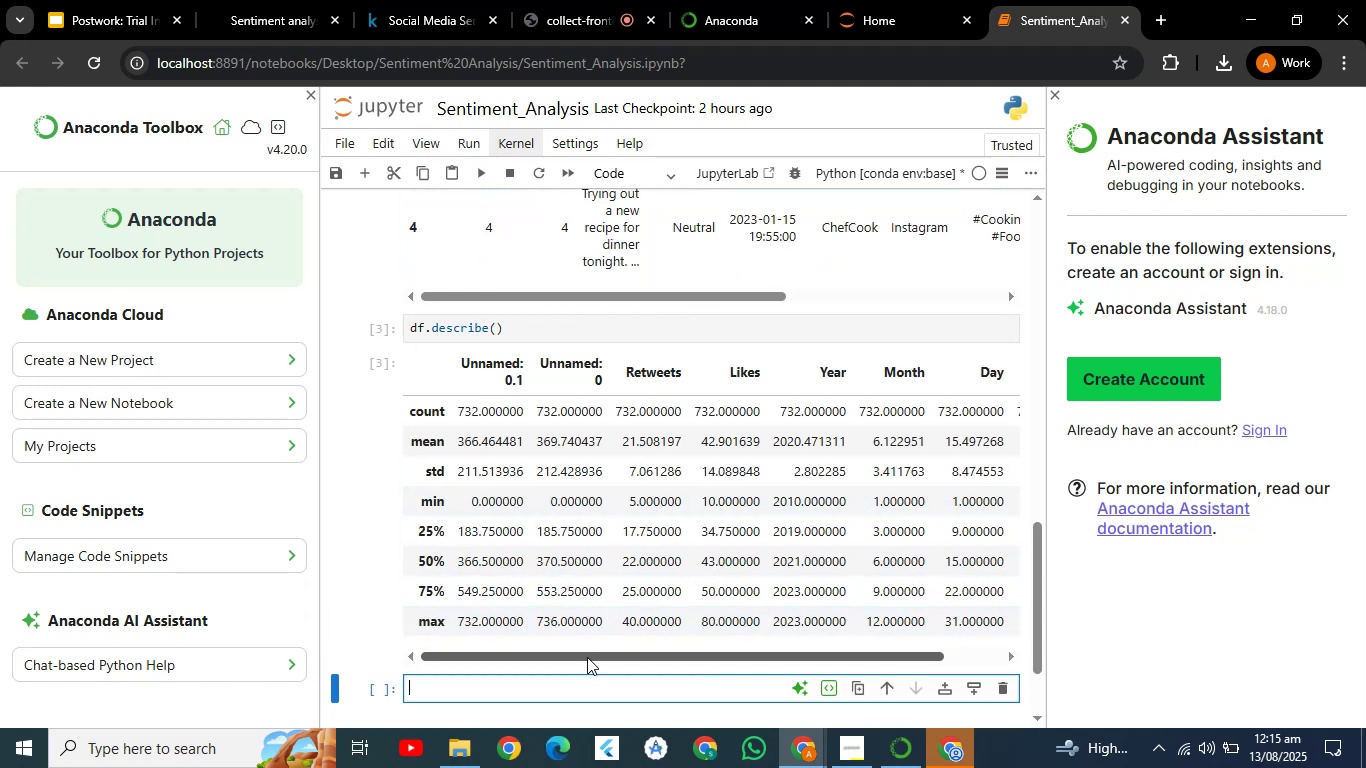 
wait(5.18)
 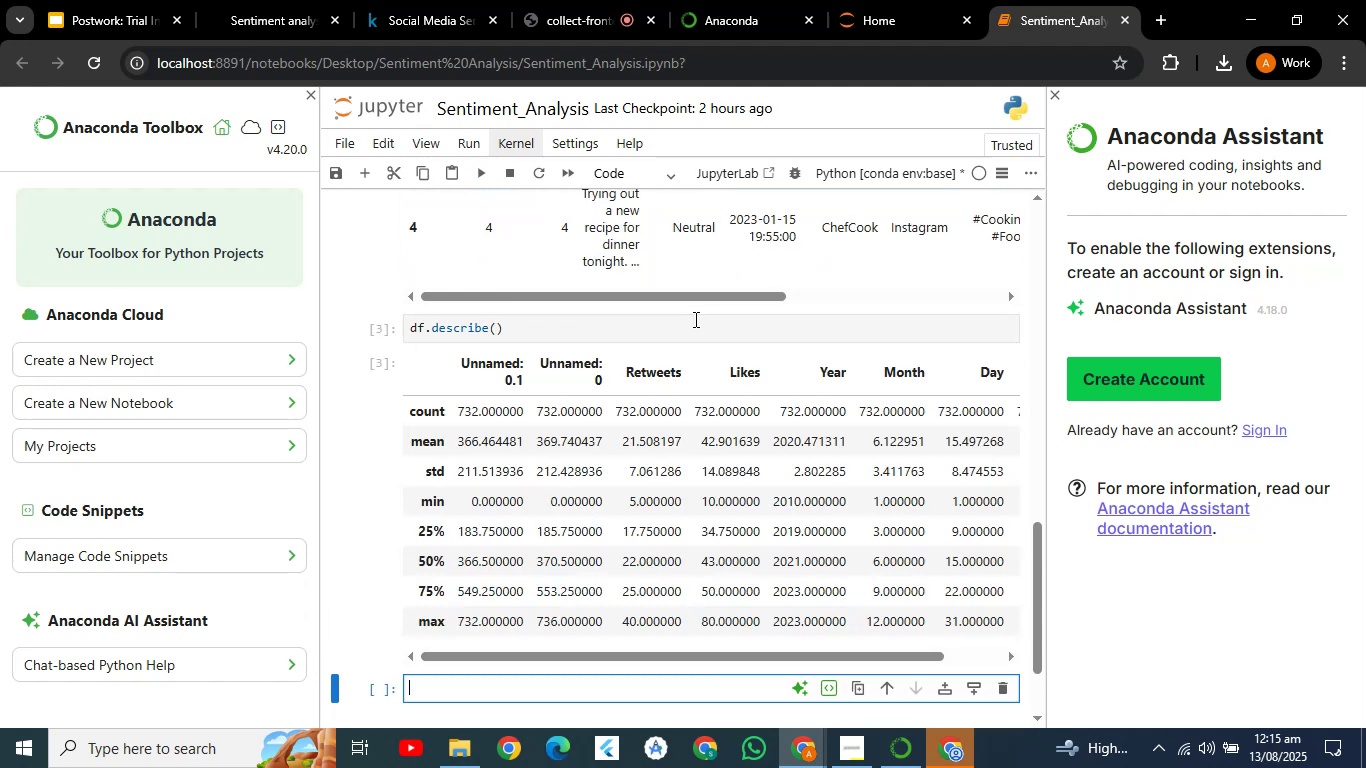 
left_click([565, 677])
 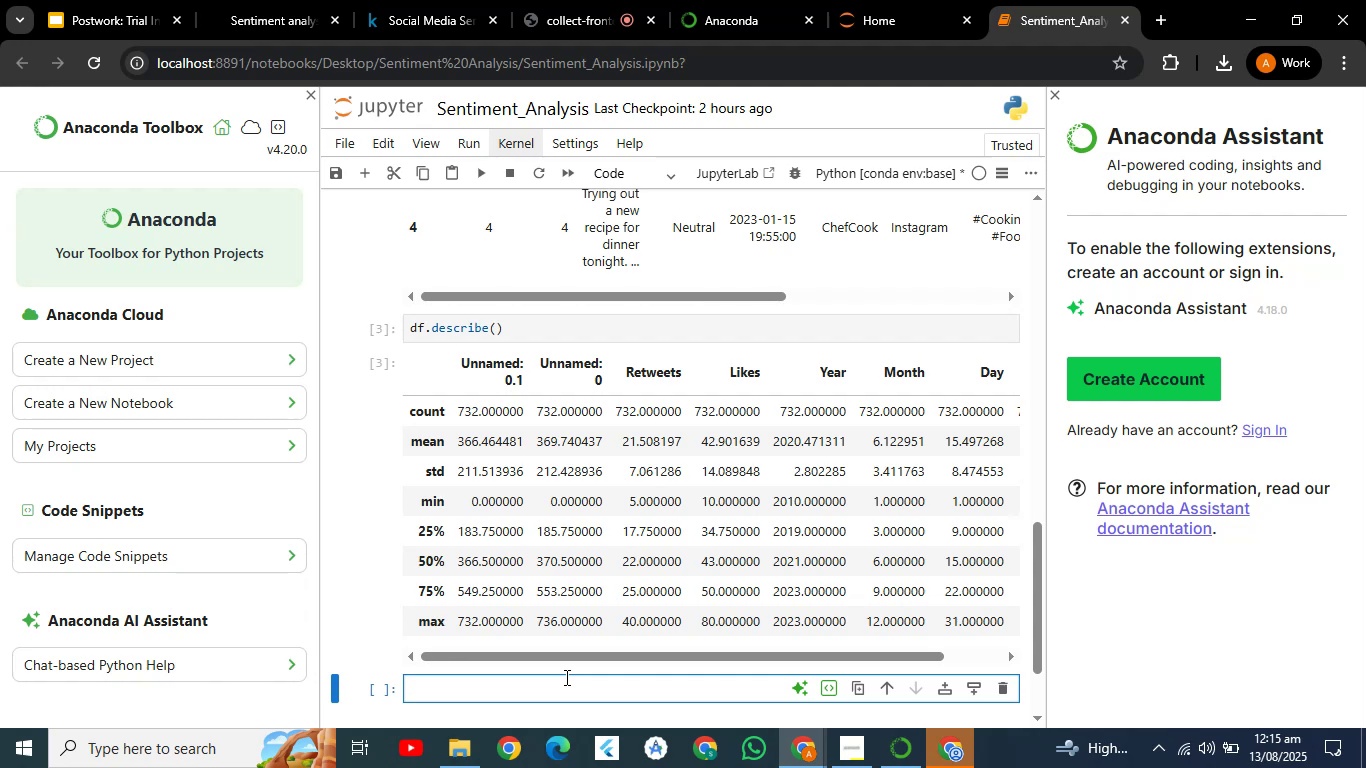 
type(df)
 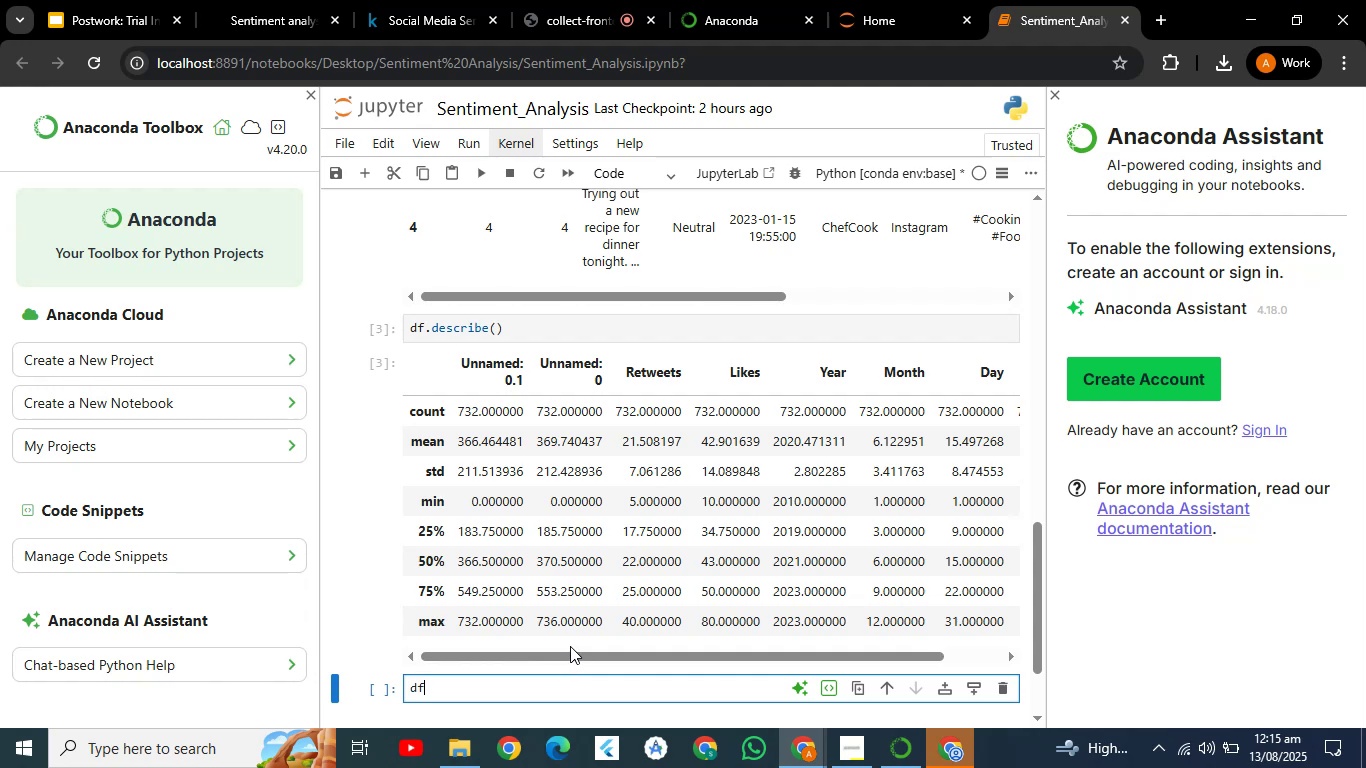 
left_click_drag(start_coordinate=[571, 654], to_coordinate=[572, 635])
 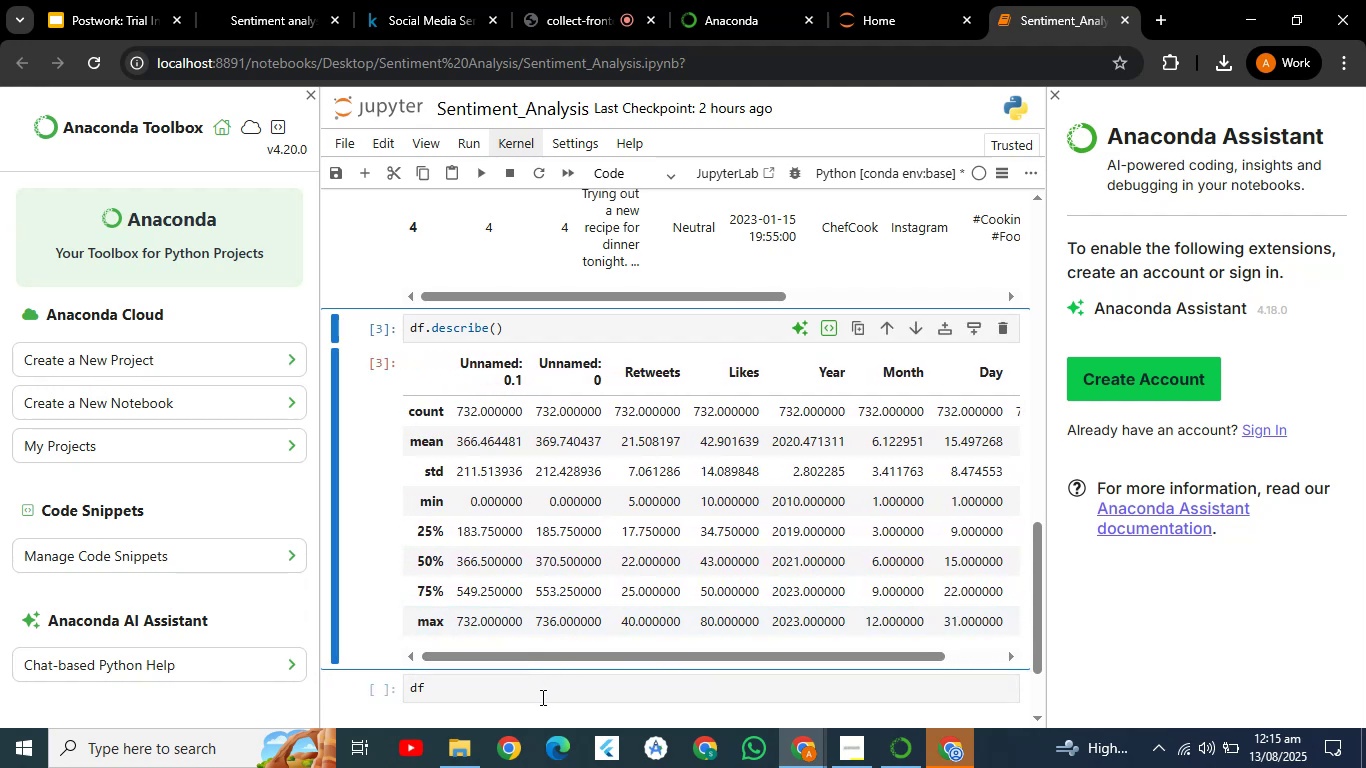 
left_click([541, 697])
 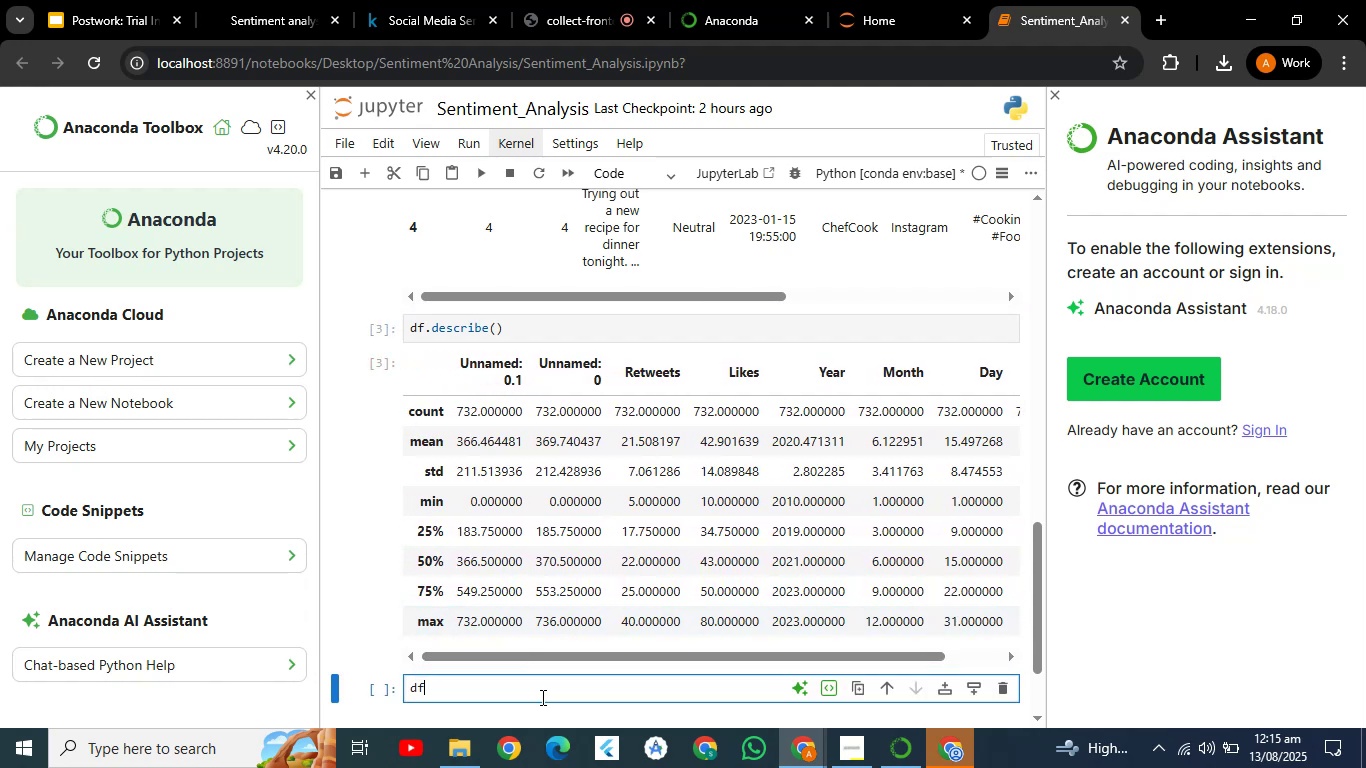 
type(,)
key(Backspace)
type(.infor)
key(Backspace)
type(())
 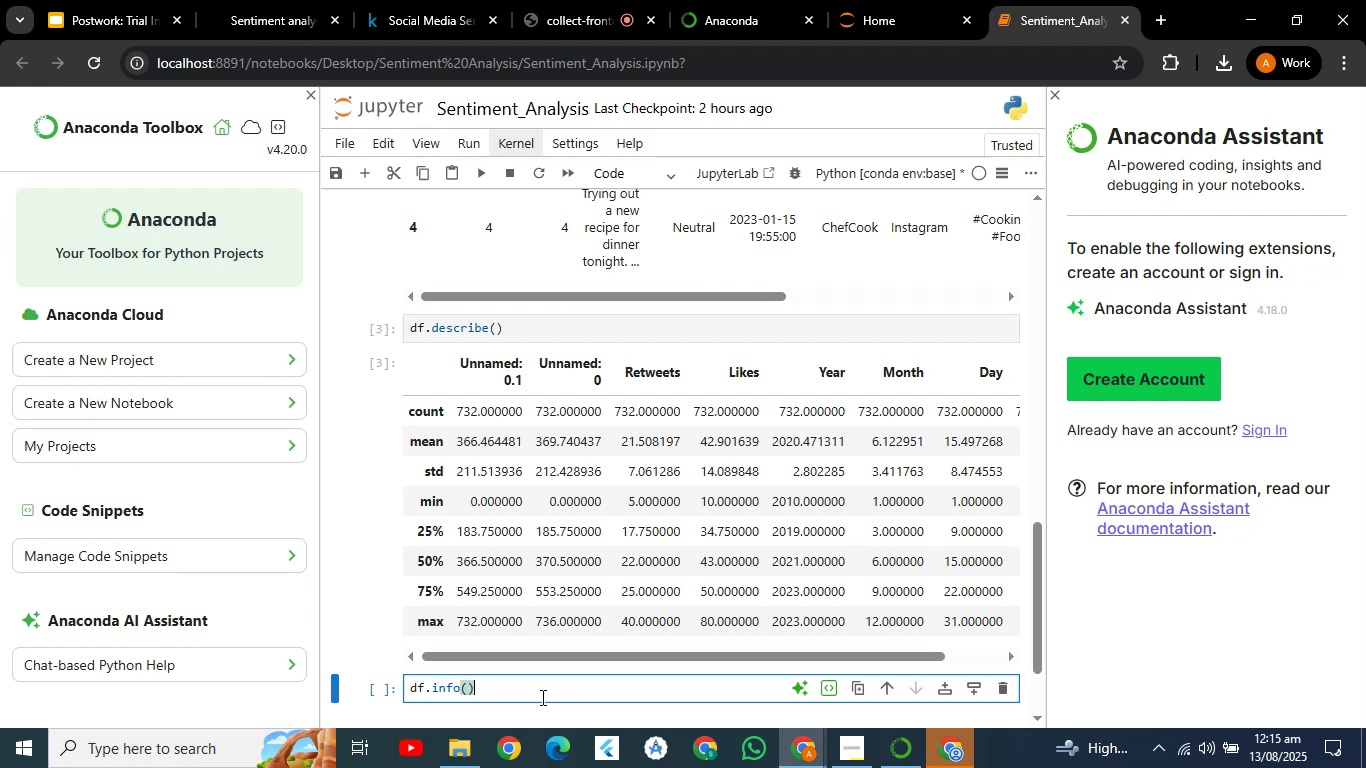 
left_click([482, 180])
 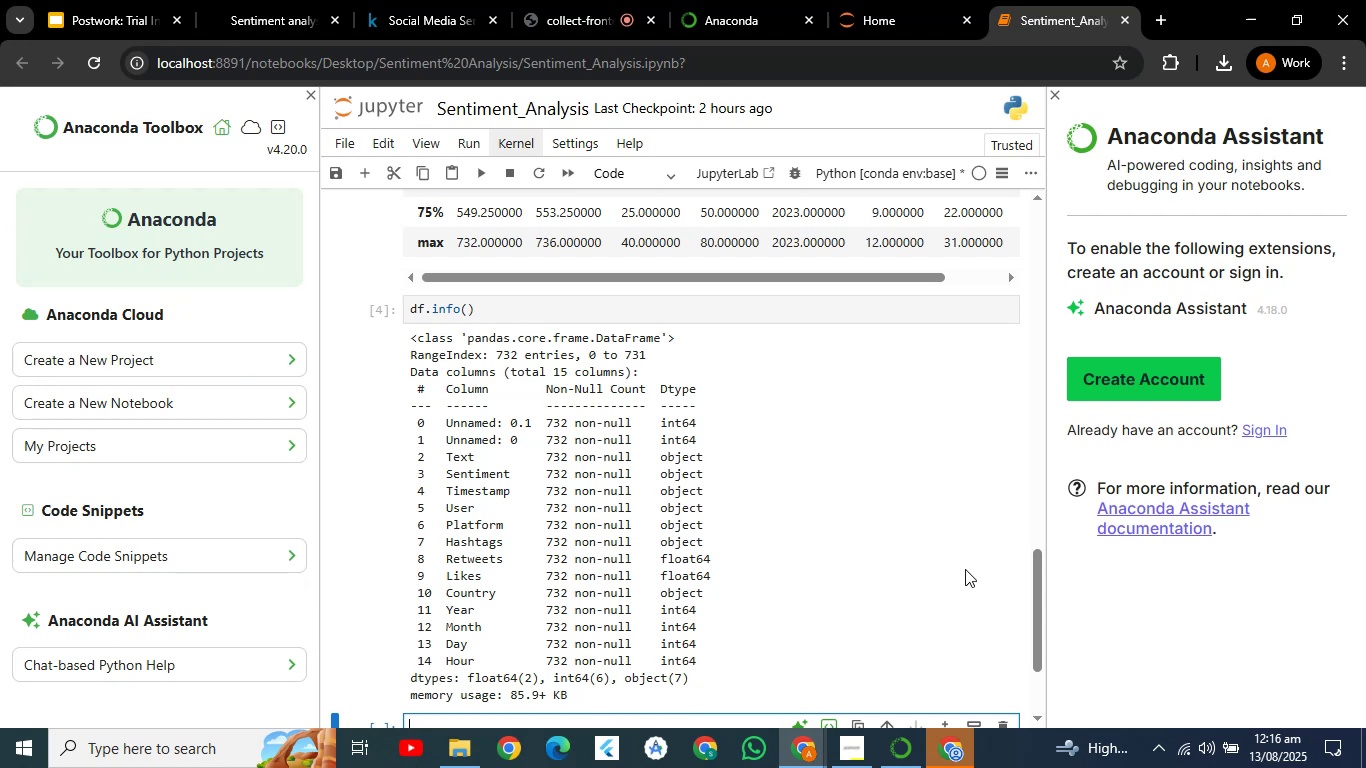 
left_click_drag(start_coordinate=[1036, 597], to_coordinate=[1036, 619])
 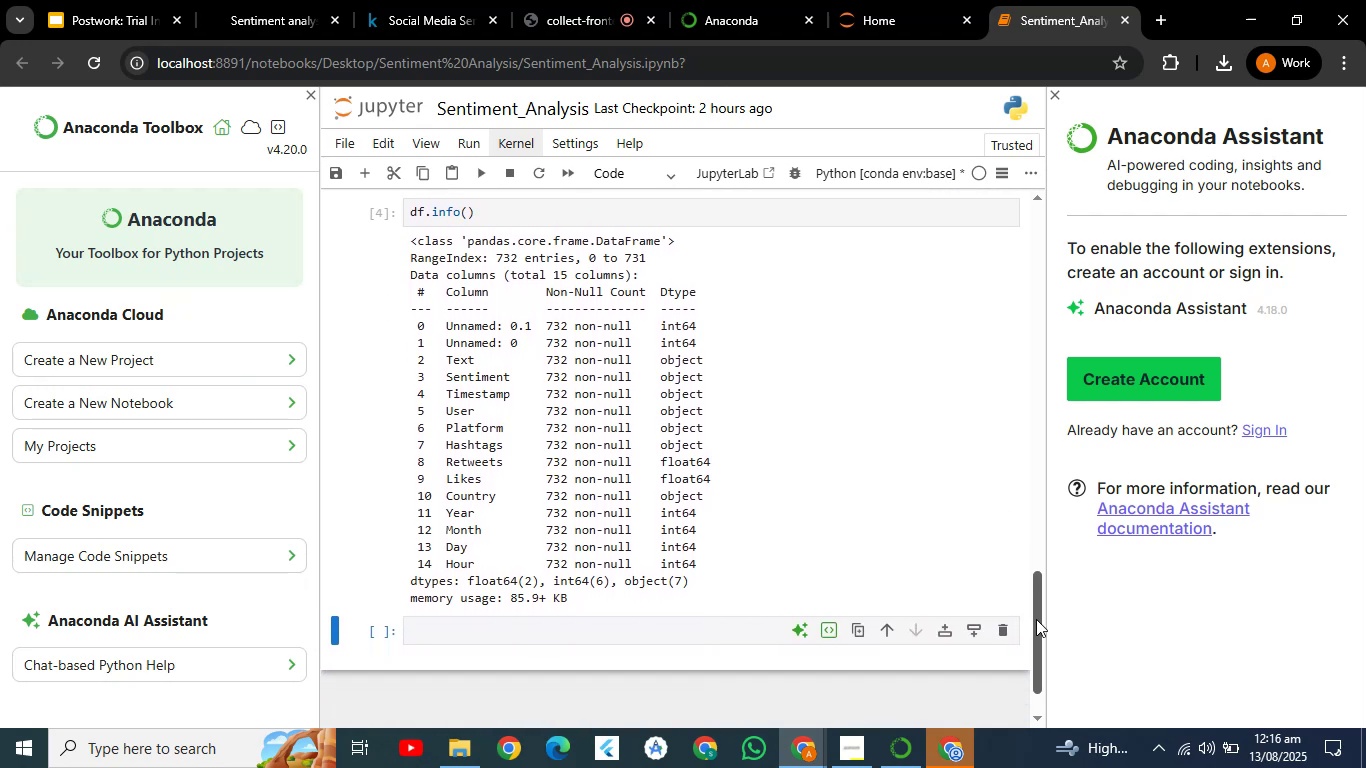 
left_click_drag(start_coordinate=[1036, 619], to_coordinate=[1036, 633])
 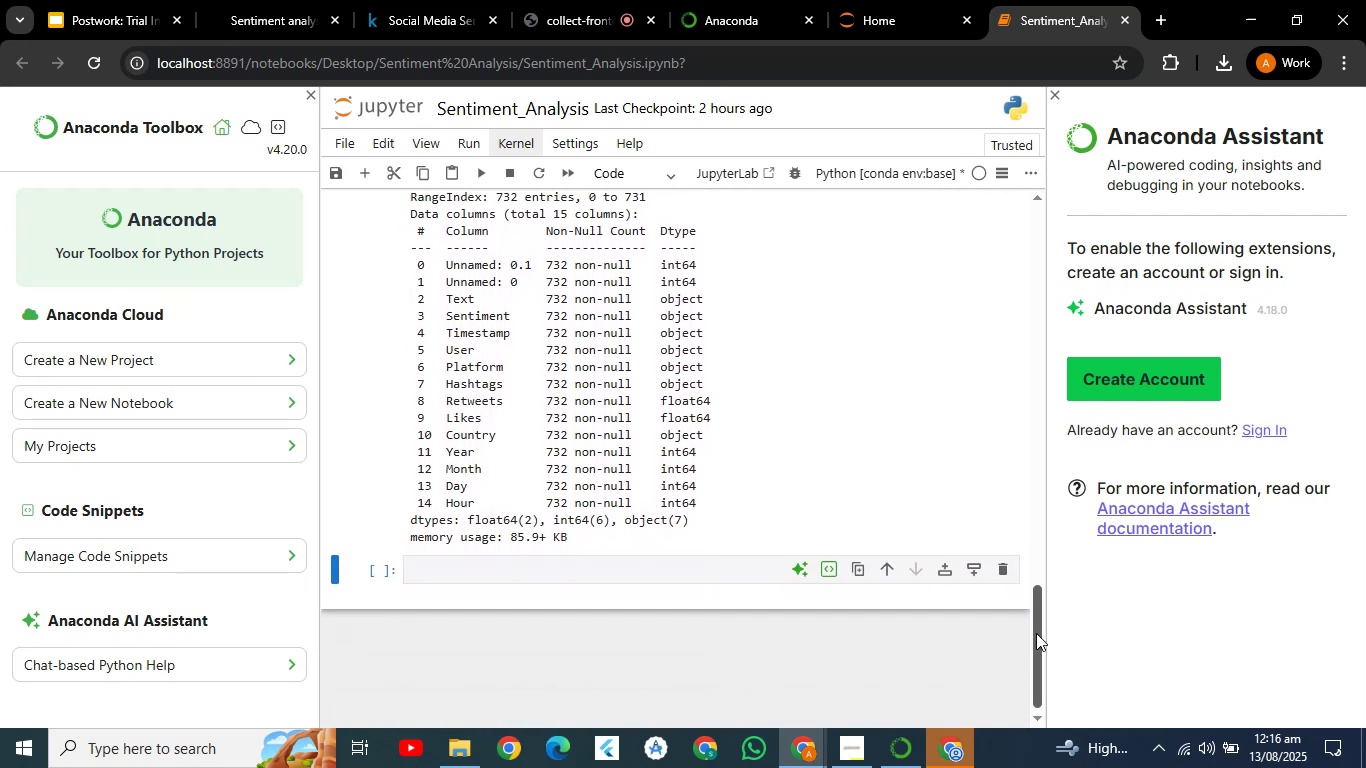 
left_click_drag(start_coordinate=[1036, 633], to_coordinate=[1041, 434])
 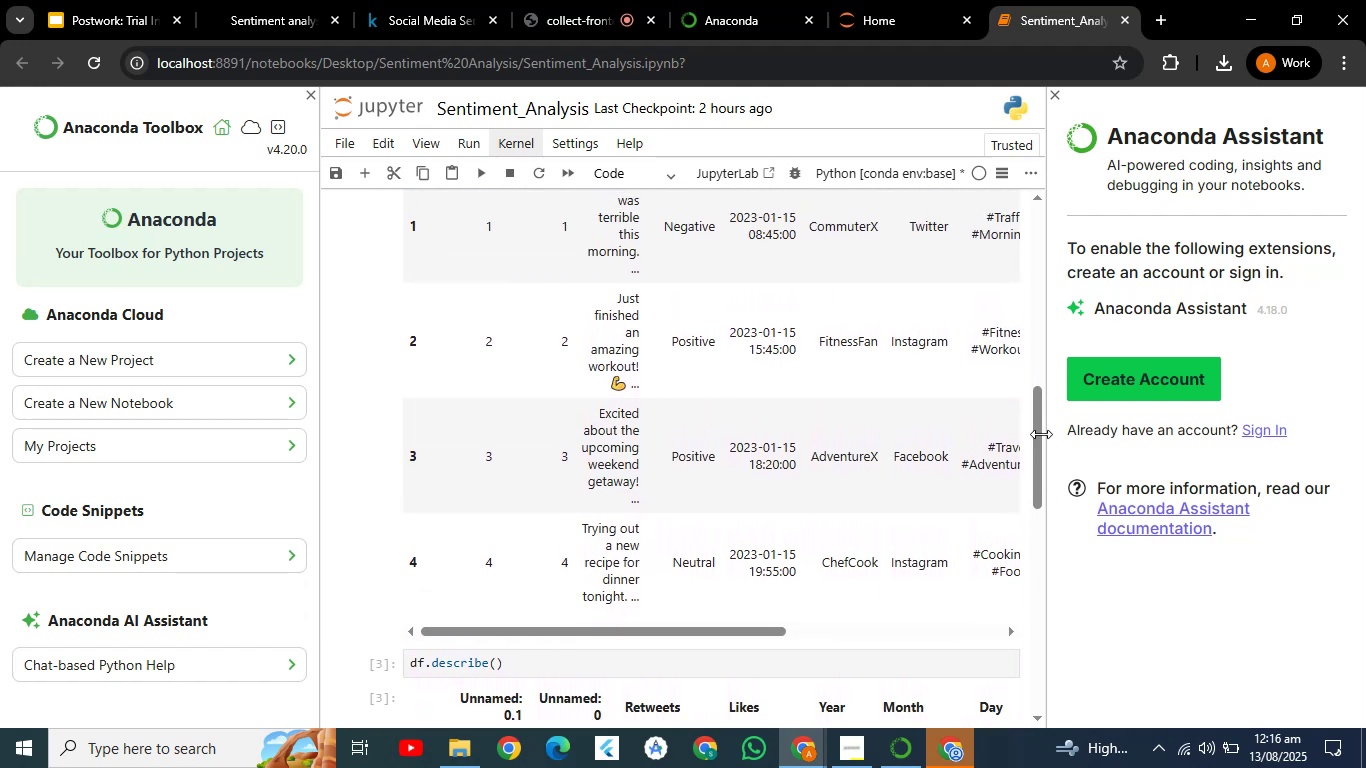 
left_click_drag(start_coordinate=[1041, 434], to_coordinate=[1048, 364])
 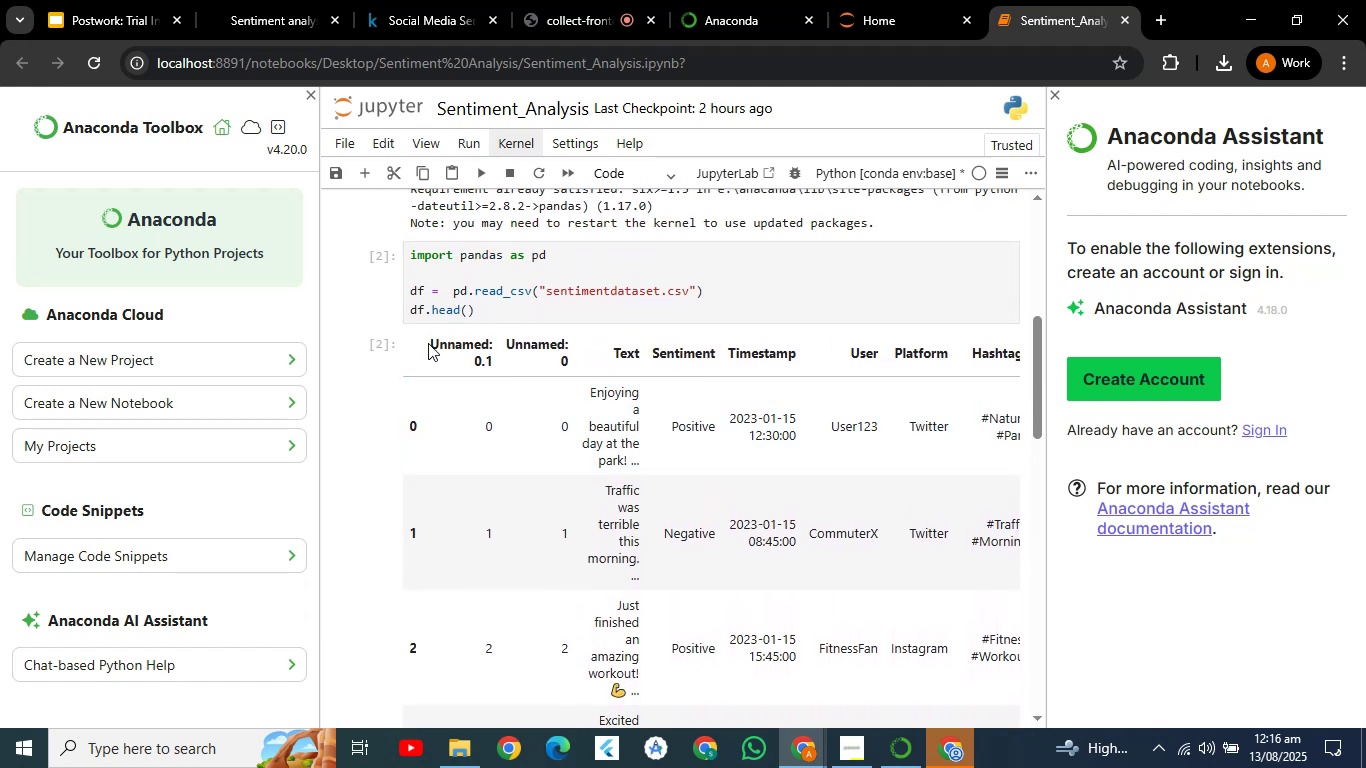 
left_click_drag(start_coordinate=[431, 343], to_coordinate=[1019, 359])
 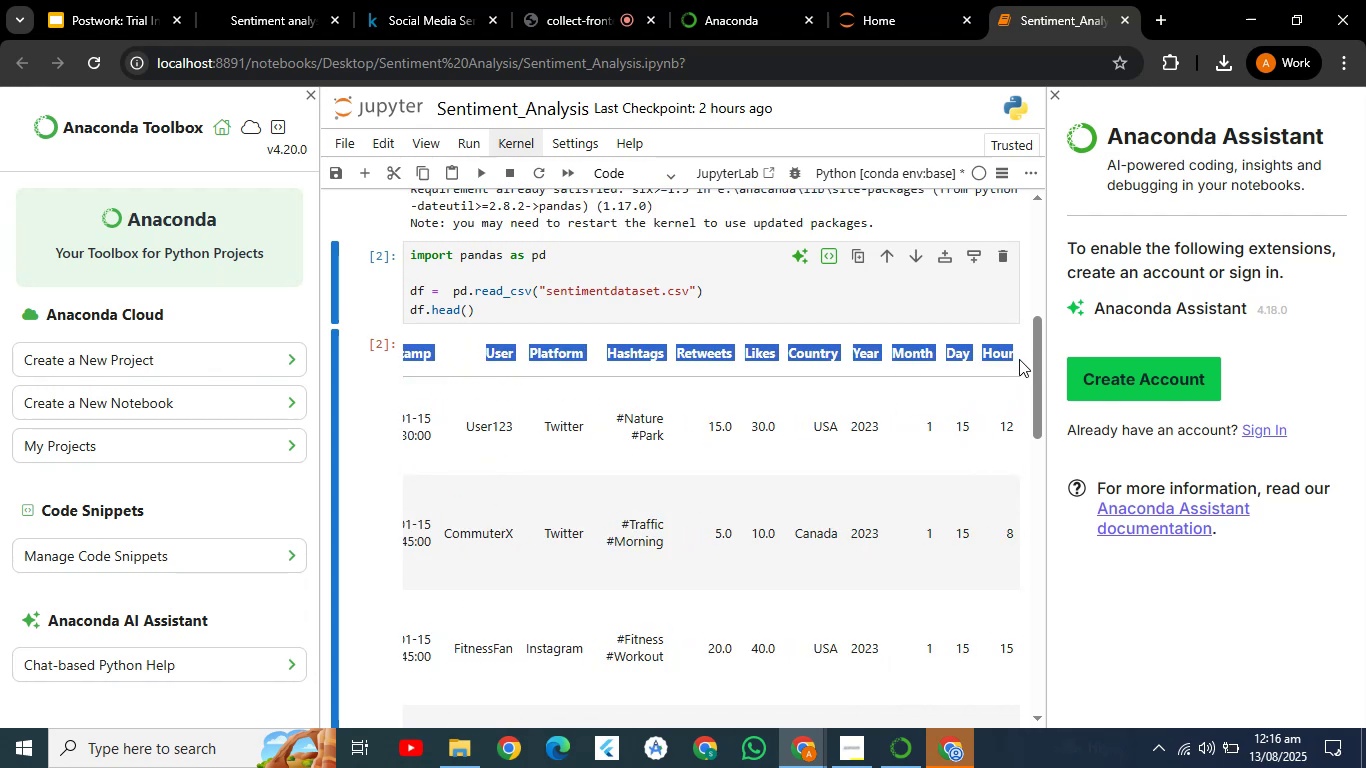 
key(Control+C)
 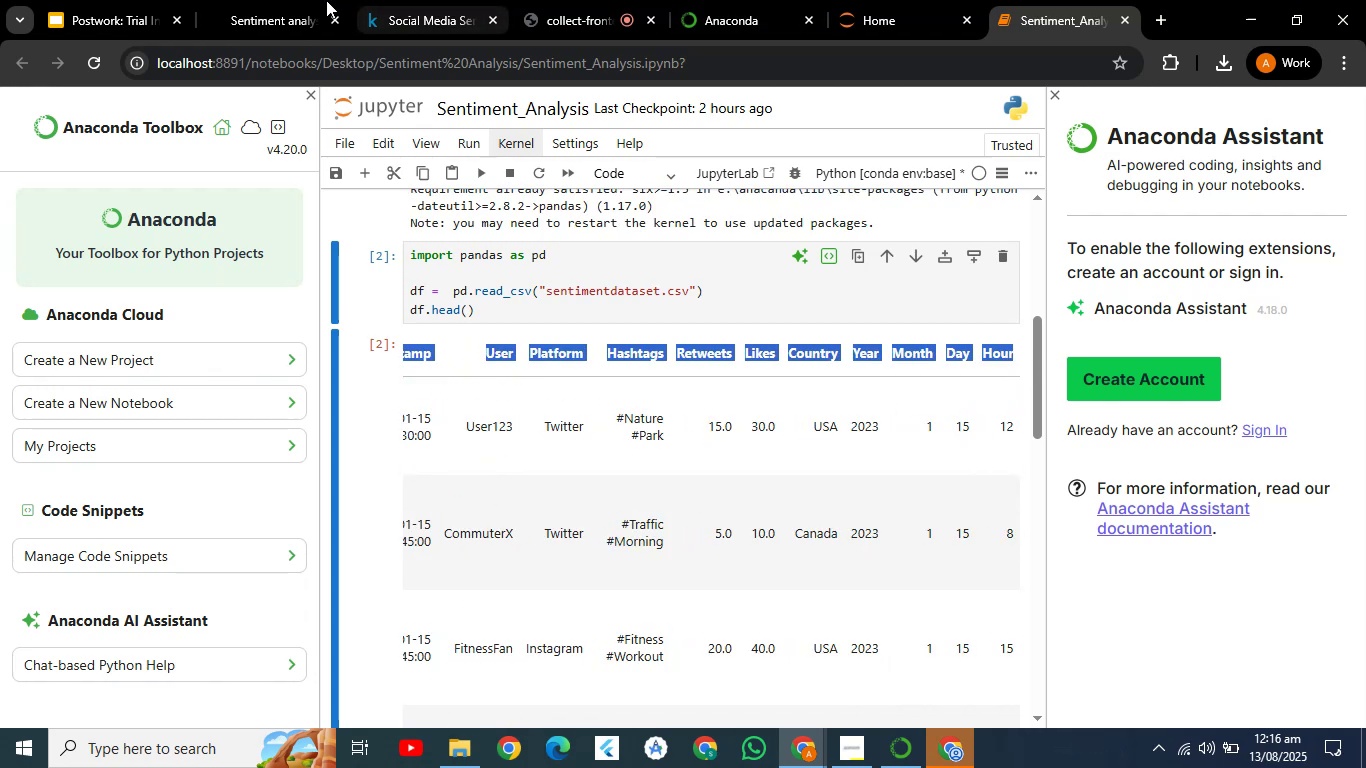 
left_click([245, 0])
 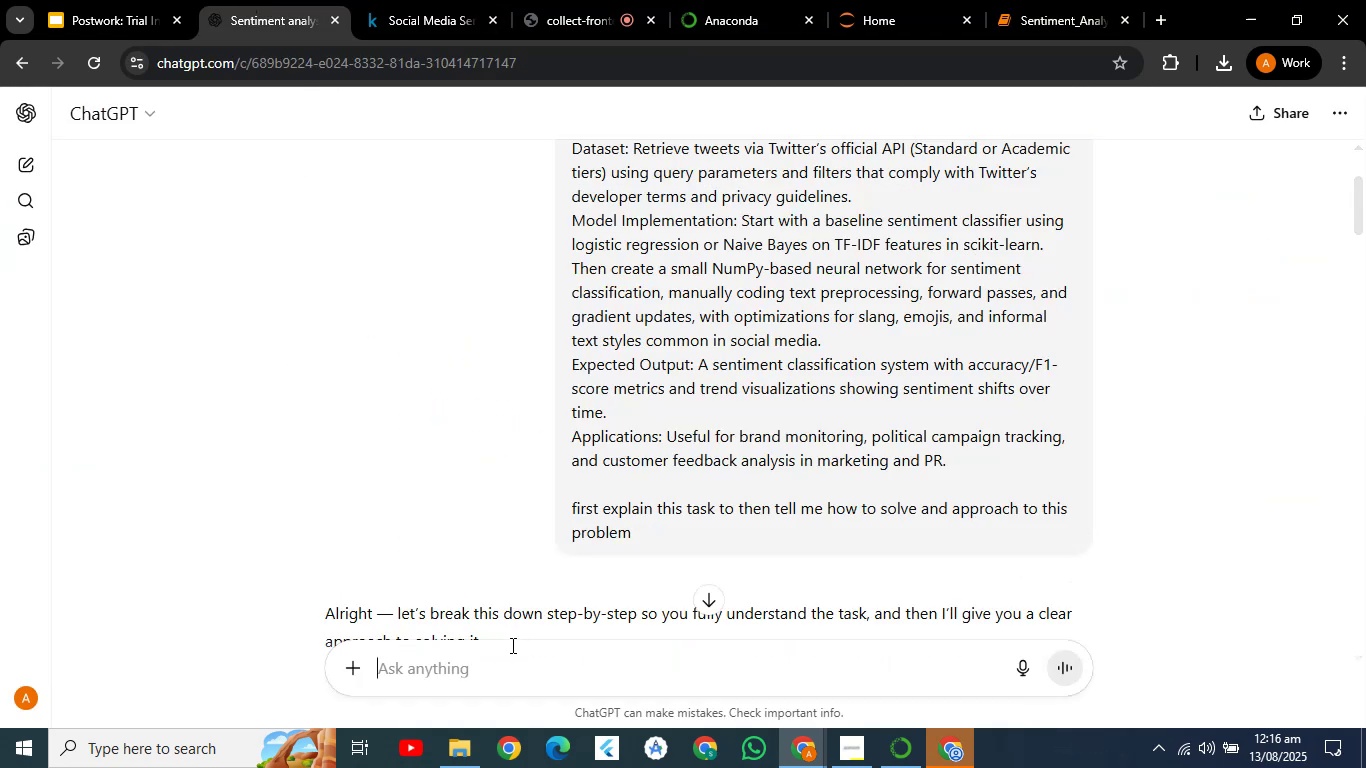 
left_click([511, 654])
 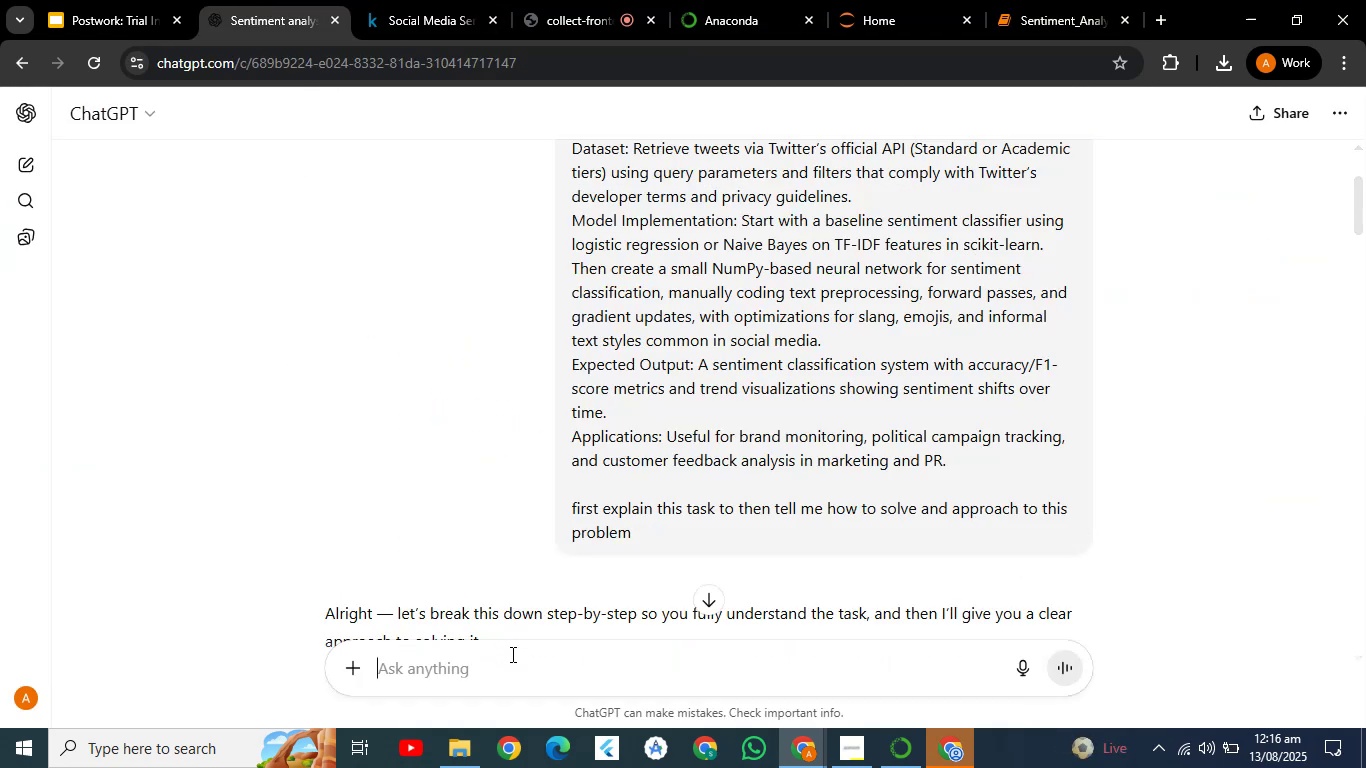 
key(Control+V)
 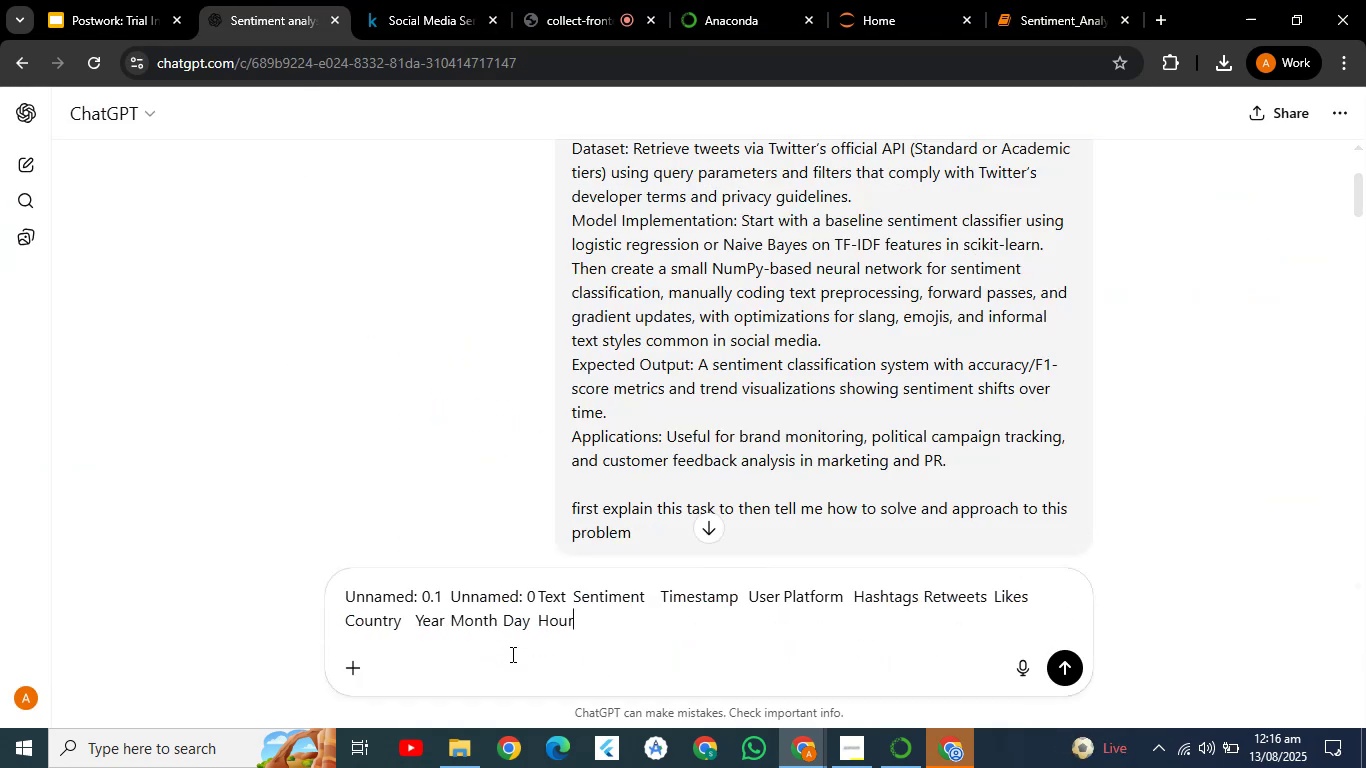 
key(Shift+Enter)
 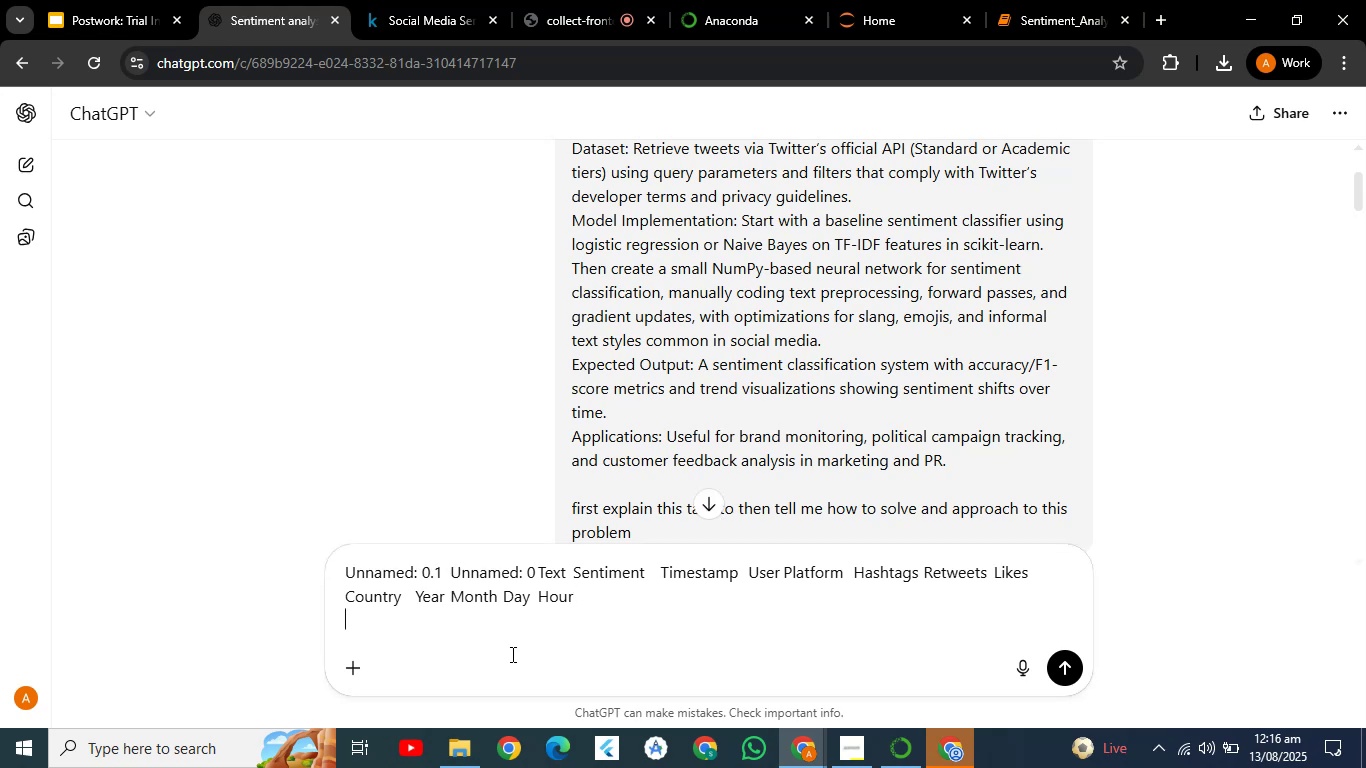 
key(Shift+Enter)
 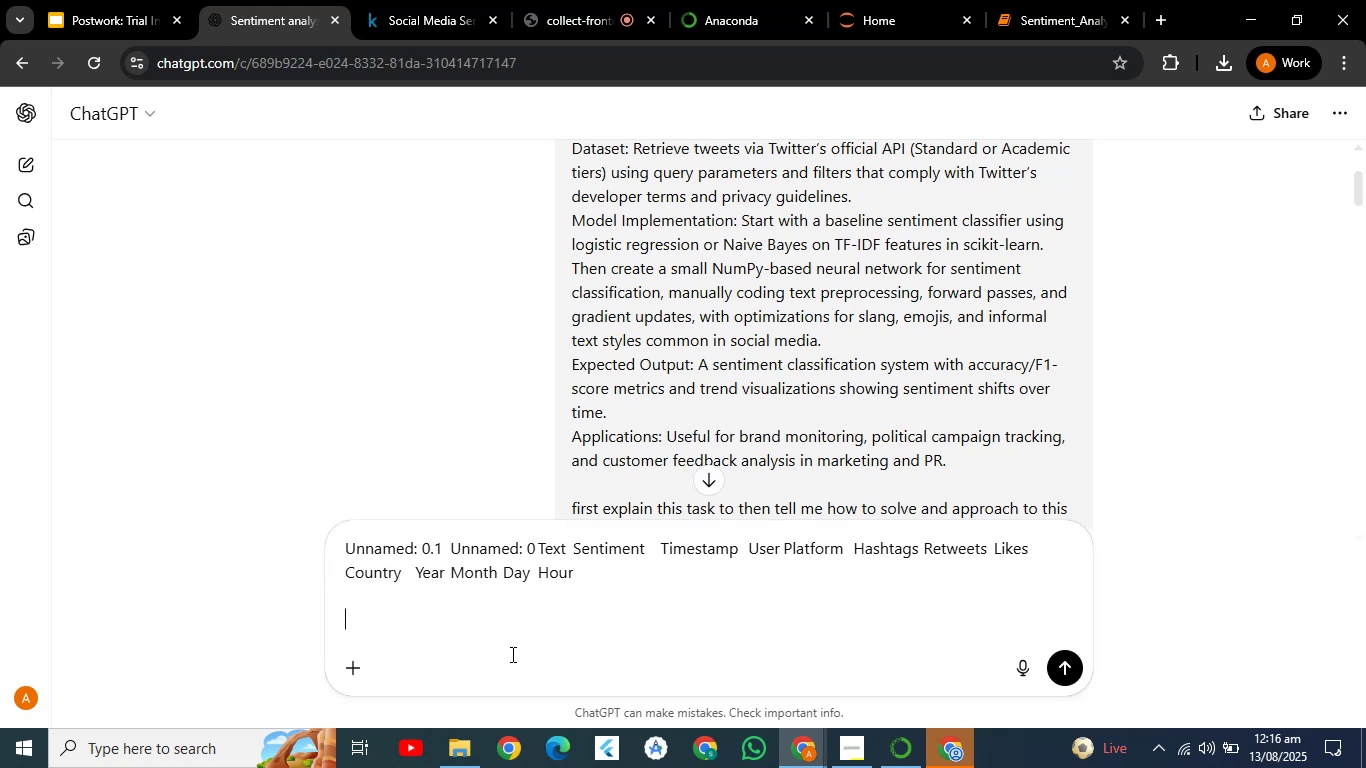 
type(this is )
key(Backspace)
key(Backspace)
key(Backspace)
type(ese are the cok)
key(Backspace)
type(loums)
key(Backspace)
type(ns t)
key(Backspace)
type(in my )
 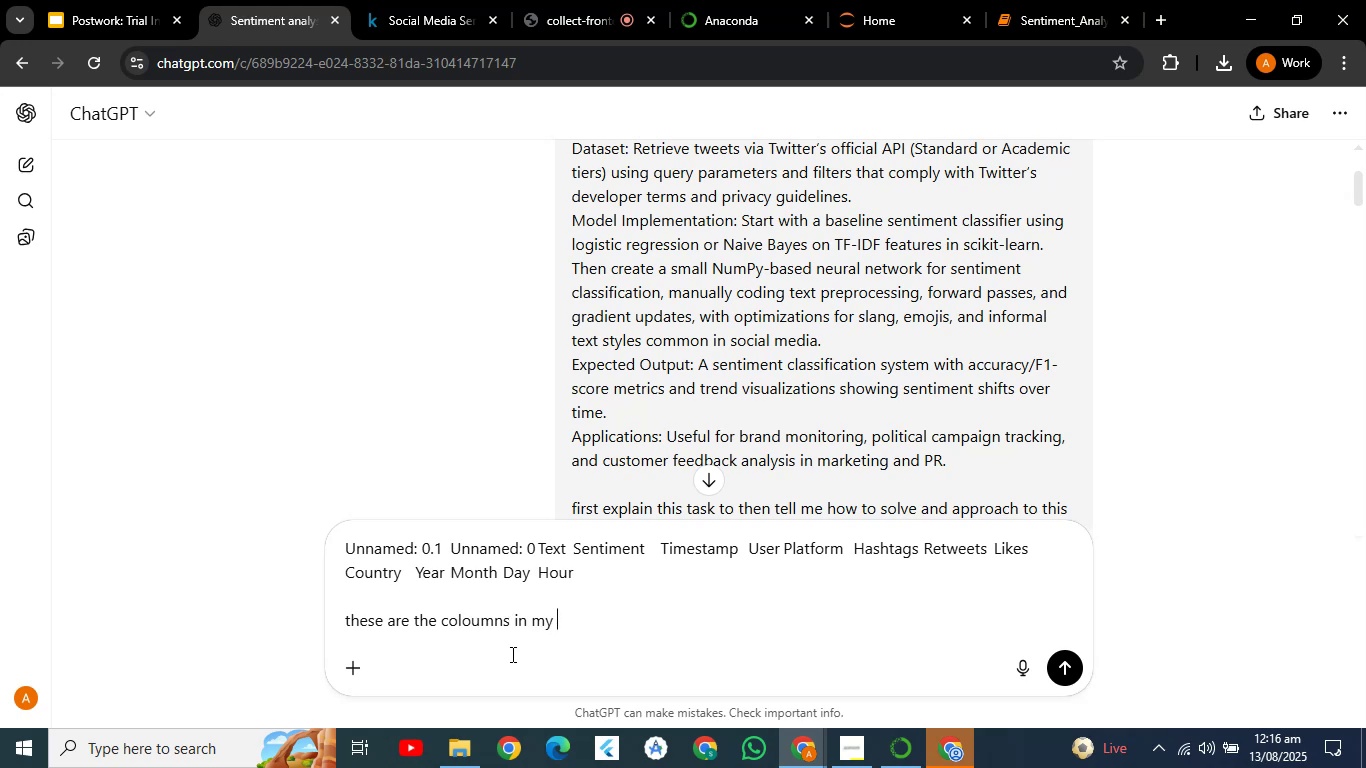 
type(dar)
key(Backspace)
type(taset and these have values in one row is:)
 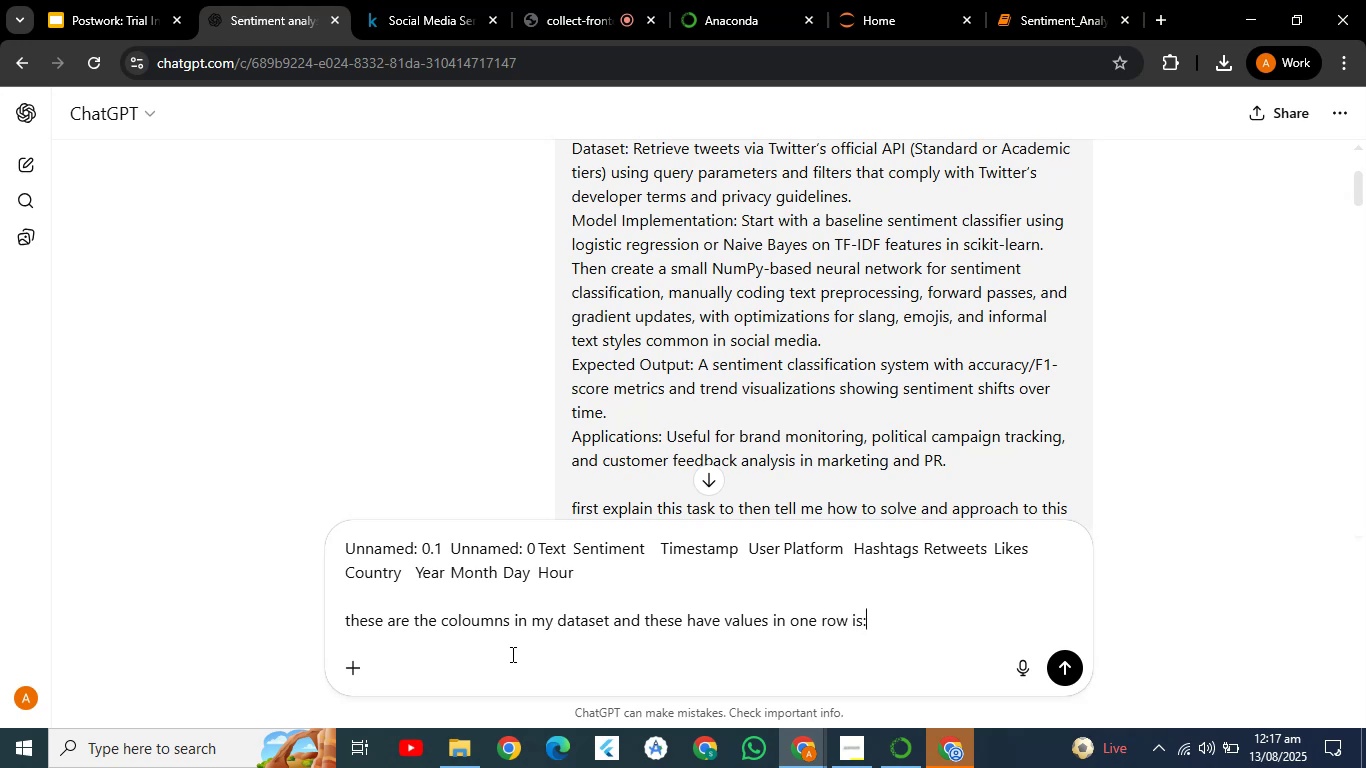 
key(Shift+Enter)
 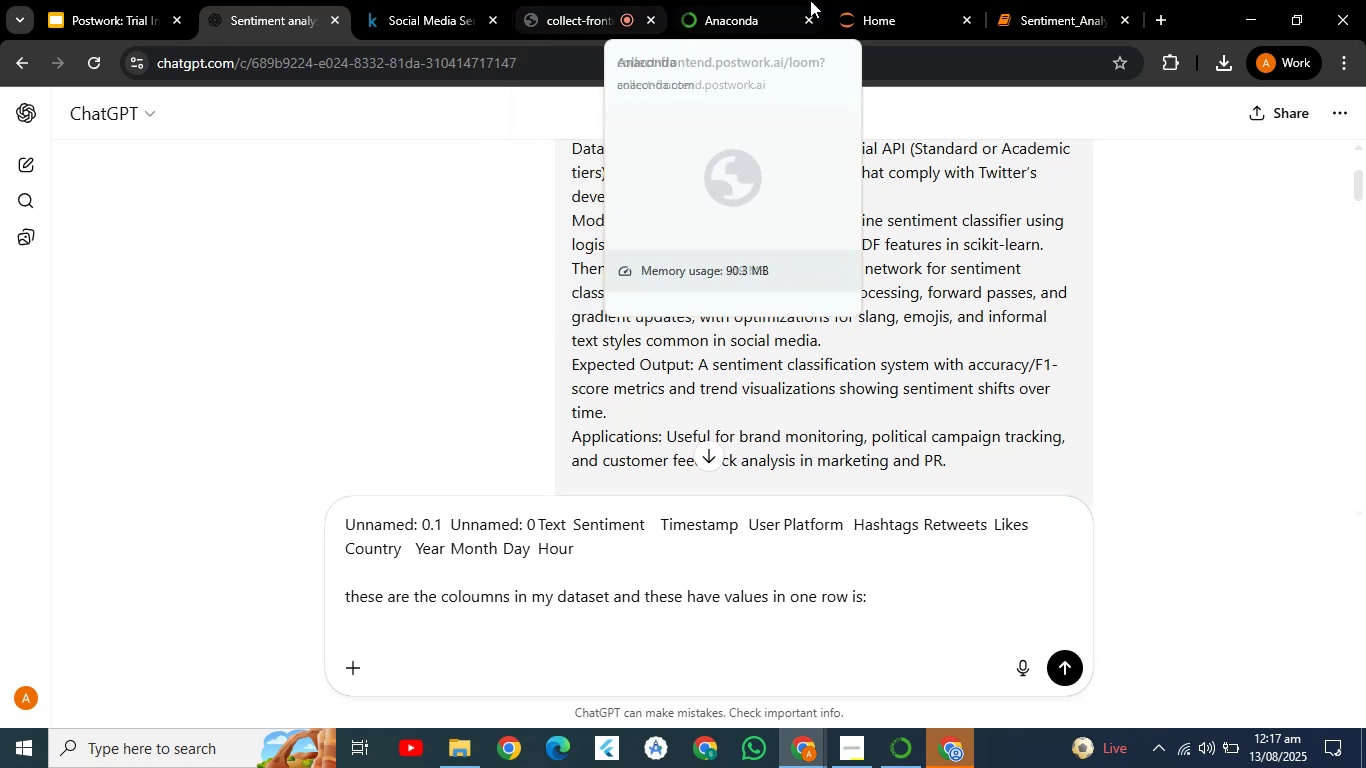 
left_click([1033, 0])
 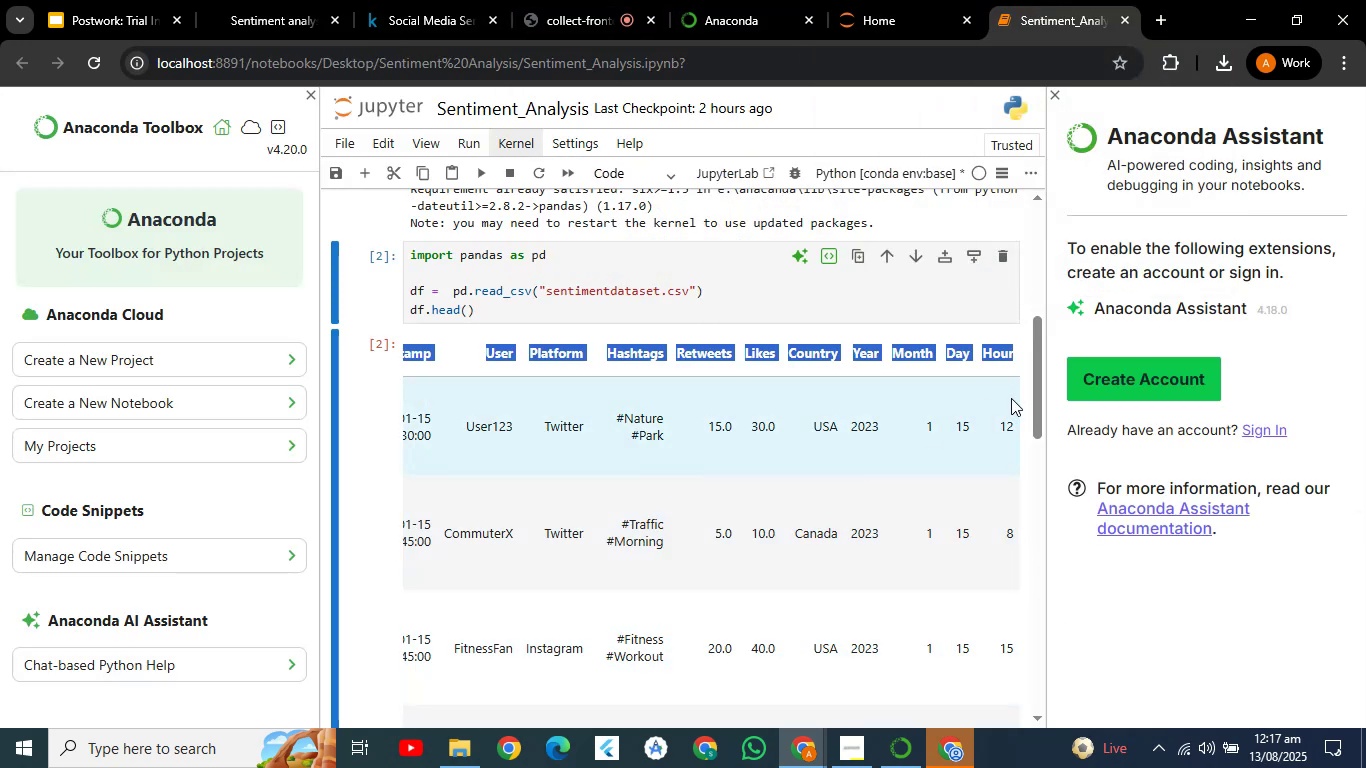 
left_click_drag(start_coordinate=[1037, 402], to_coordinate=[1040, 493])
 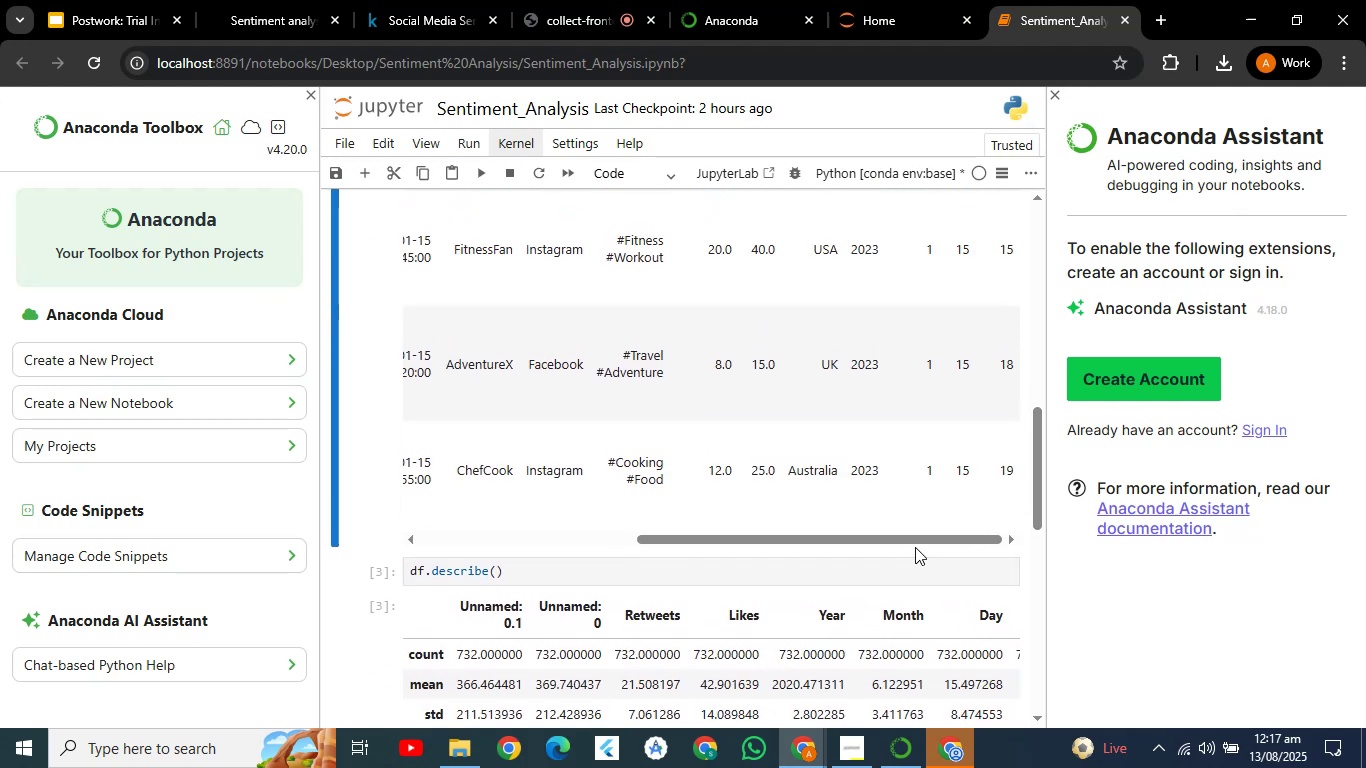 
left_click_drag(start_coordinate=[915, 541], to_coordinate=[650, 514])
 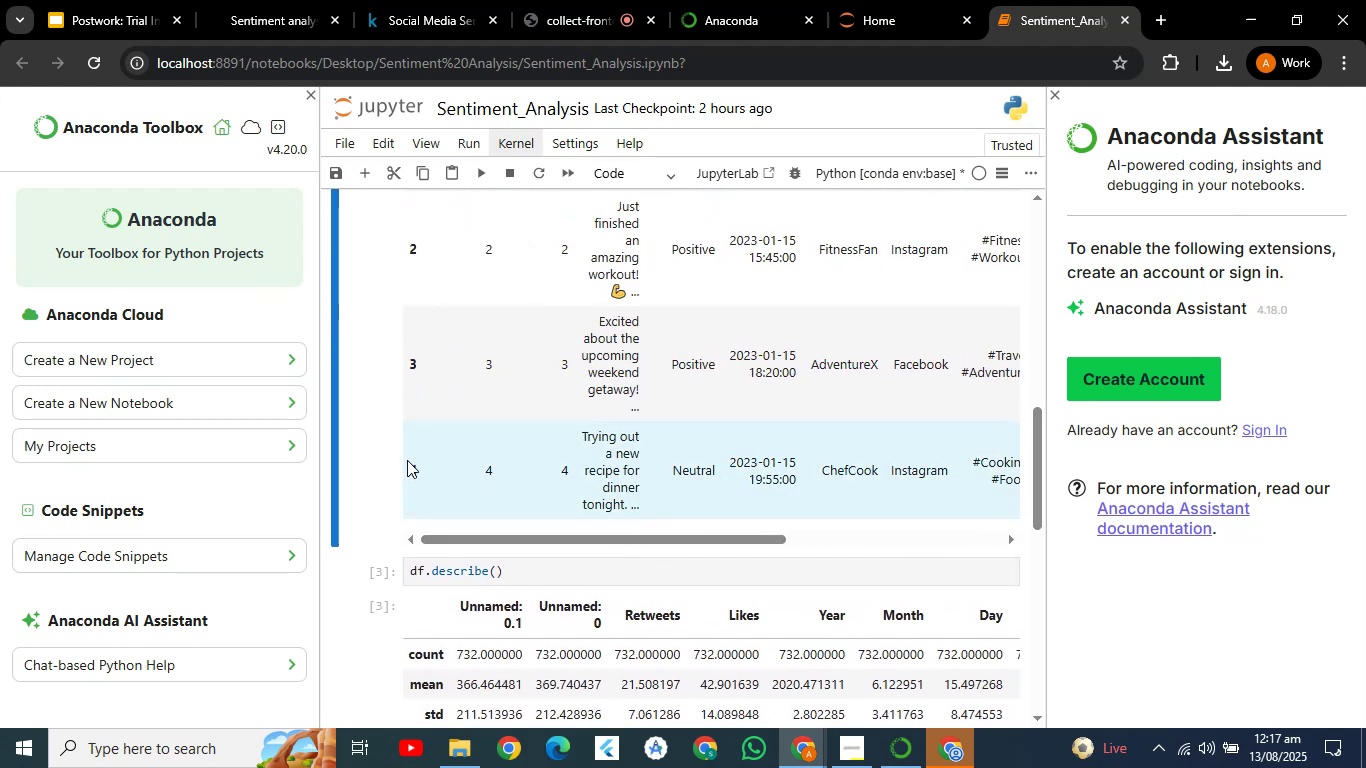 
left_click_drag(start_coordinate=[412, 468], to_coordinate=[1026, 484])
 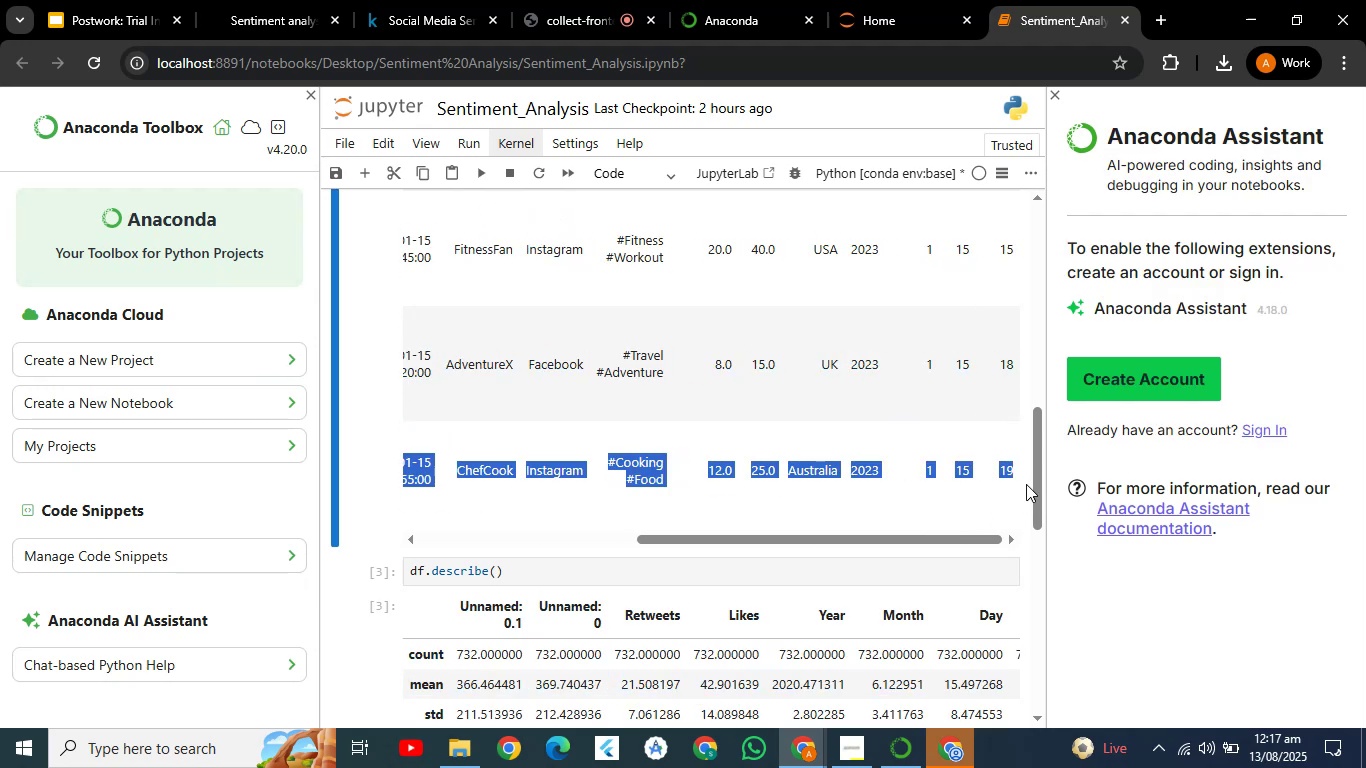 
key(Control+C)
 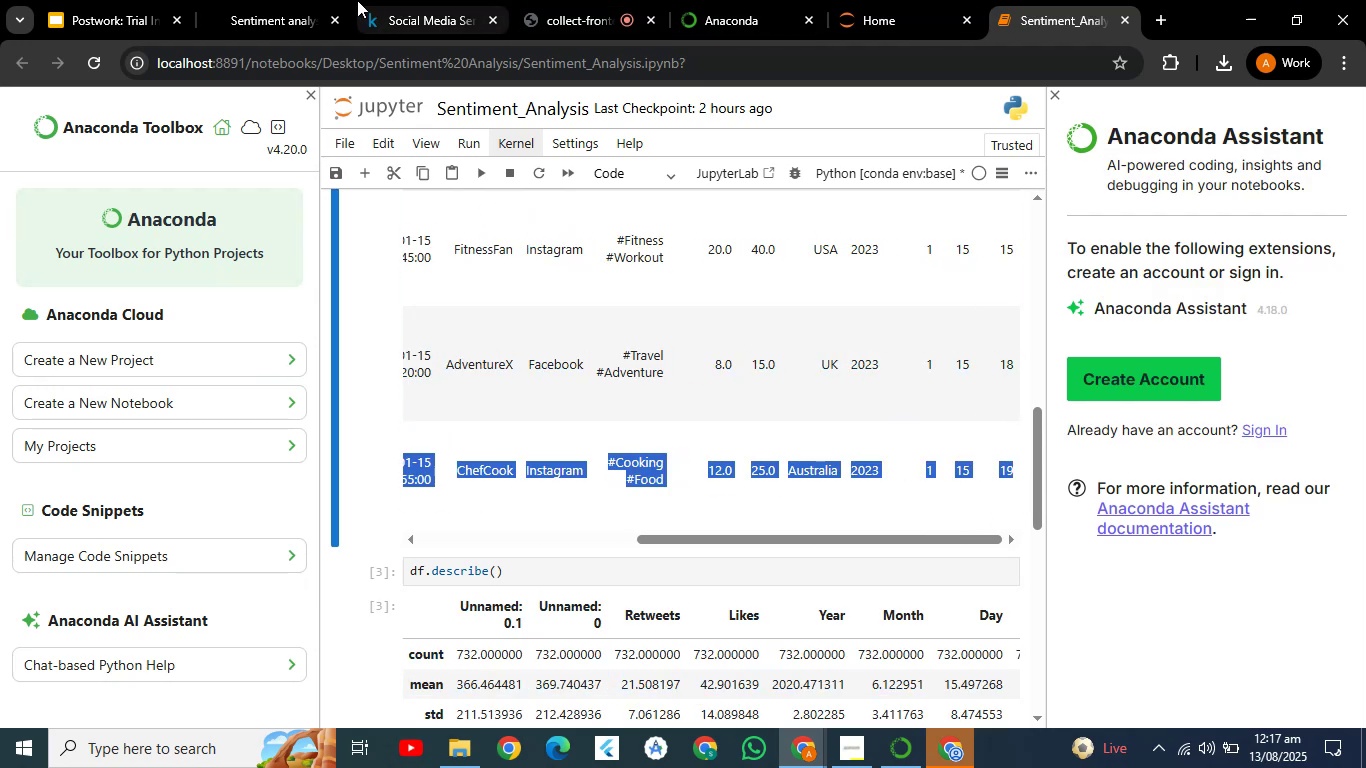 
left_click([298, 0])
 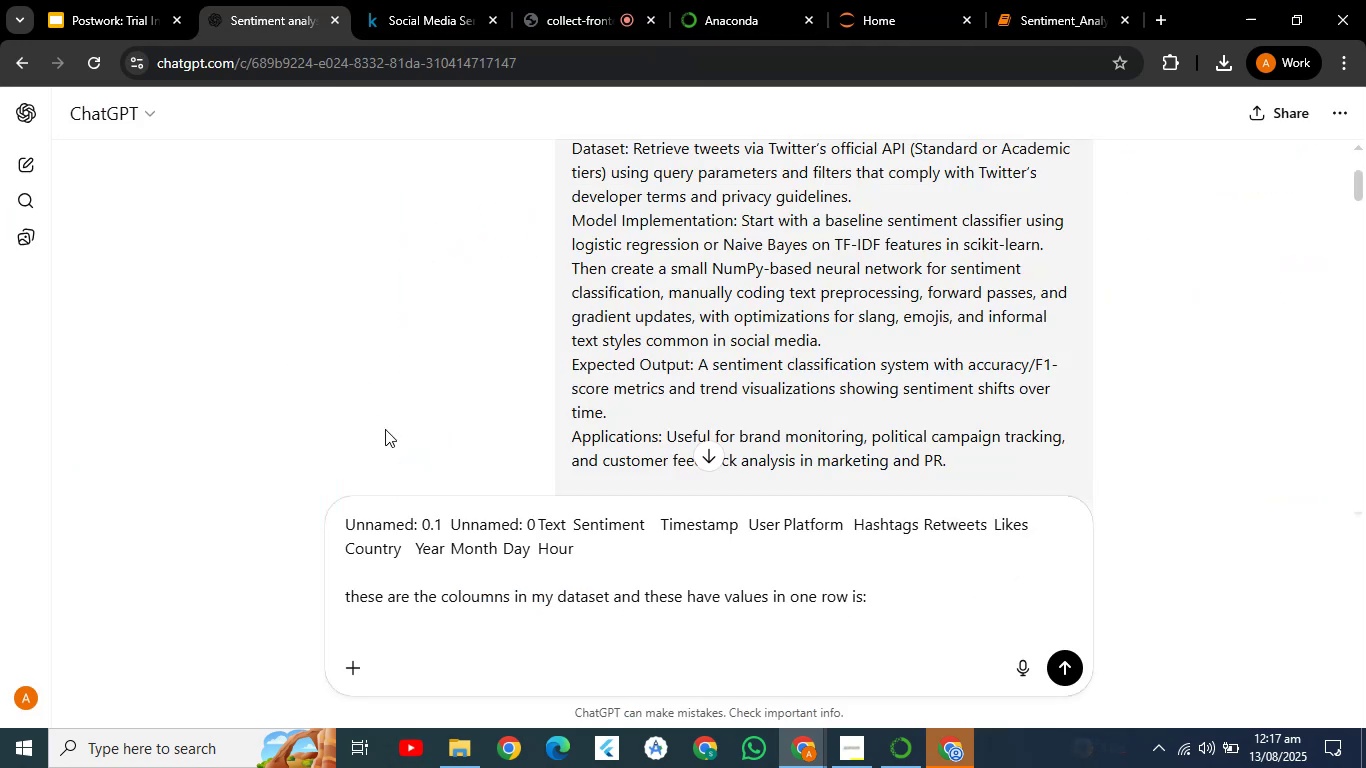 
key(Control+V)
 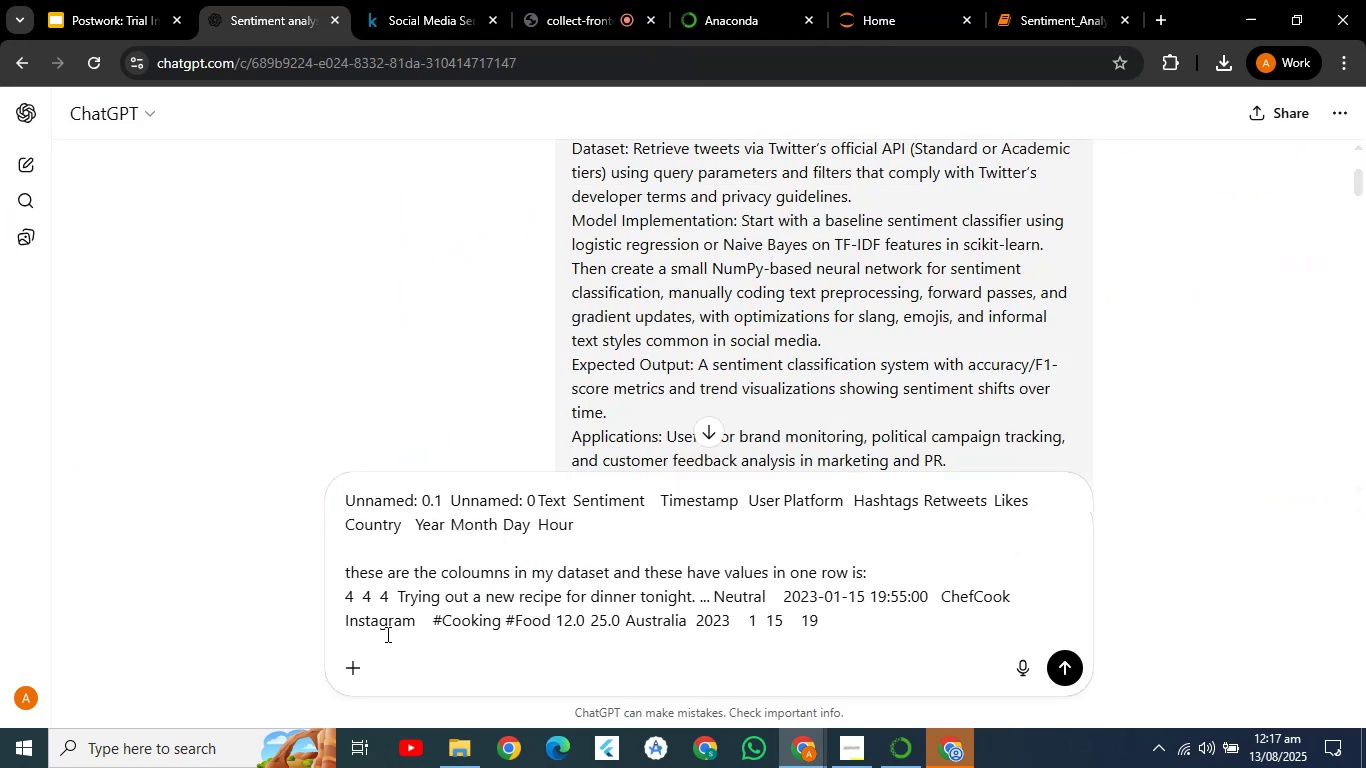 
key(Shift+Enter)
 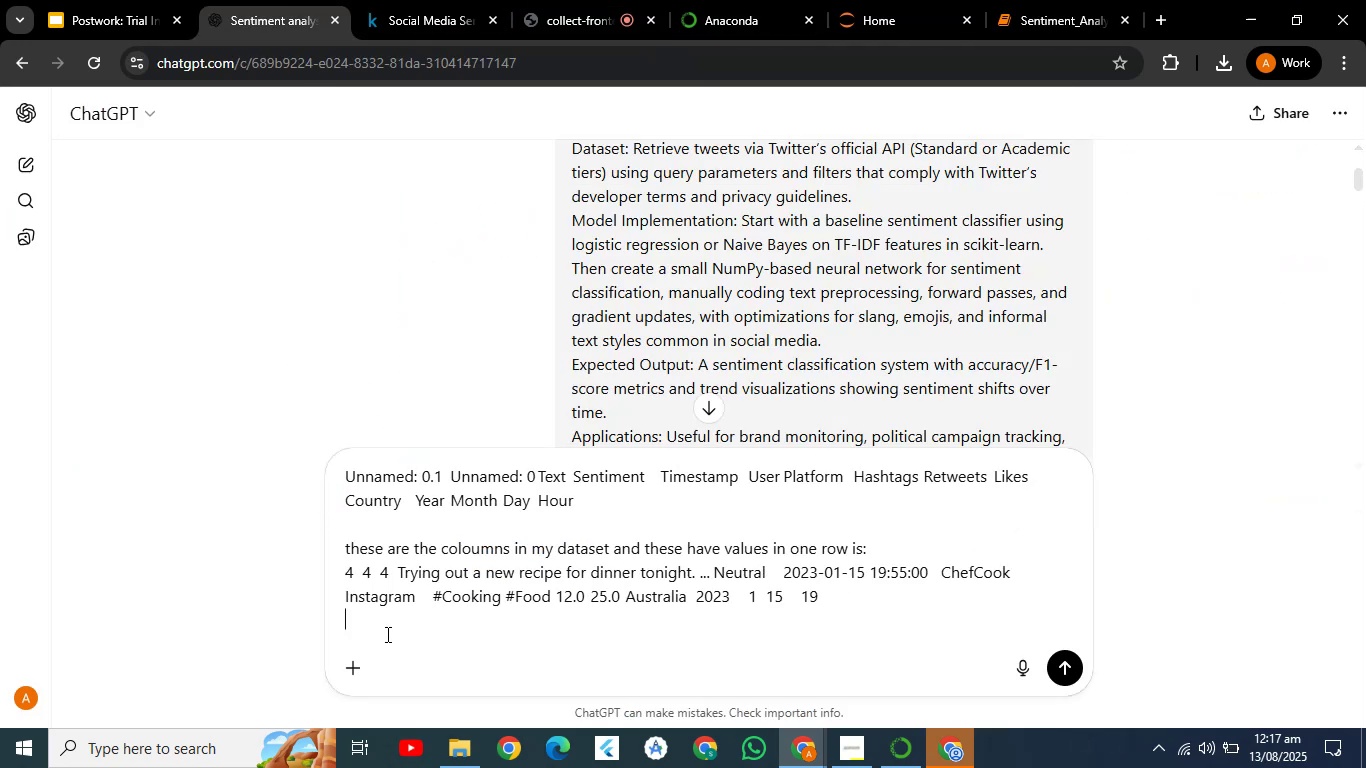 
key(Shift+Enter)
 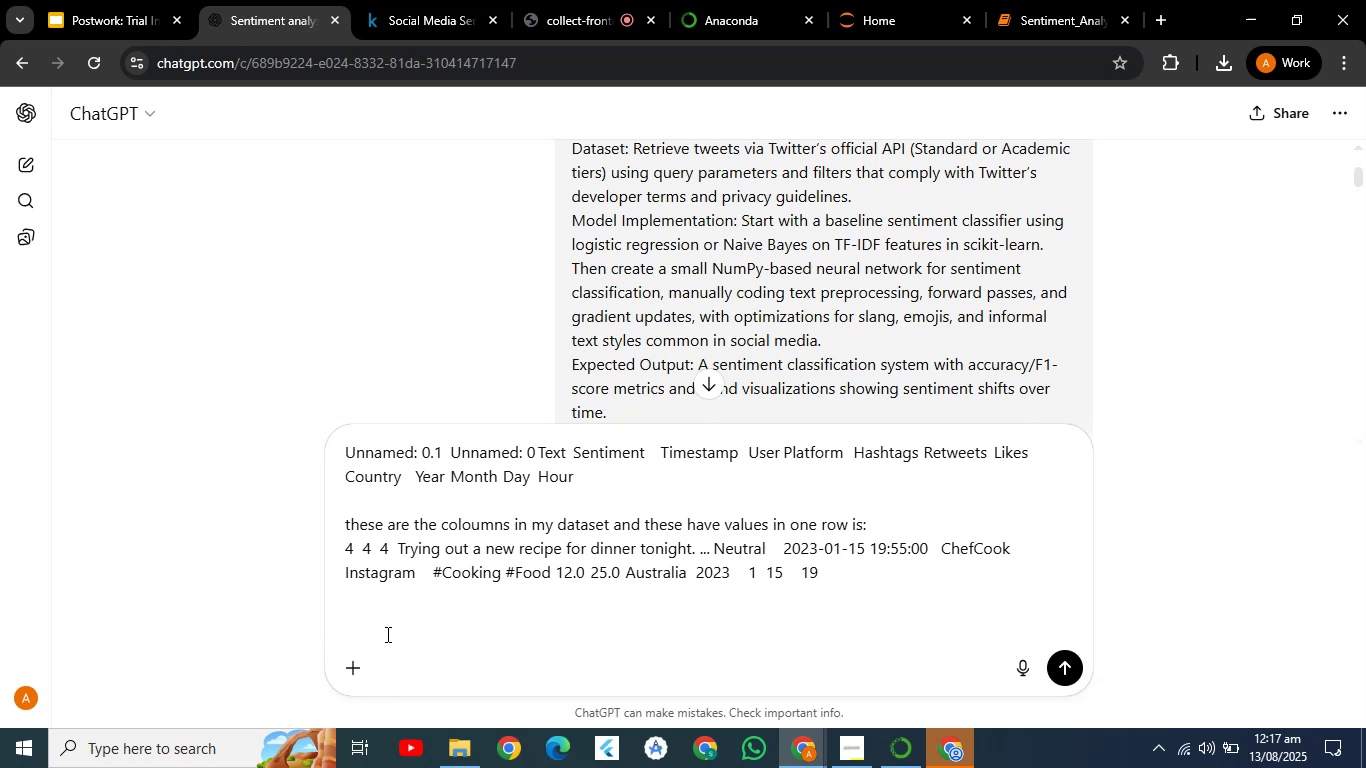 
type(so how to preprocess and clean it for optimize machni)
key(Backspace)
key(Backspace)
type(ine learning model)
 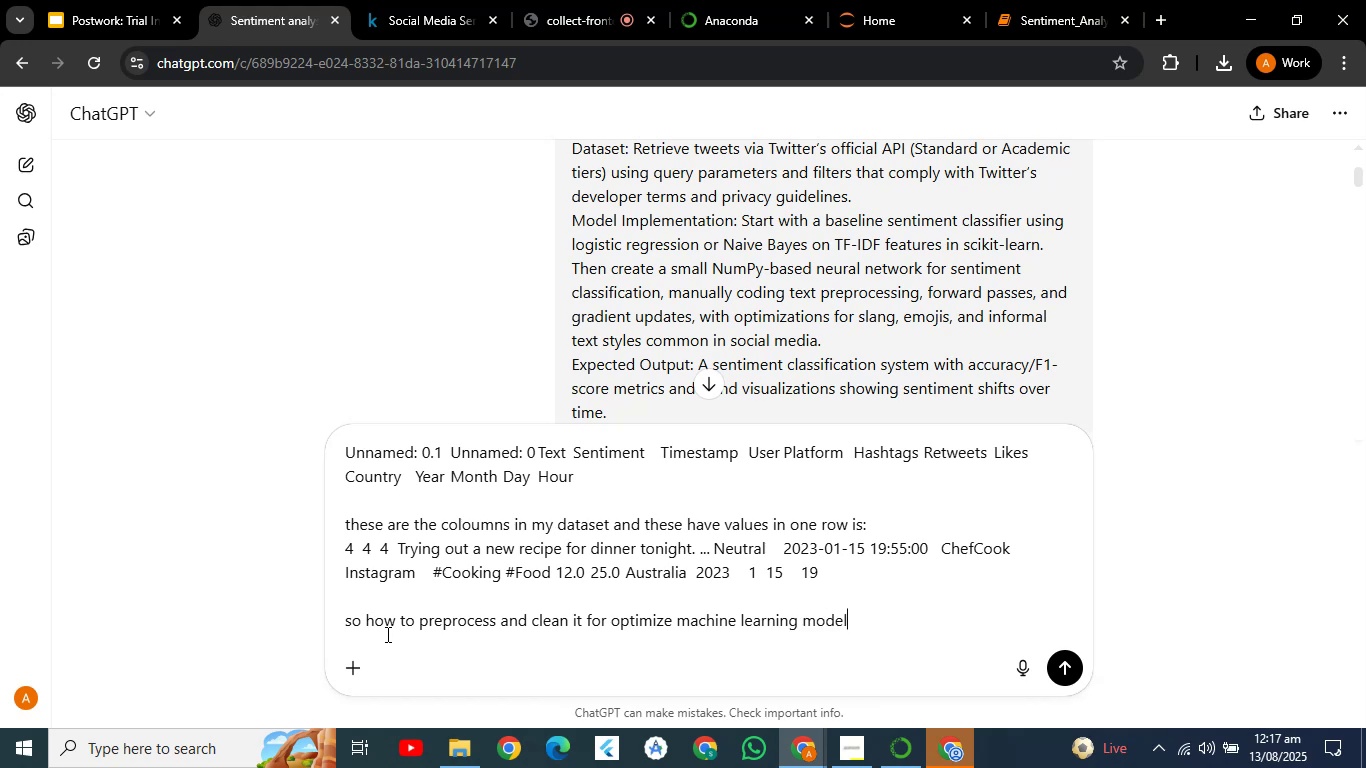 
key(Enter)
 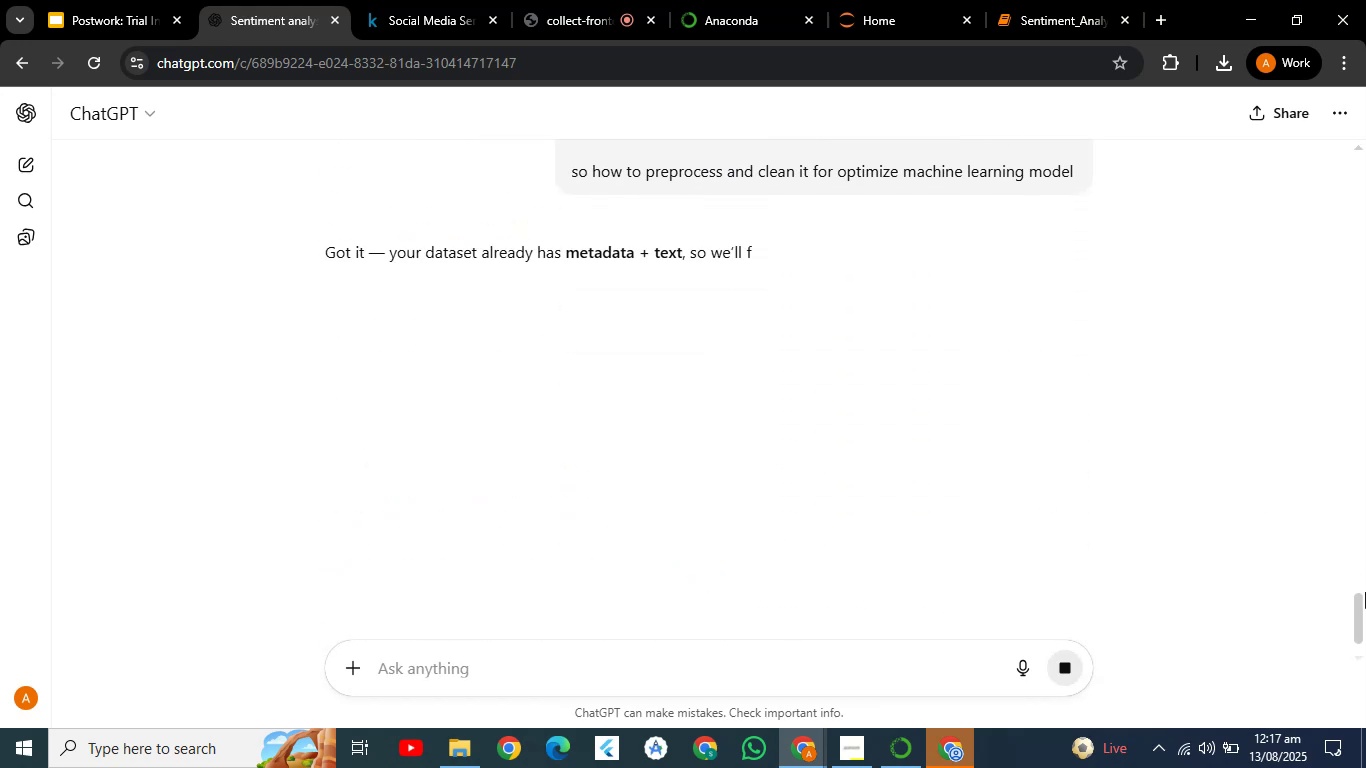 
left_click_drag(start_coordinate=[1362, 605], to_coordinate=[1357, 307])
 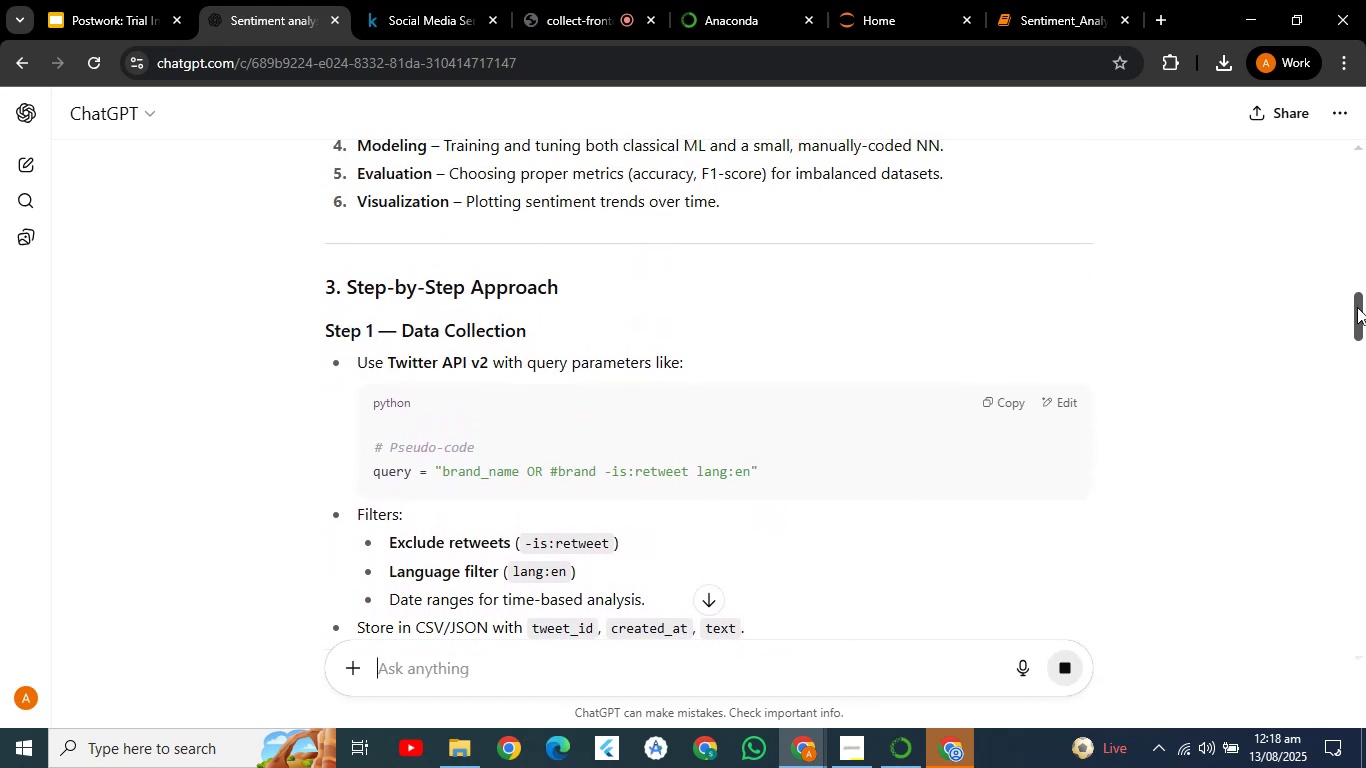 
left_click_drag(start_coordinate=[1357, 307], to_coordinate=[1365, 313])
 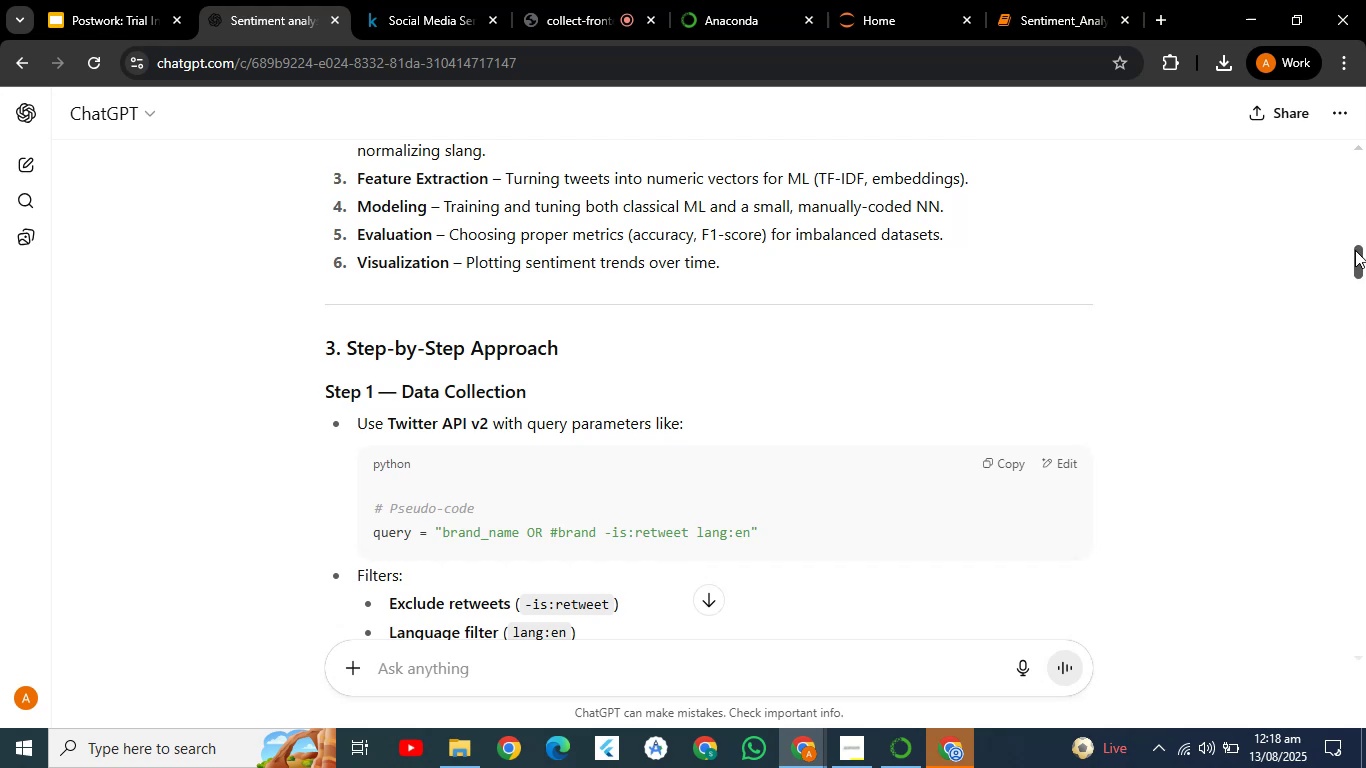 
left_click_drag(start_coordinate=[1358, 258], to_coordinate=[1362, 277])
 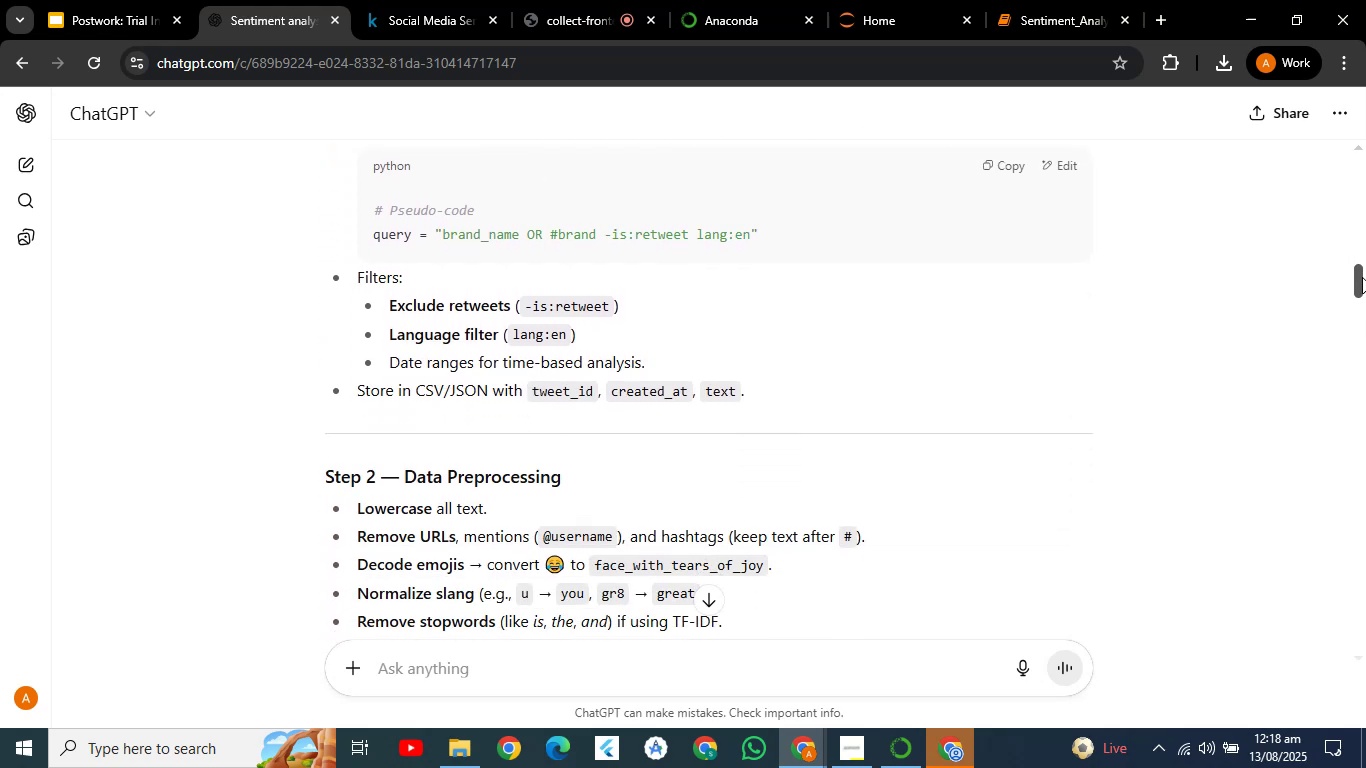 
left_click_drag(start_coordinate=[1362, 277], to_coordinate=[1362, 283])
 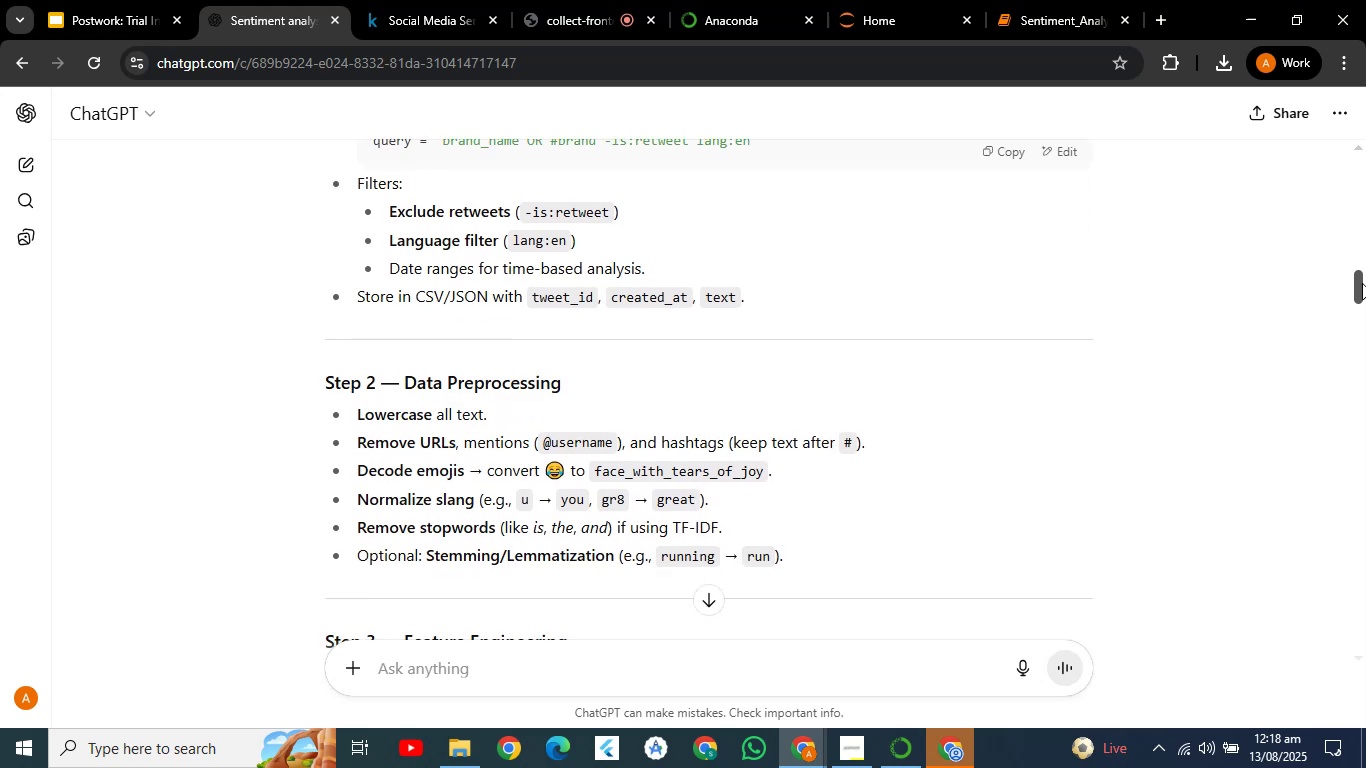 
left_click_drag(start_coordinate=[1362, 283], to_coordinate=[1362, 288])
 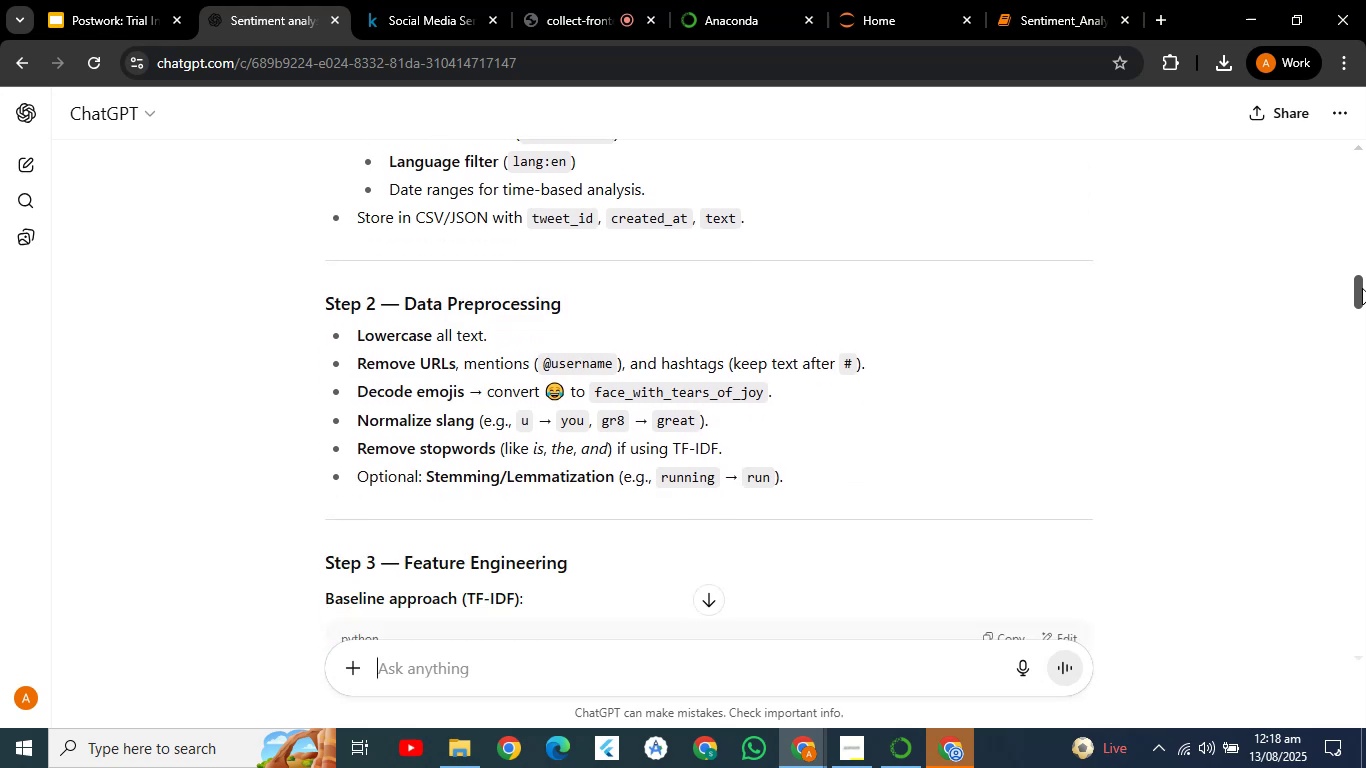 
left_click_drag(start_coordinate=[1362, 288], to_coordinate=[1362, 295])
 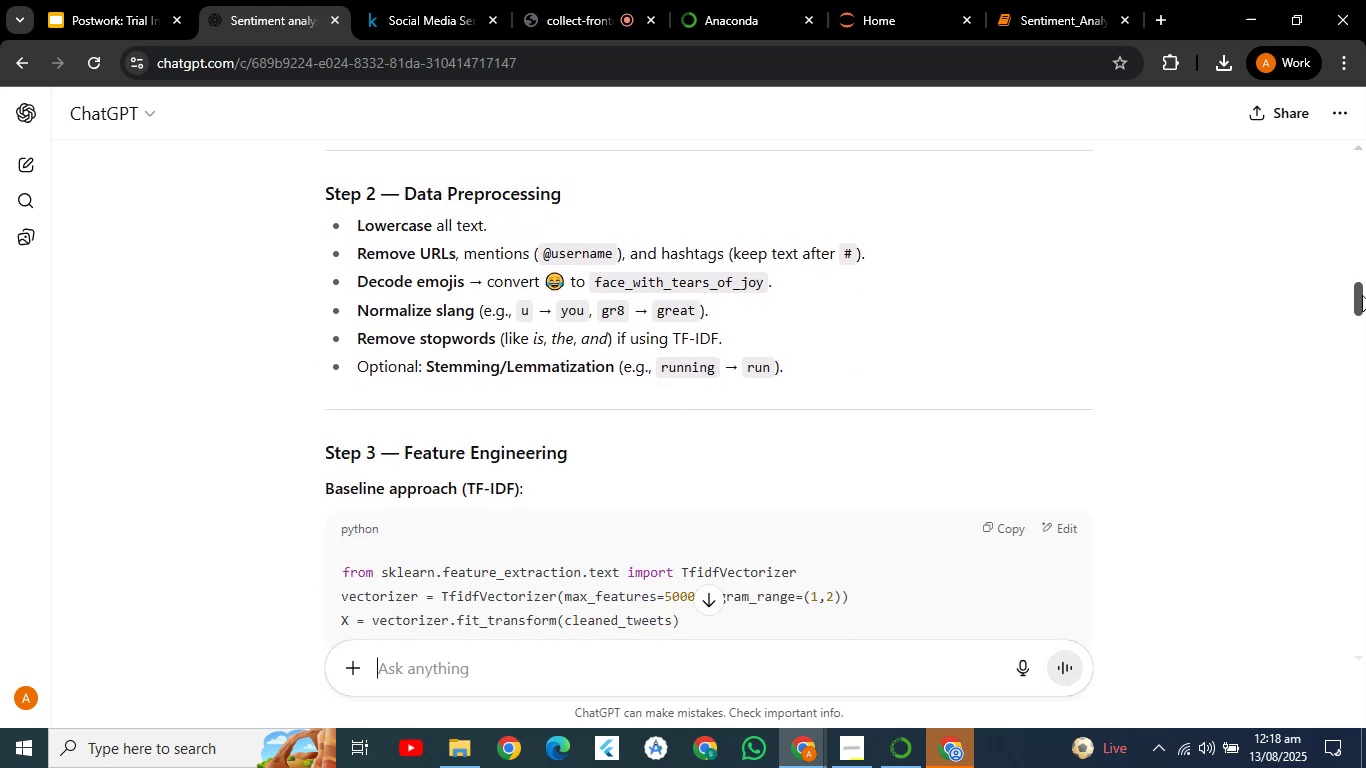 
left_click_drag(start_coordinate=[1362, 295], to_coordinate=[1362, 306])
 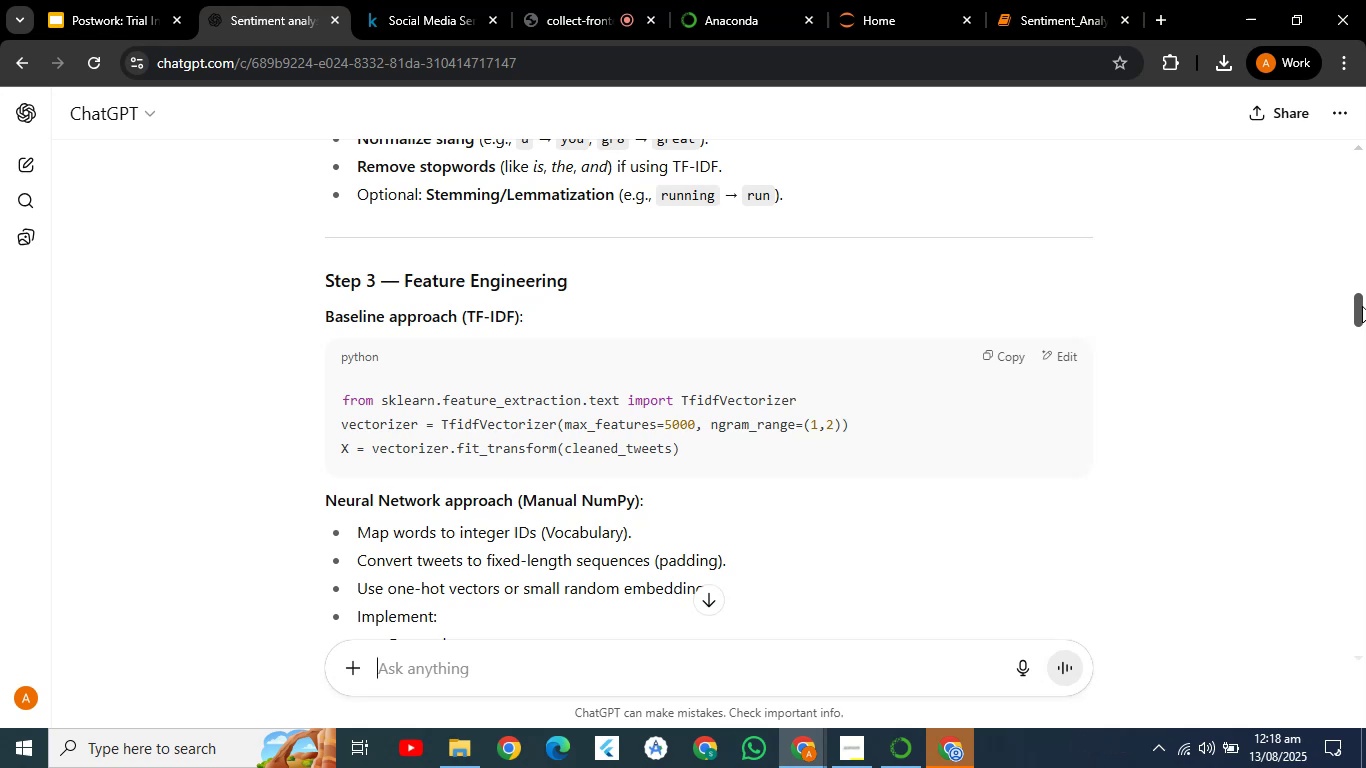 
wait(5.21)
 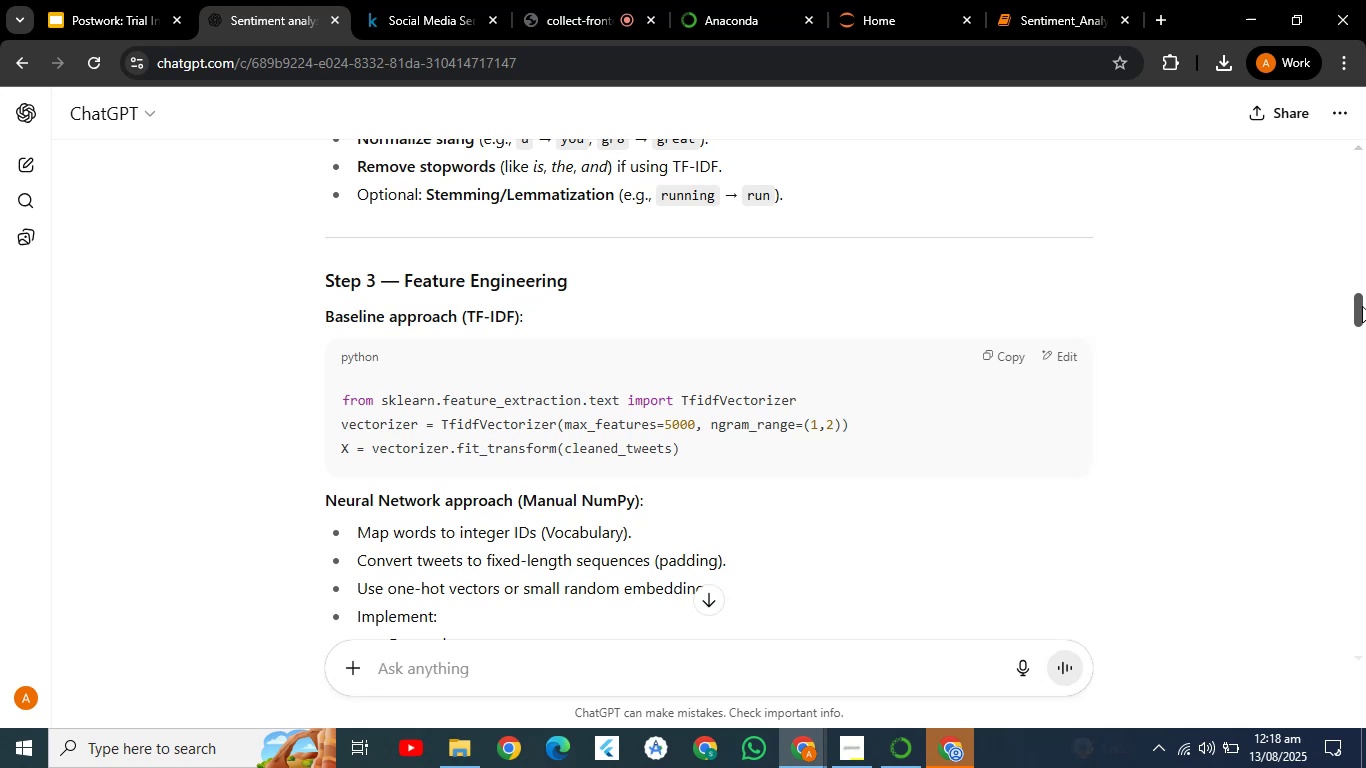 
left_click_drag(start_coordinate=[1362, 306], to_coordinate=[1365, 318])
 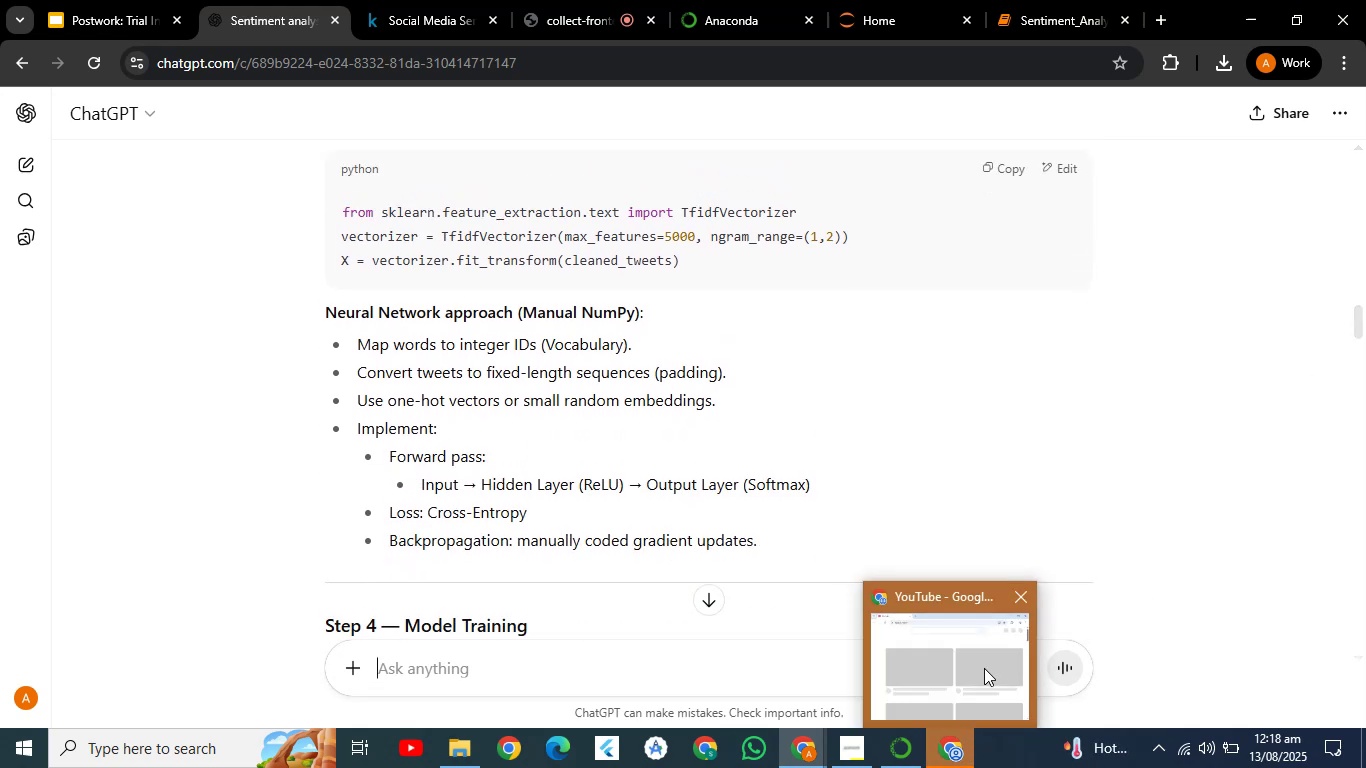 
left_click([1013, 597])
 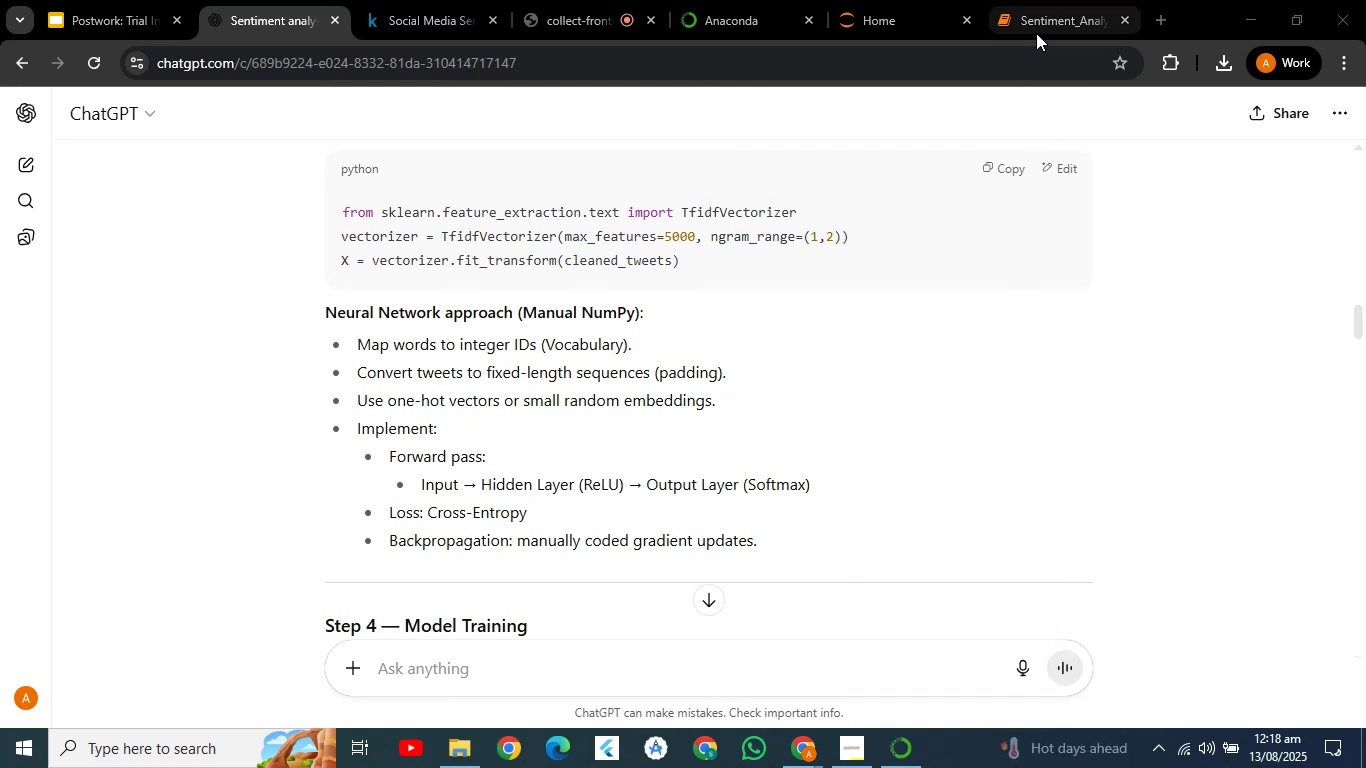 
left_click([1036, 26])
 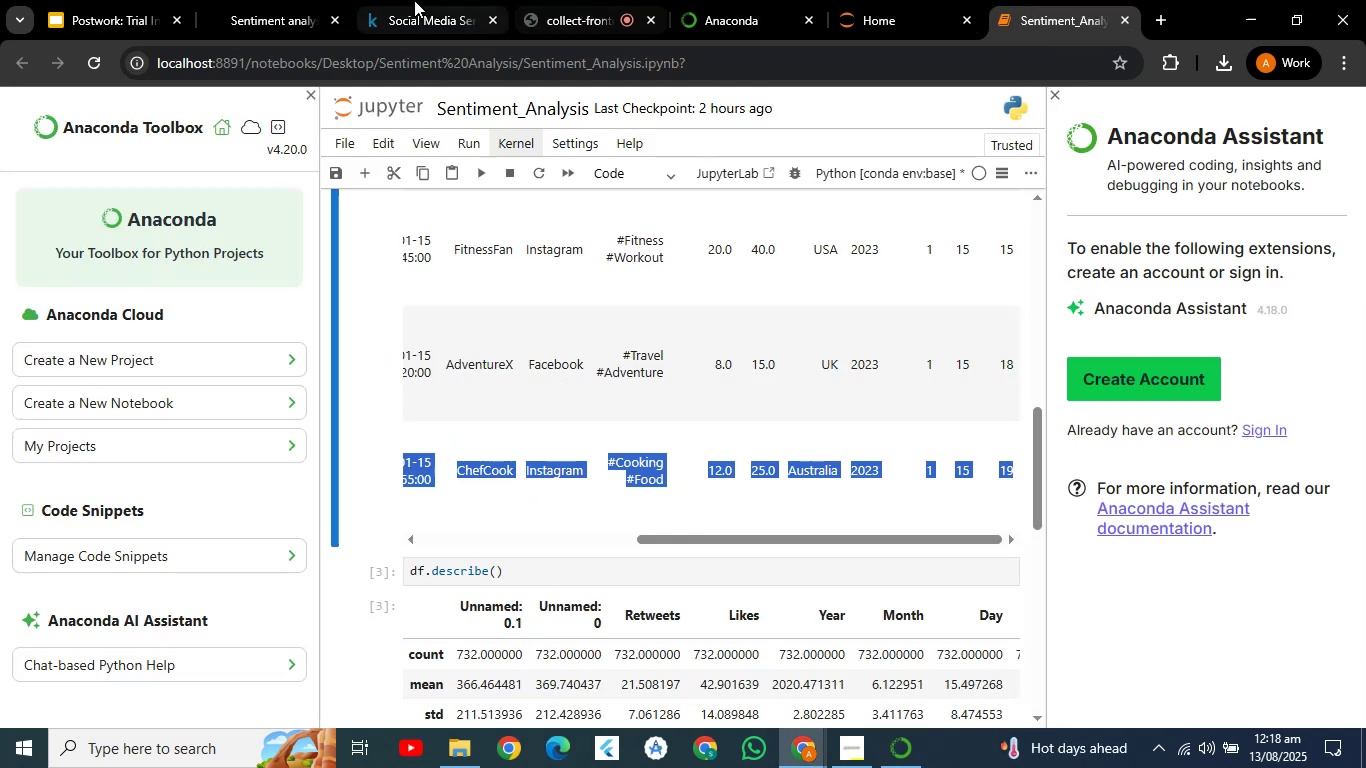 
left_click([546, 22])
 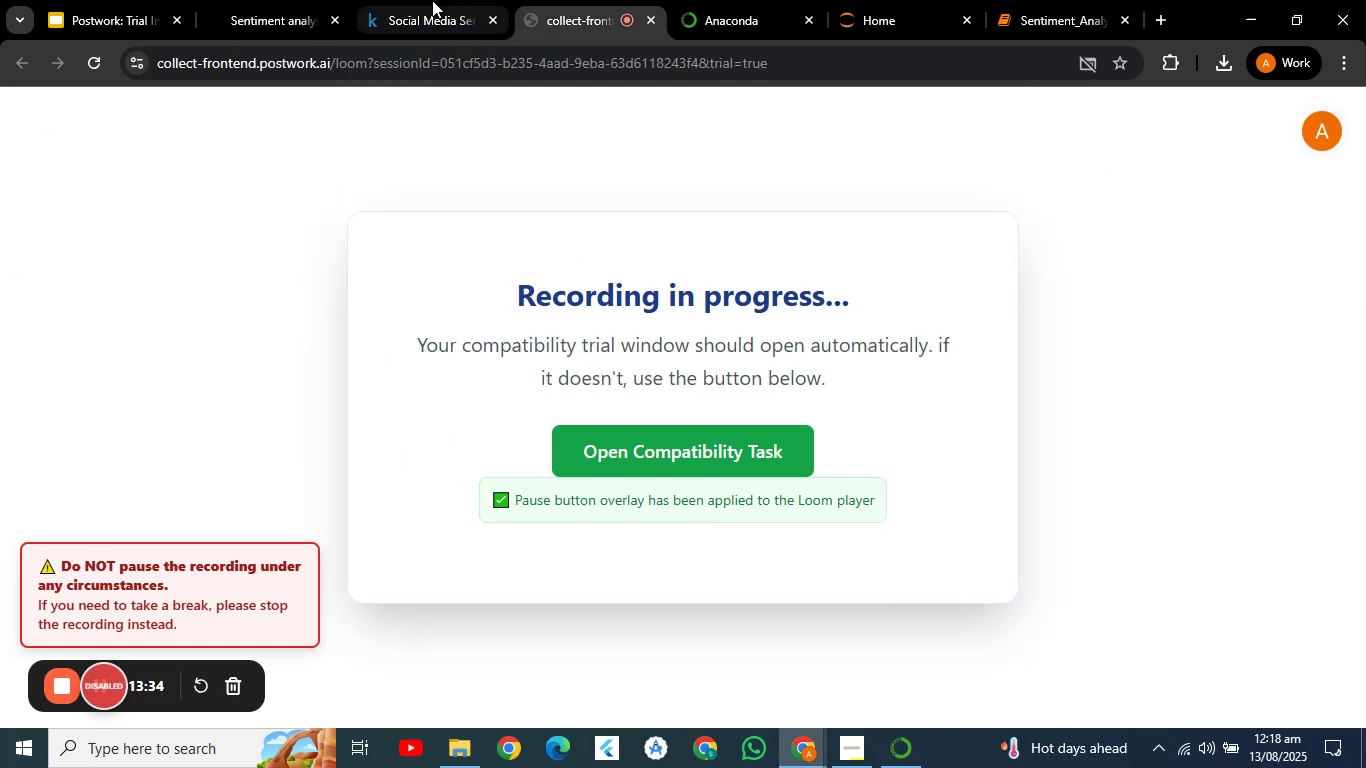 
left_click([432, 0])
 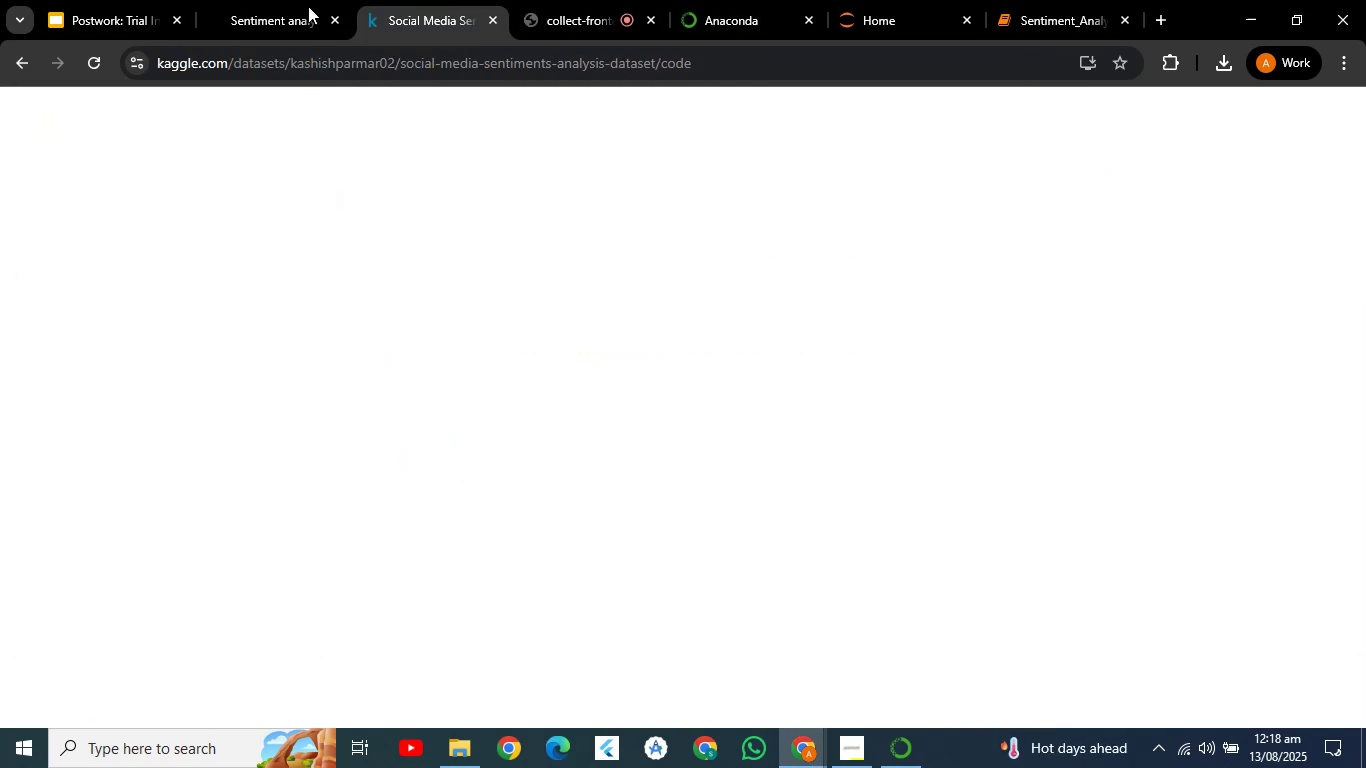 
left_click([308, 6])
 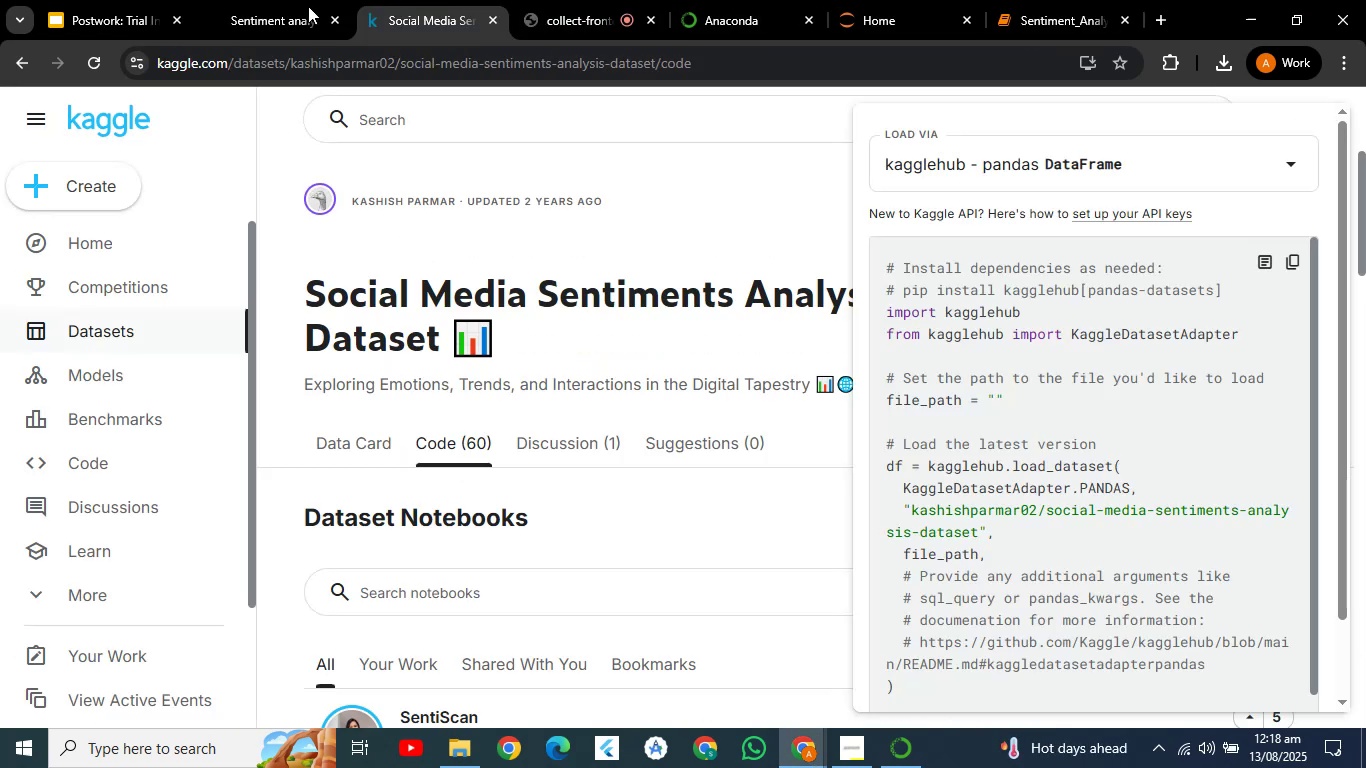 
mouse_move([408, 14])
 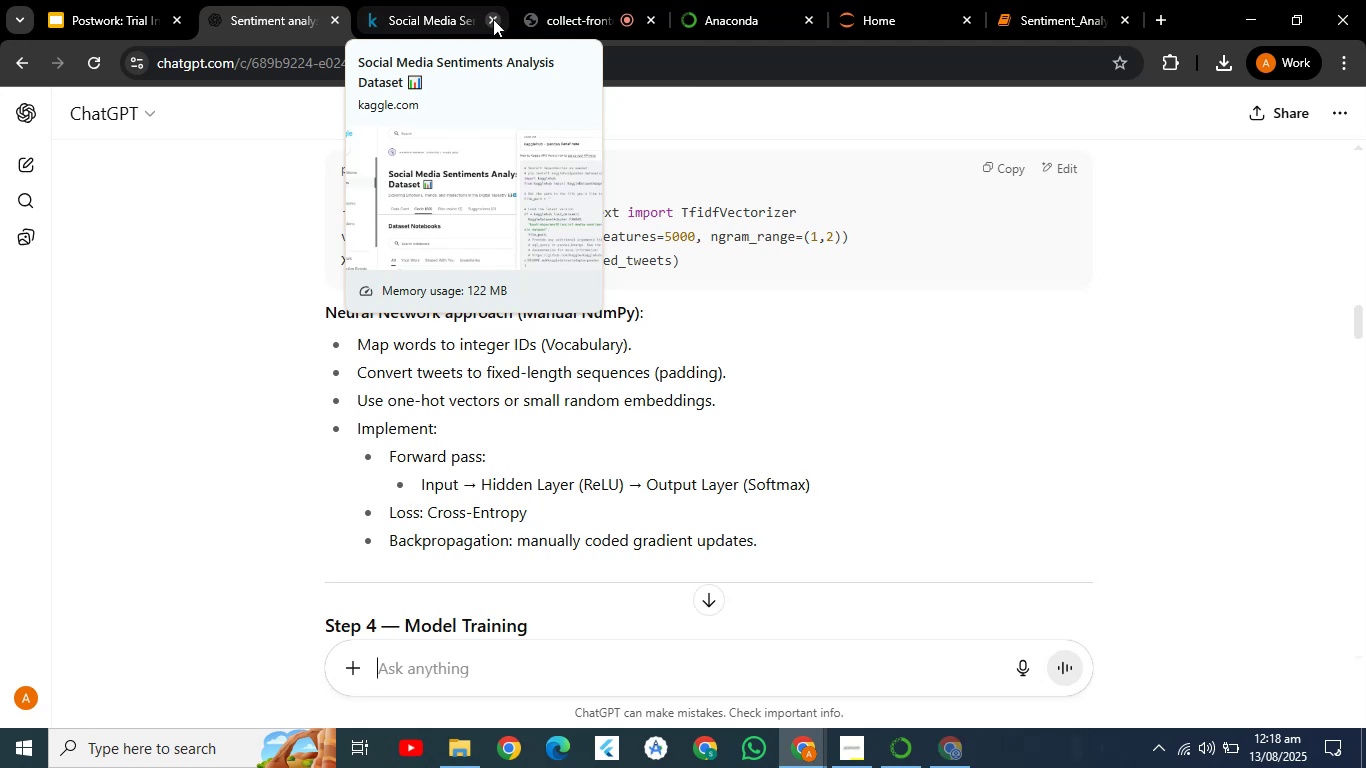 
left_click([438, 28])
 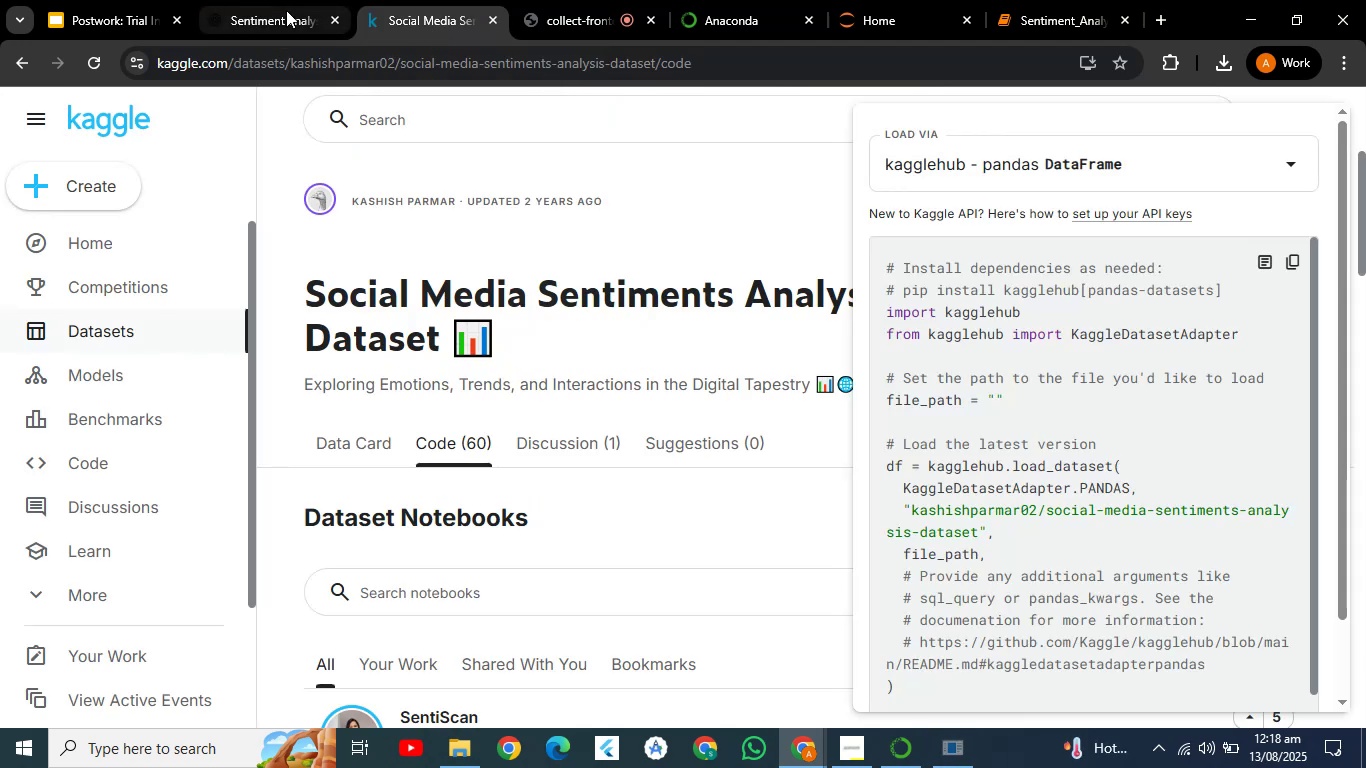 
left_click([286, 10])
 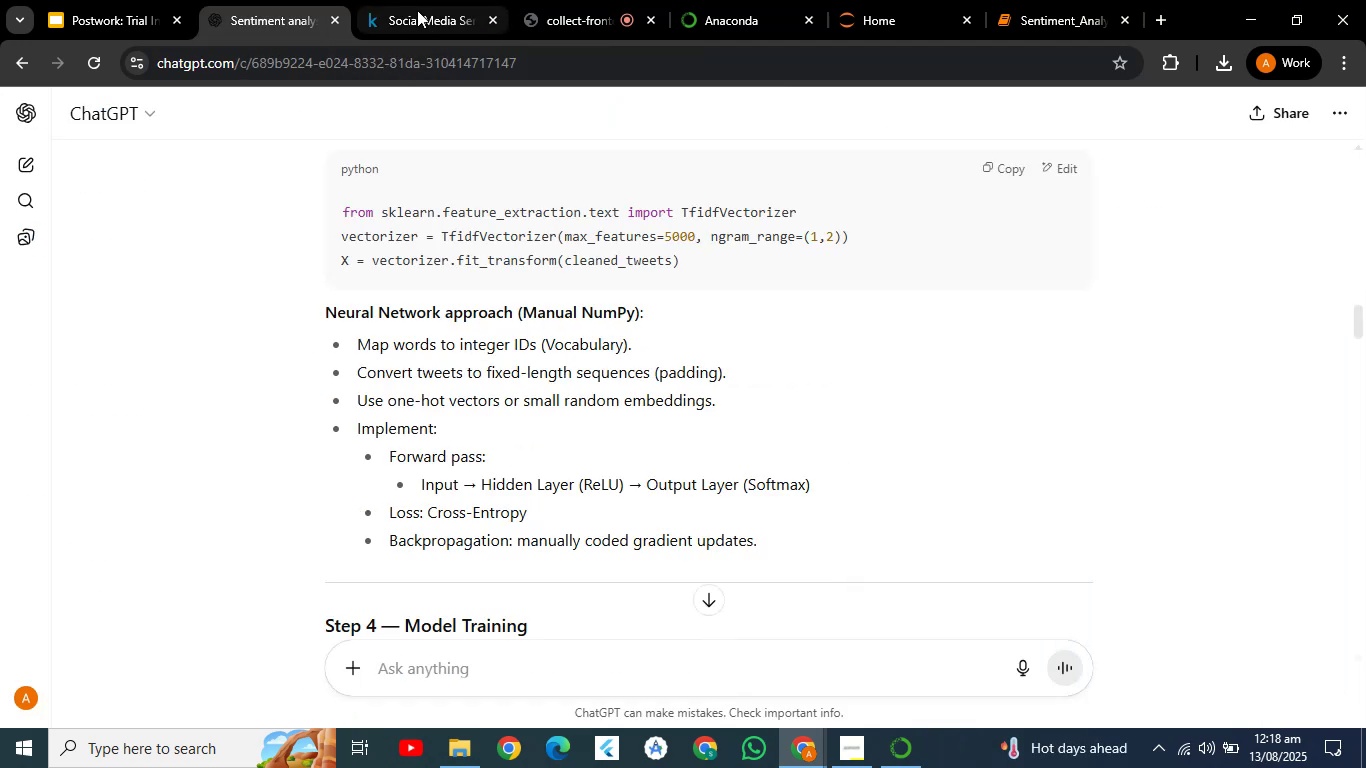 
left_click([417, 10])
 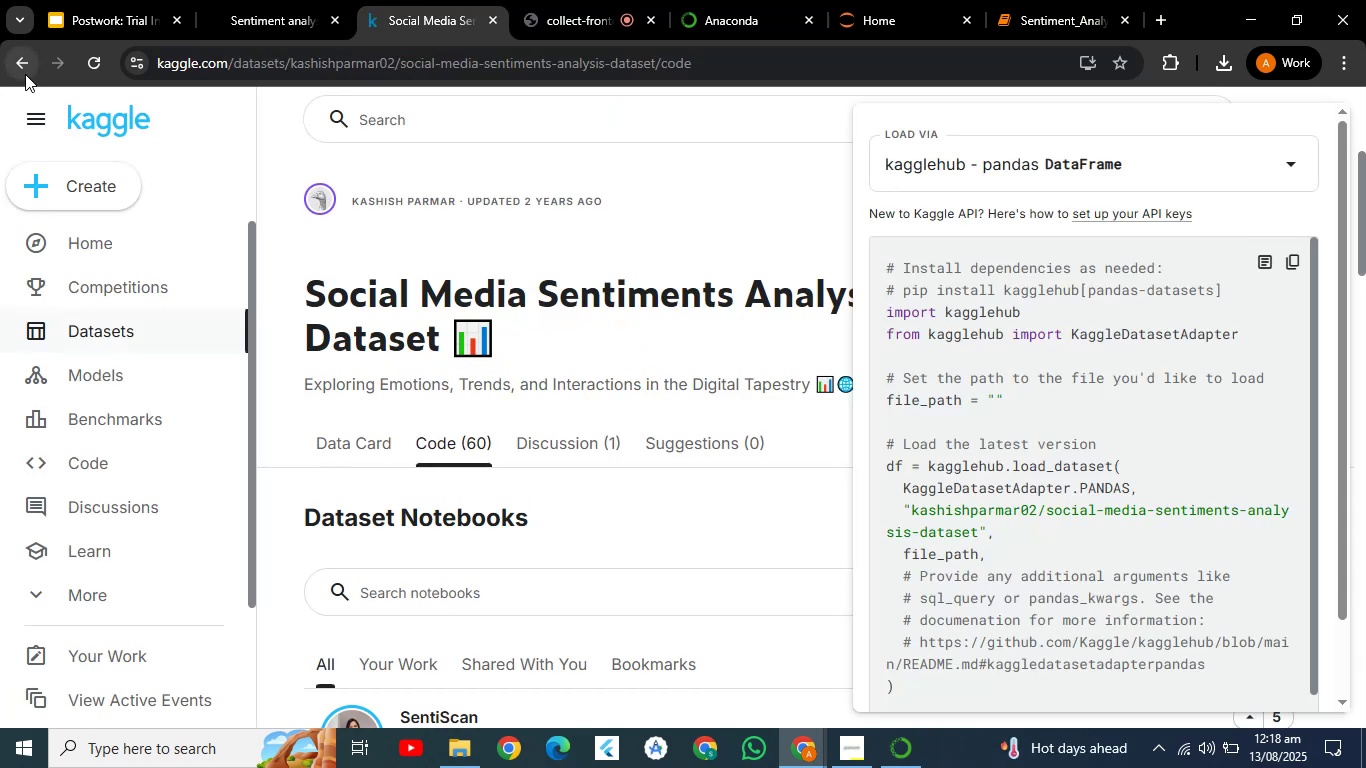 
left_click([25, 74])
 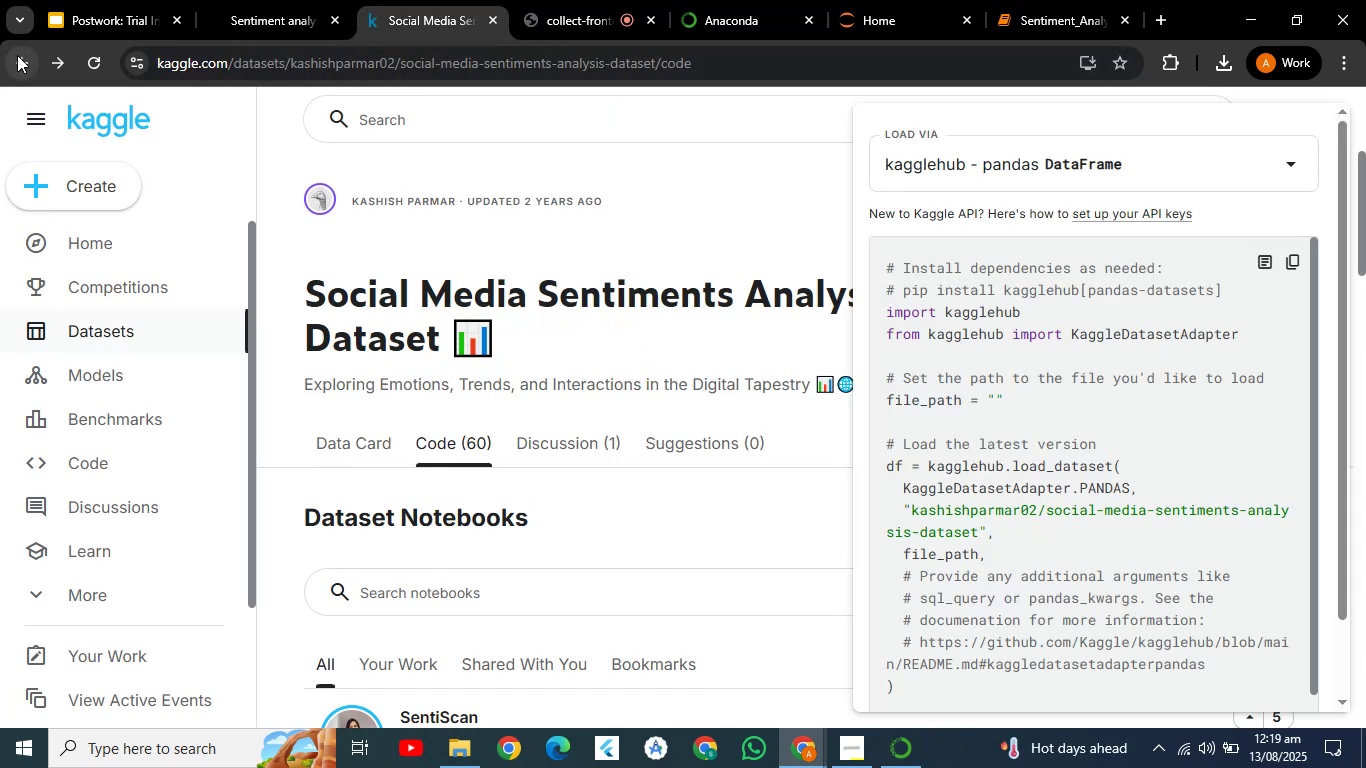 
left_click([20, 57])
 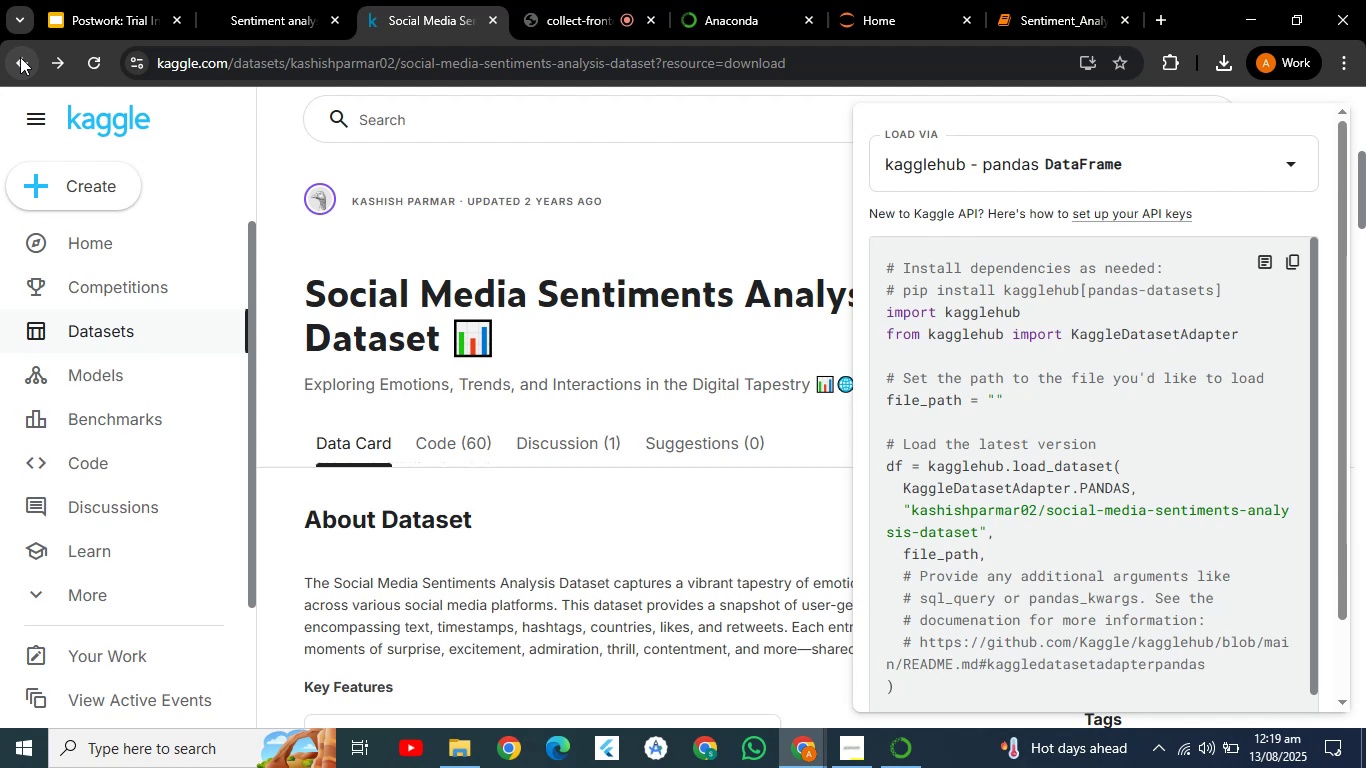 
left_click([20, 57])
 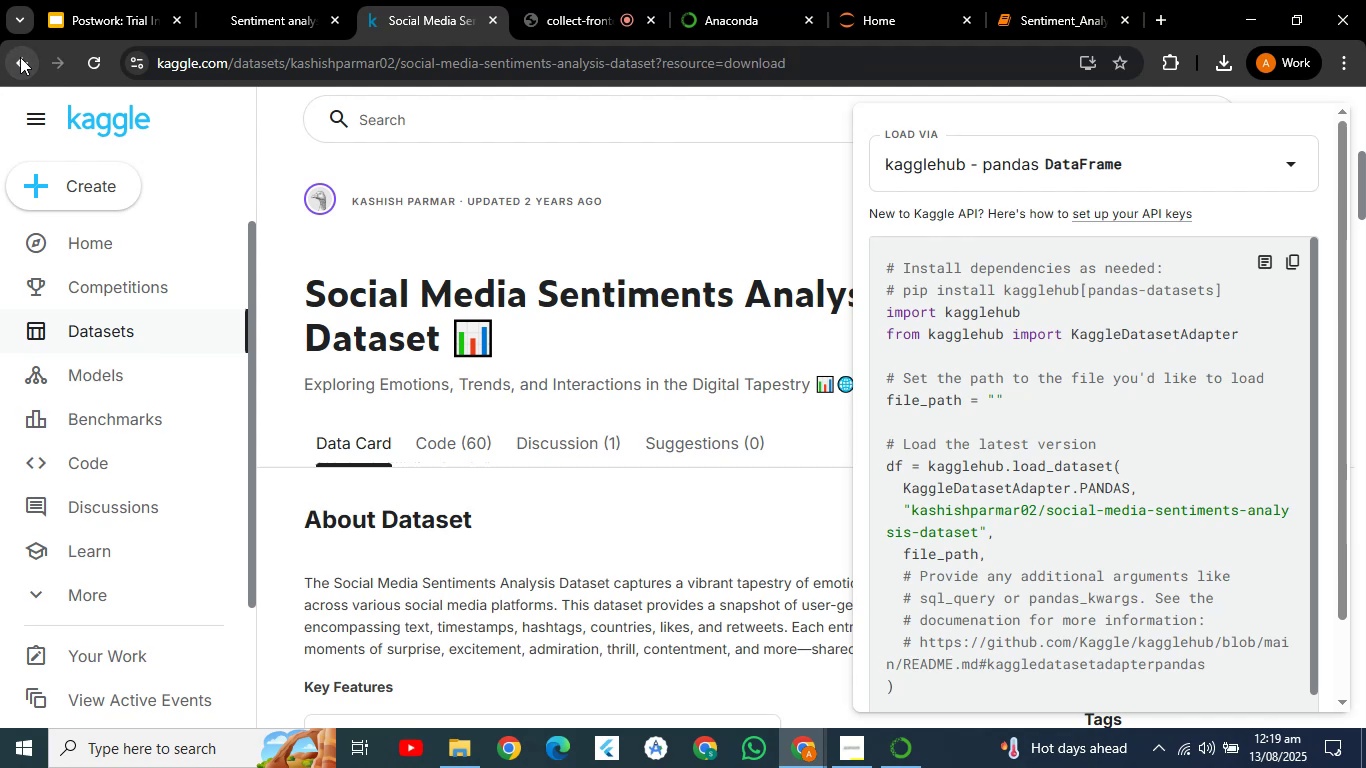 
left_click([20, 57])
 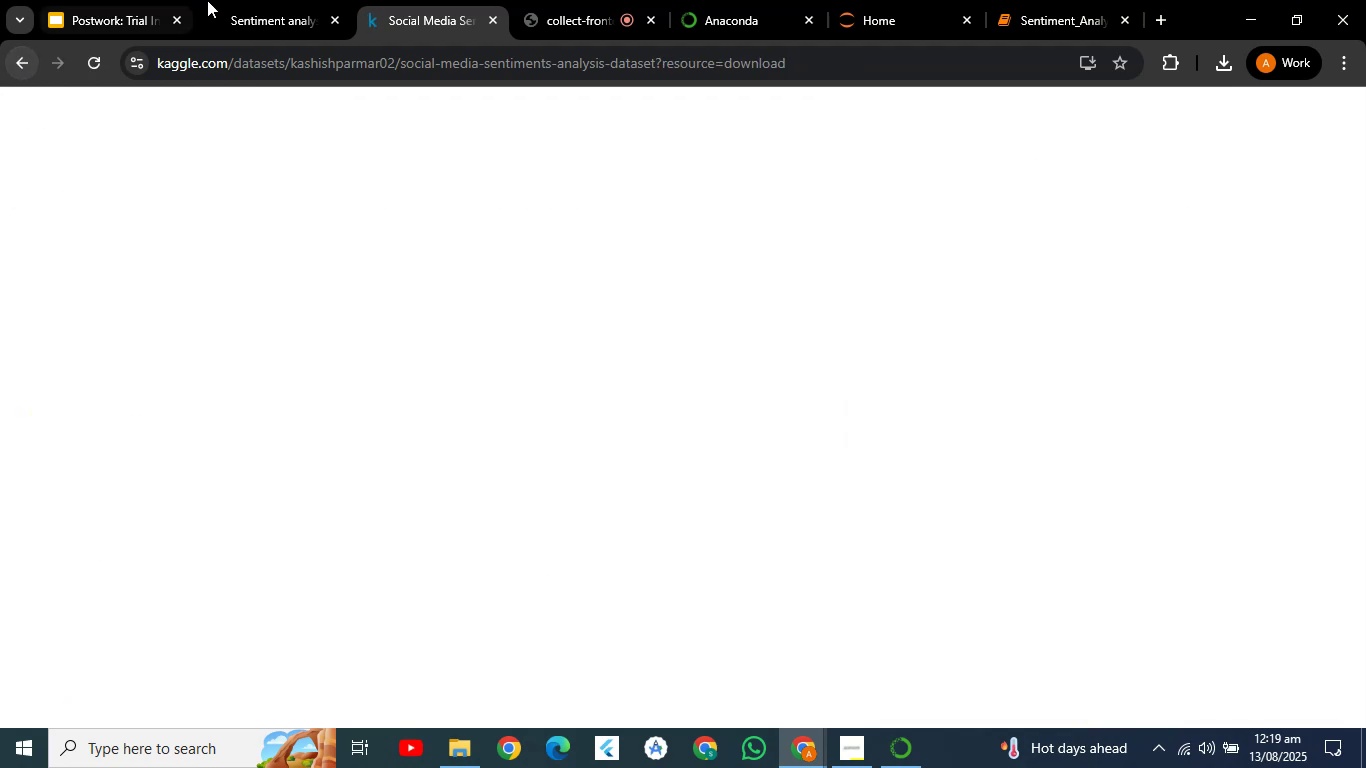 
left_click([256, 0])
 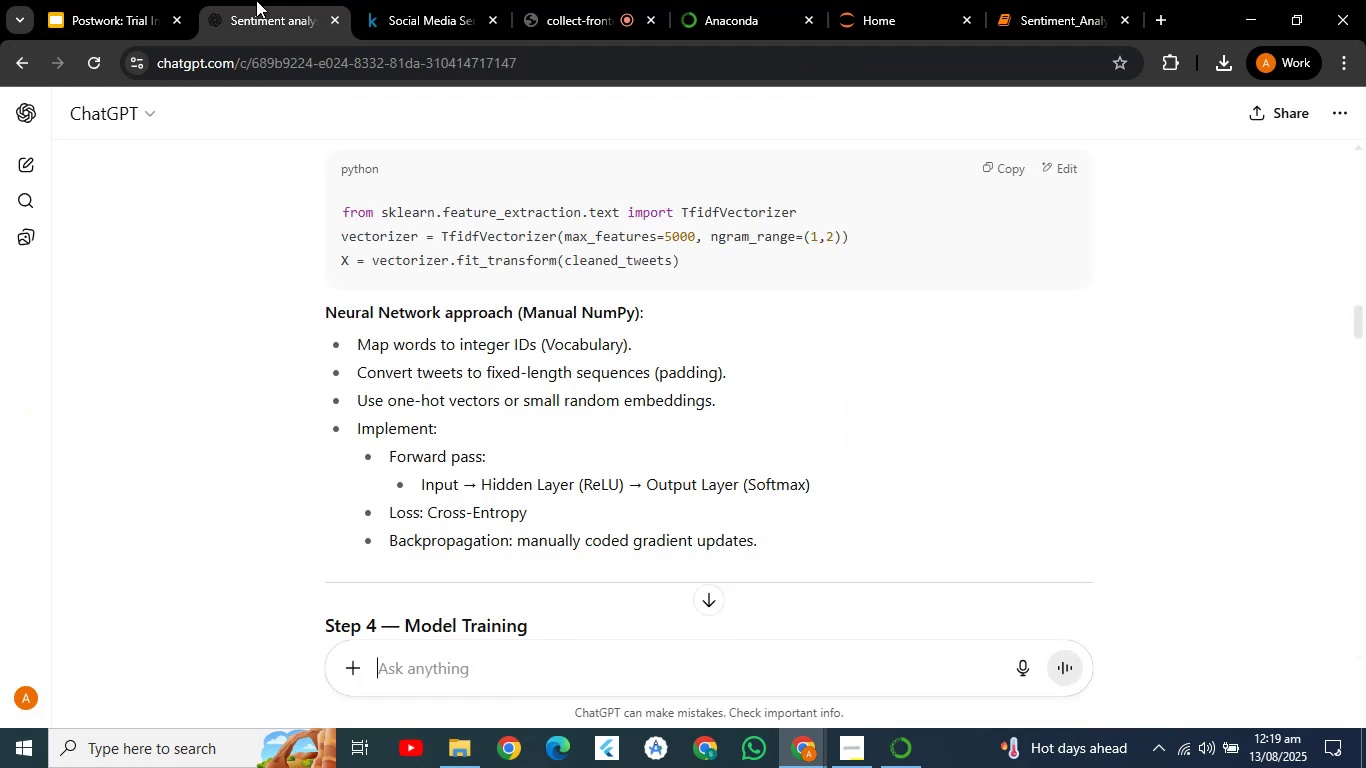 
key(PageDown)
 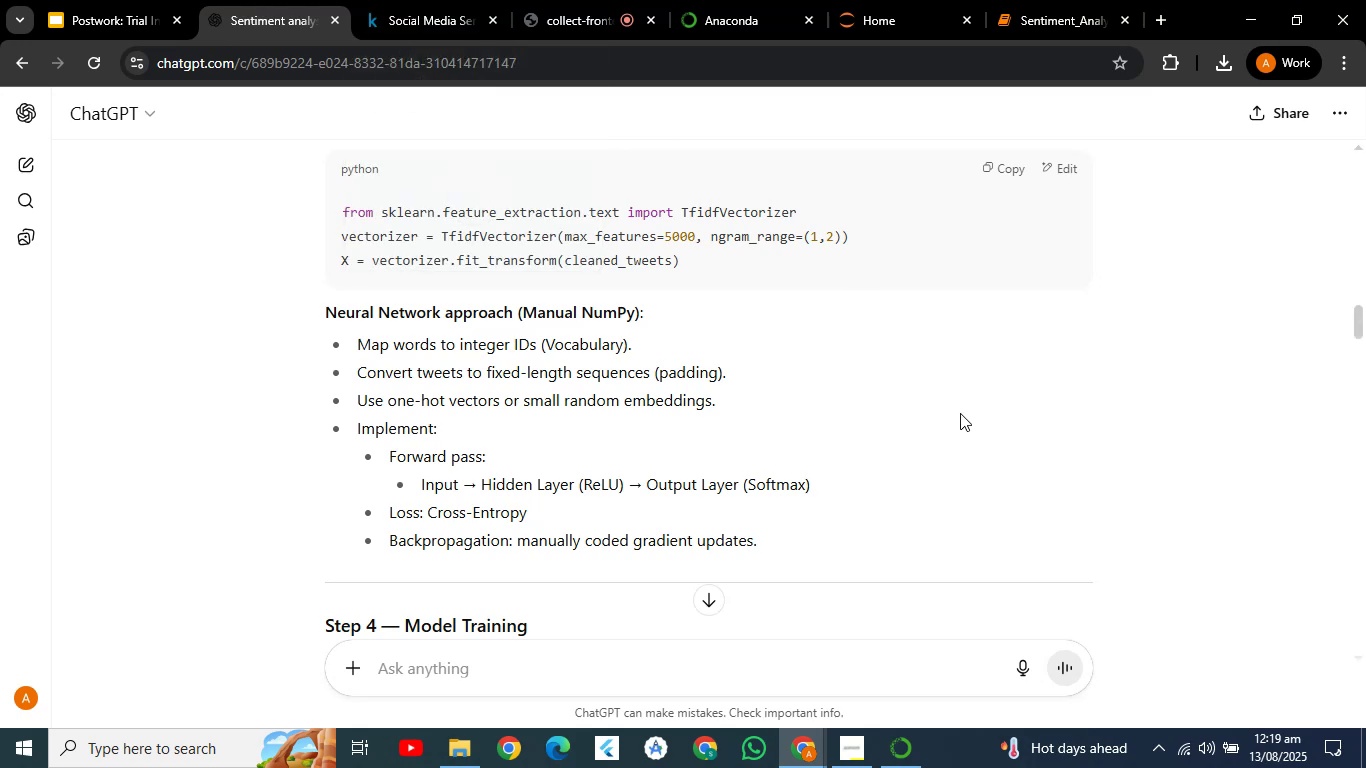 
left_click([962, 413])
 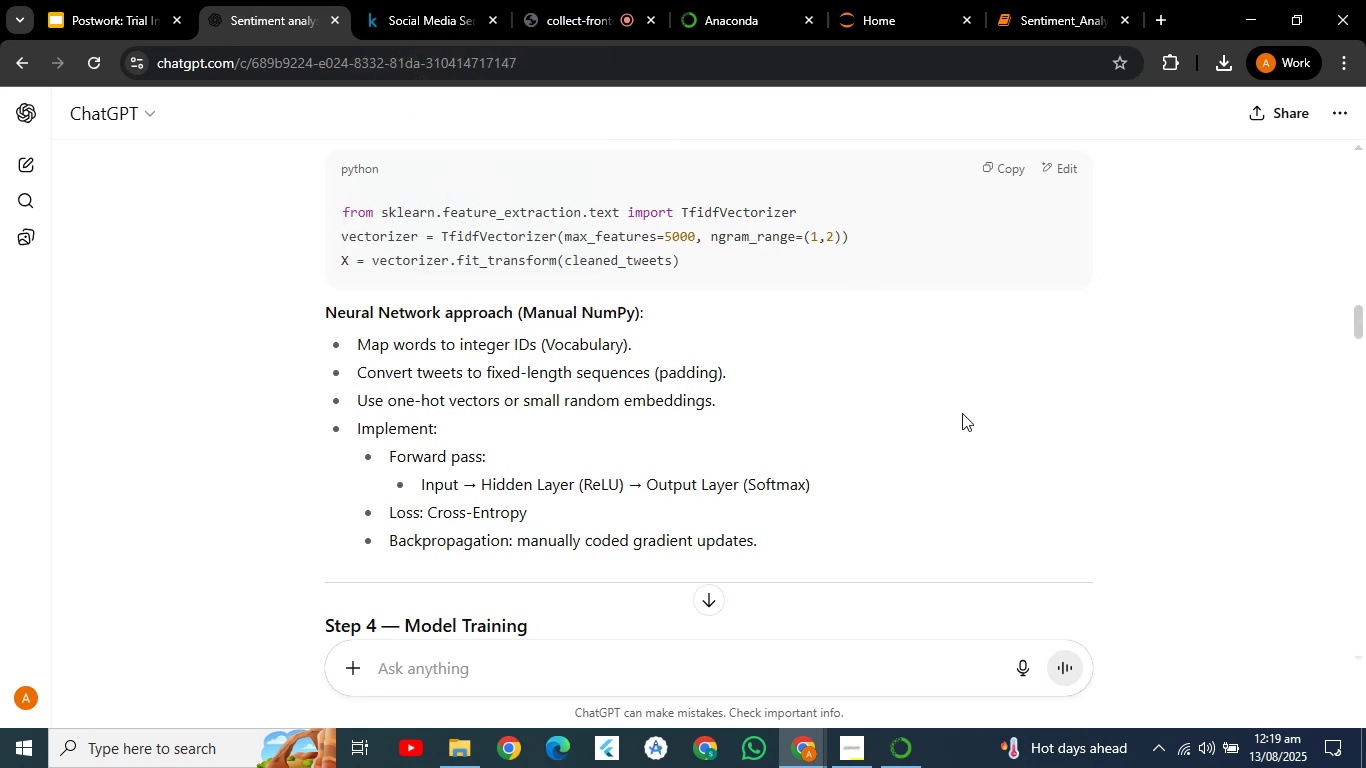 
key(PageDown)
 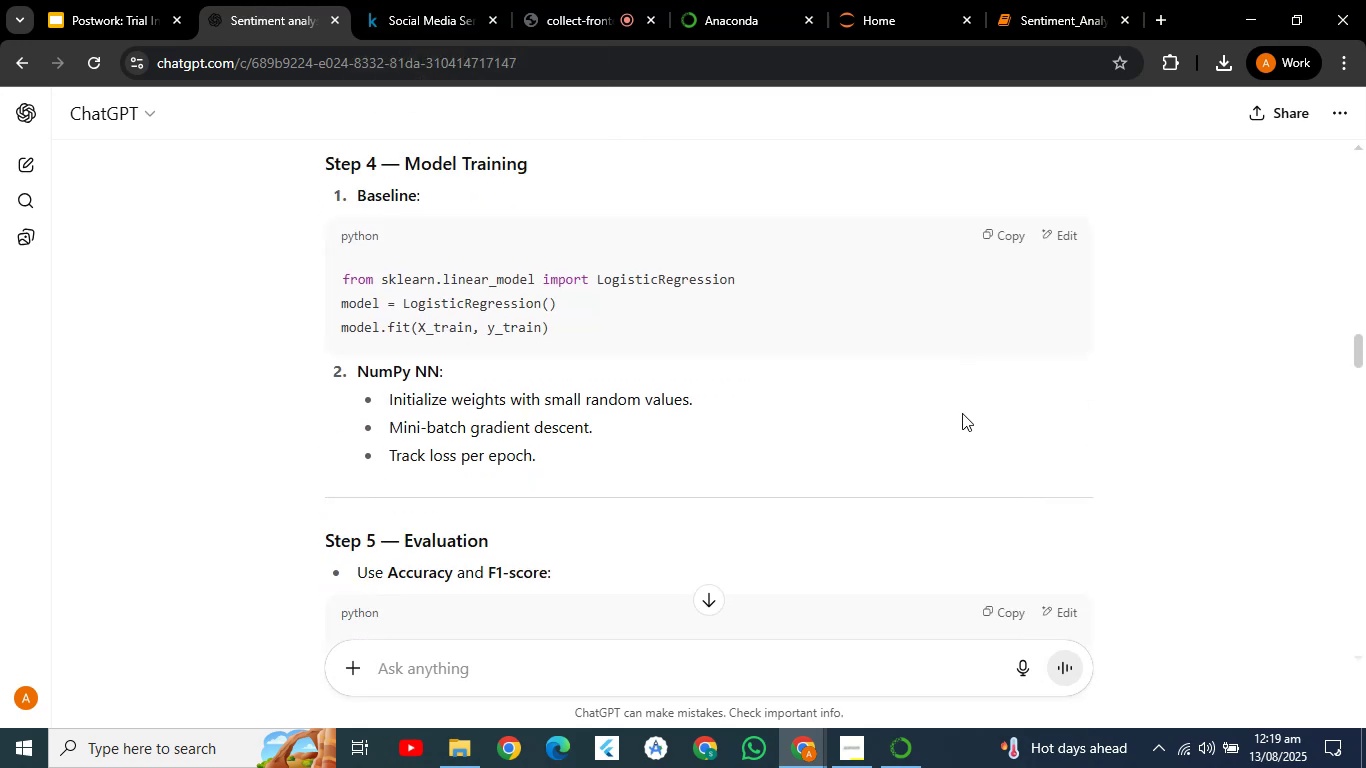 
key(PageDown)
 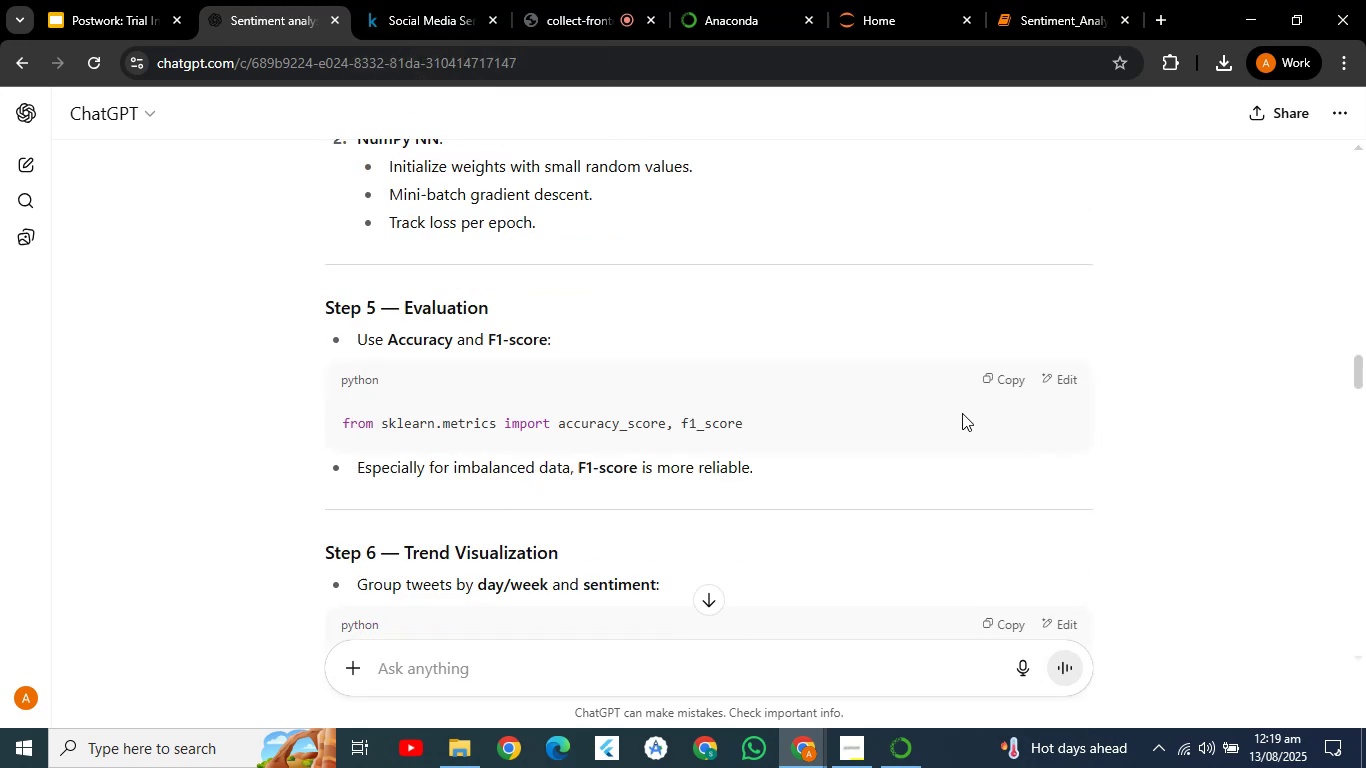 
key(PageDown)
 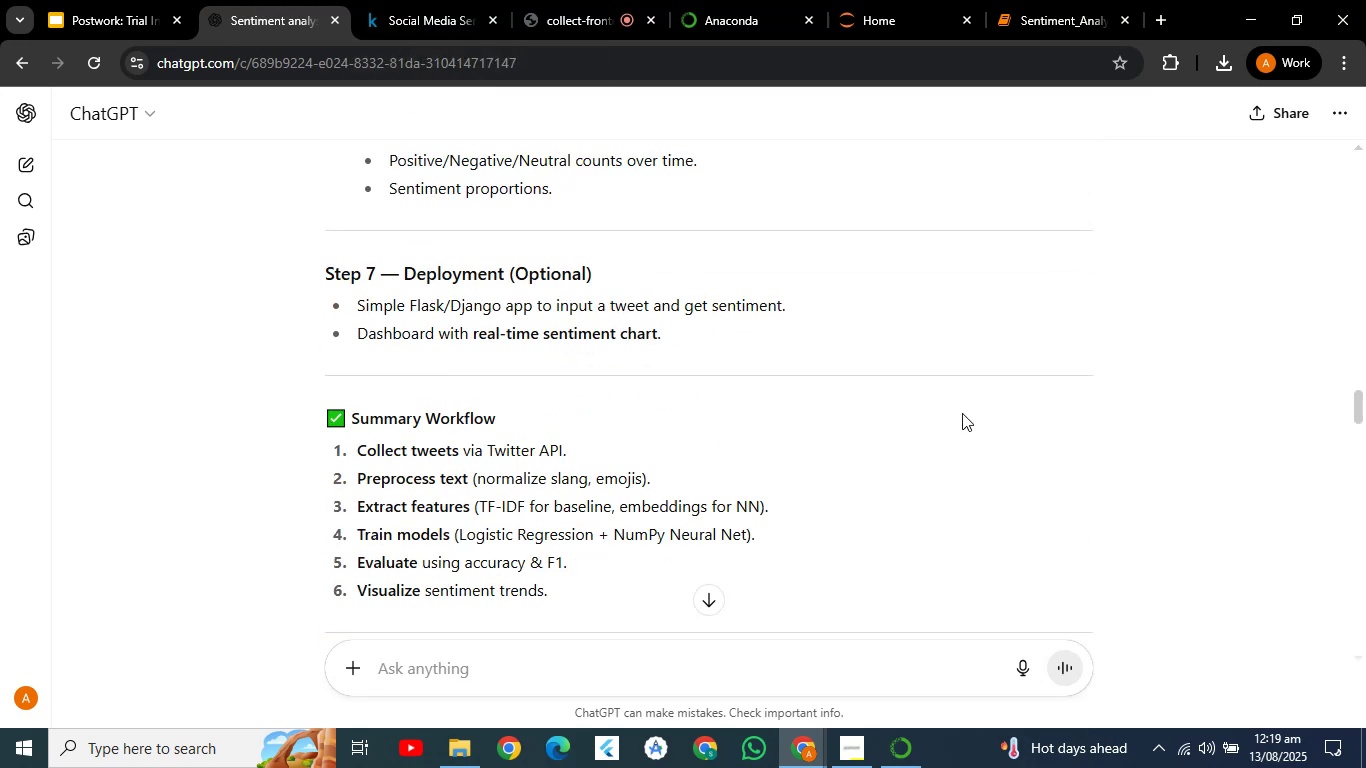 
key(PageDown)
 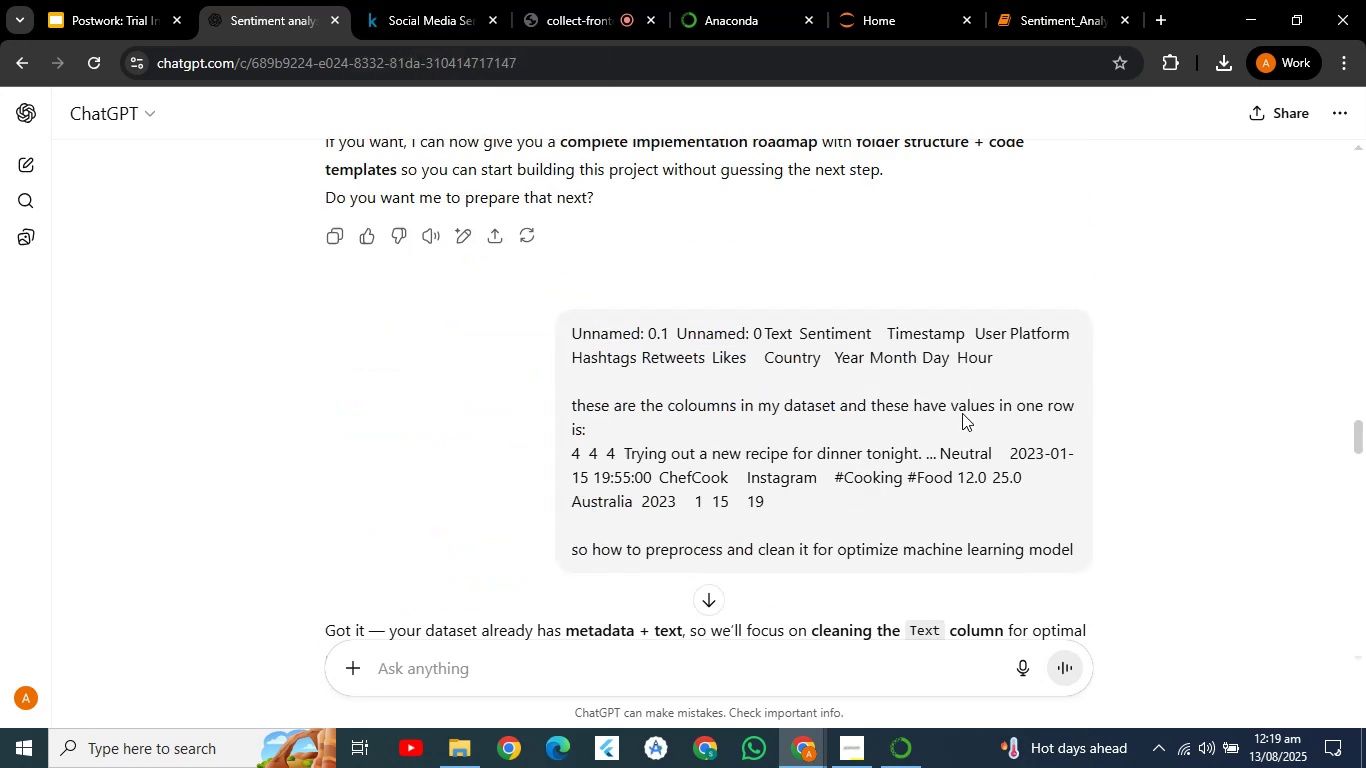 
key(PageDown)
 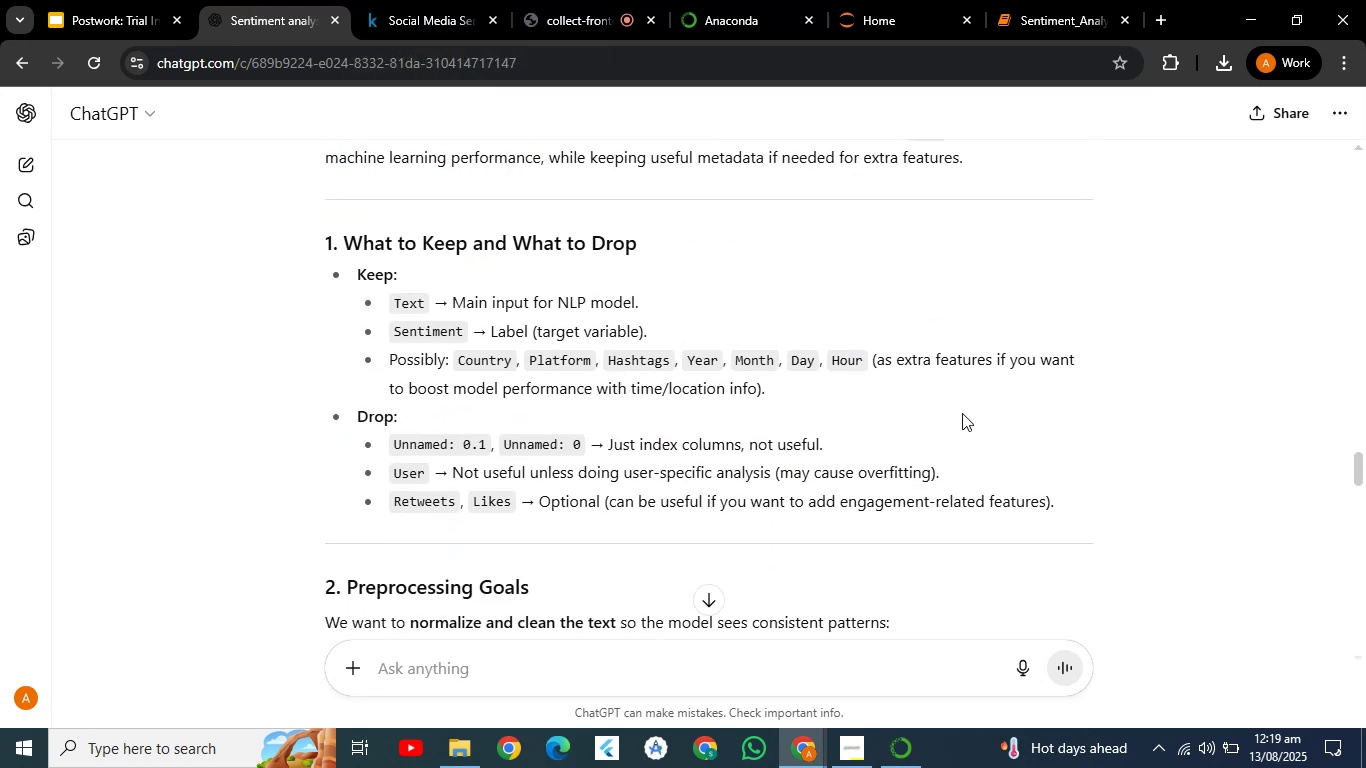 
key(ArrowUp)
 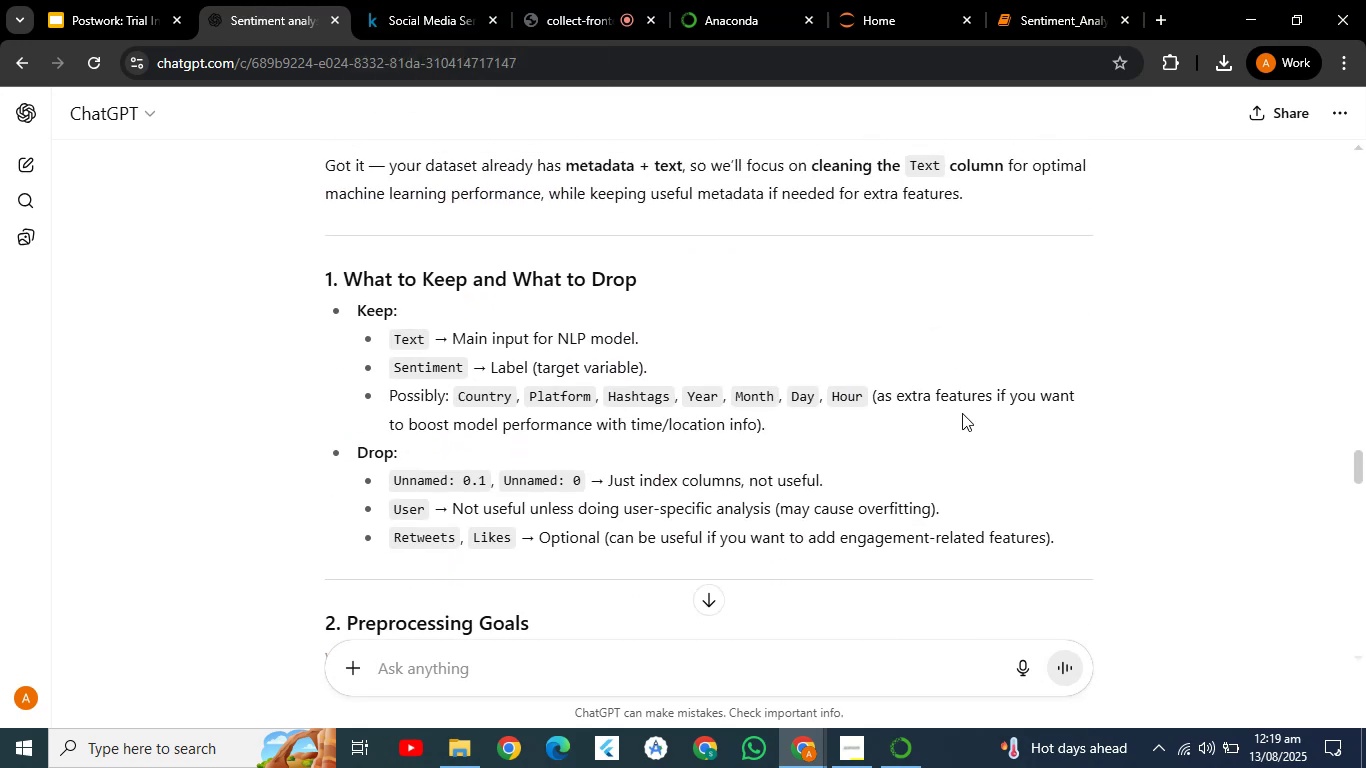 
key(ArrowUp)
 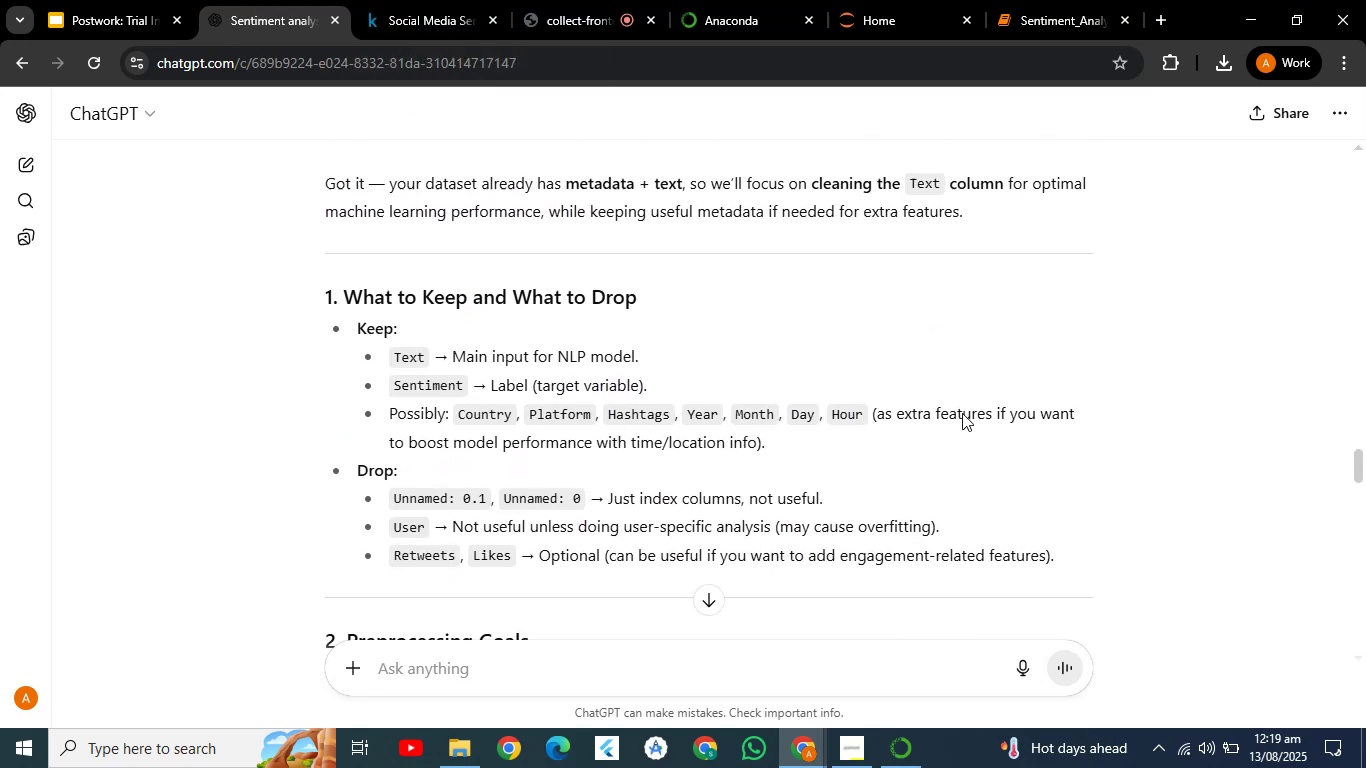 
key(ArrowUp)
 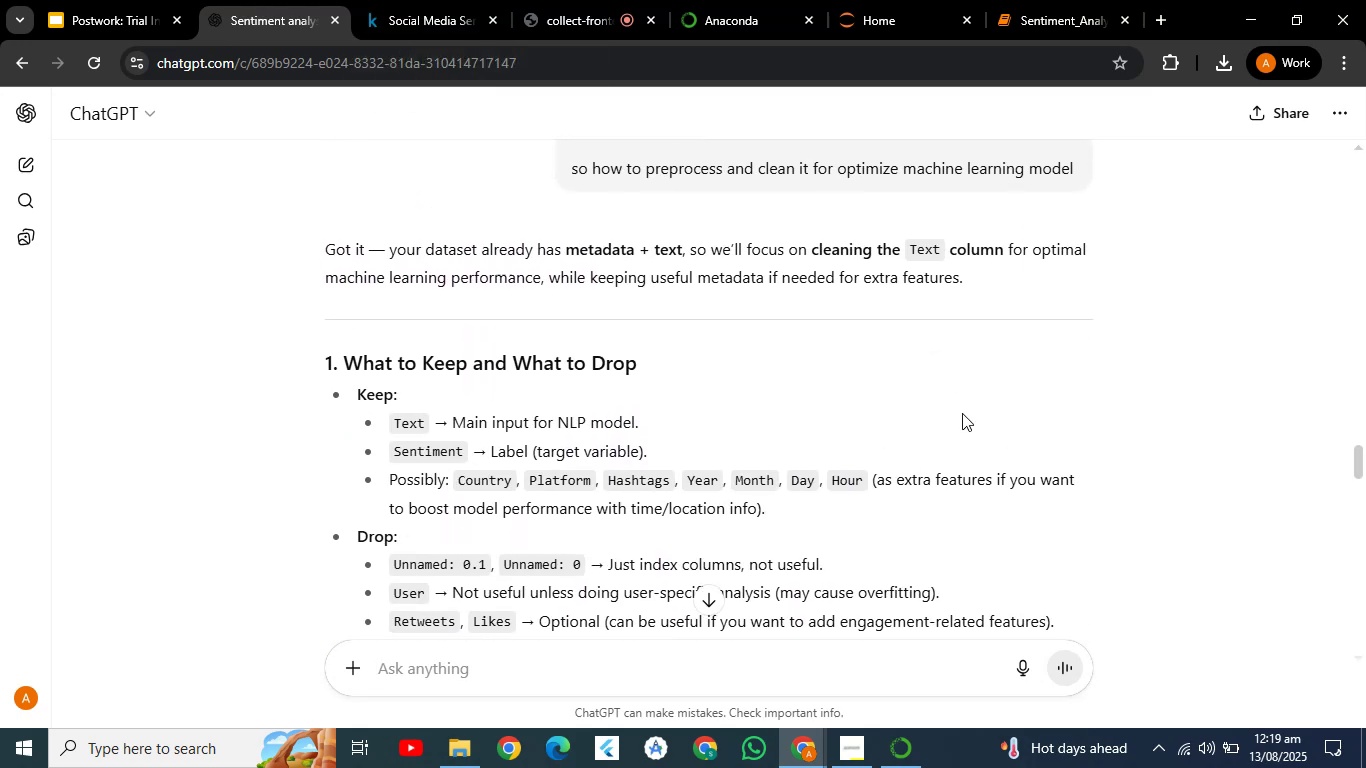 
key(ArrowUp)
 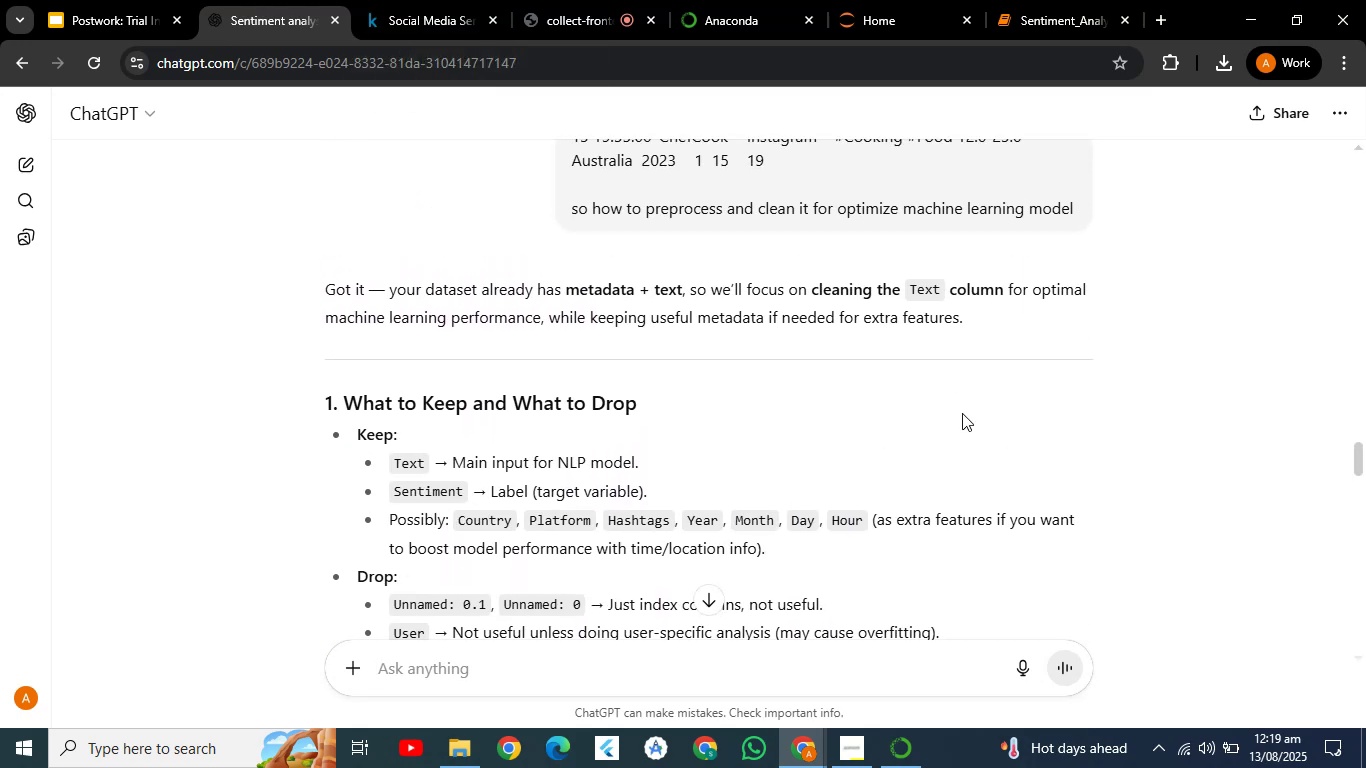 
key(ArrowUp)
 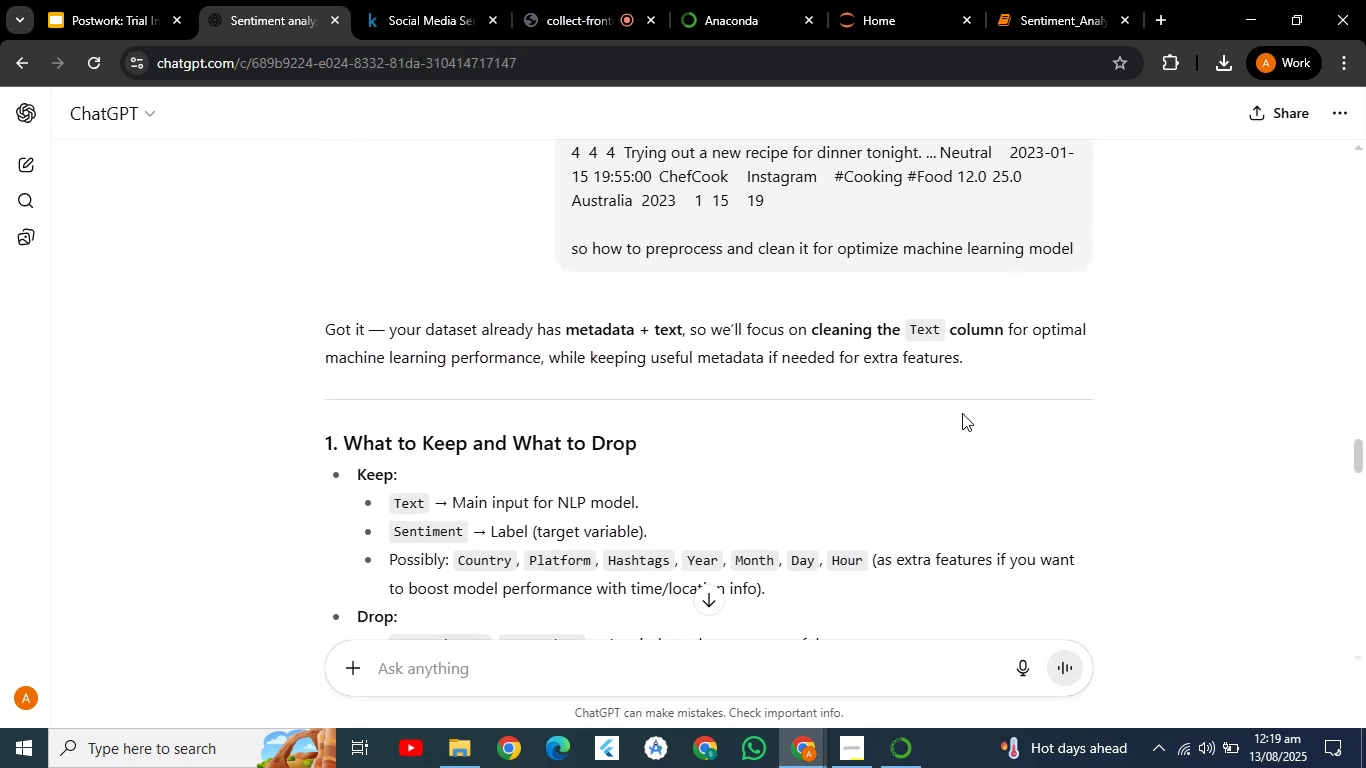 
hold_key(key=ArrowDown, duration=0.5)
 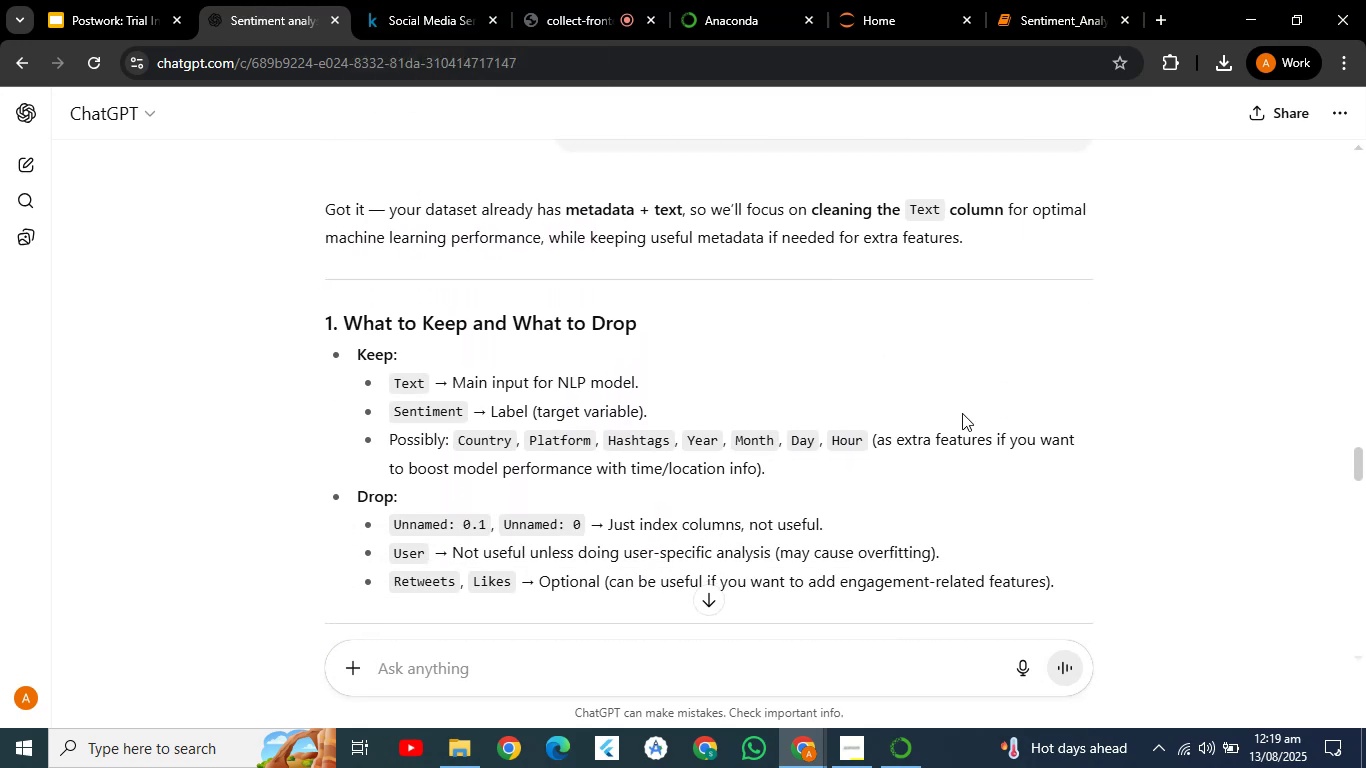 
hold_key(key=ArrowDown, duration=0.7)
 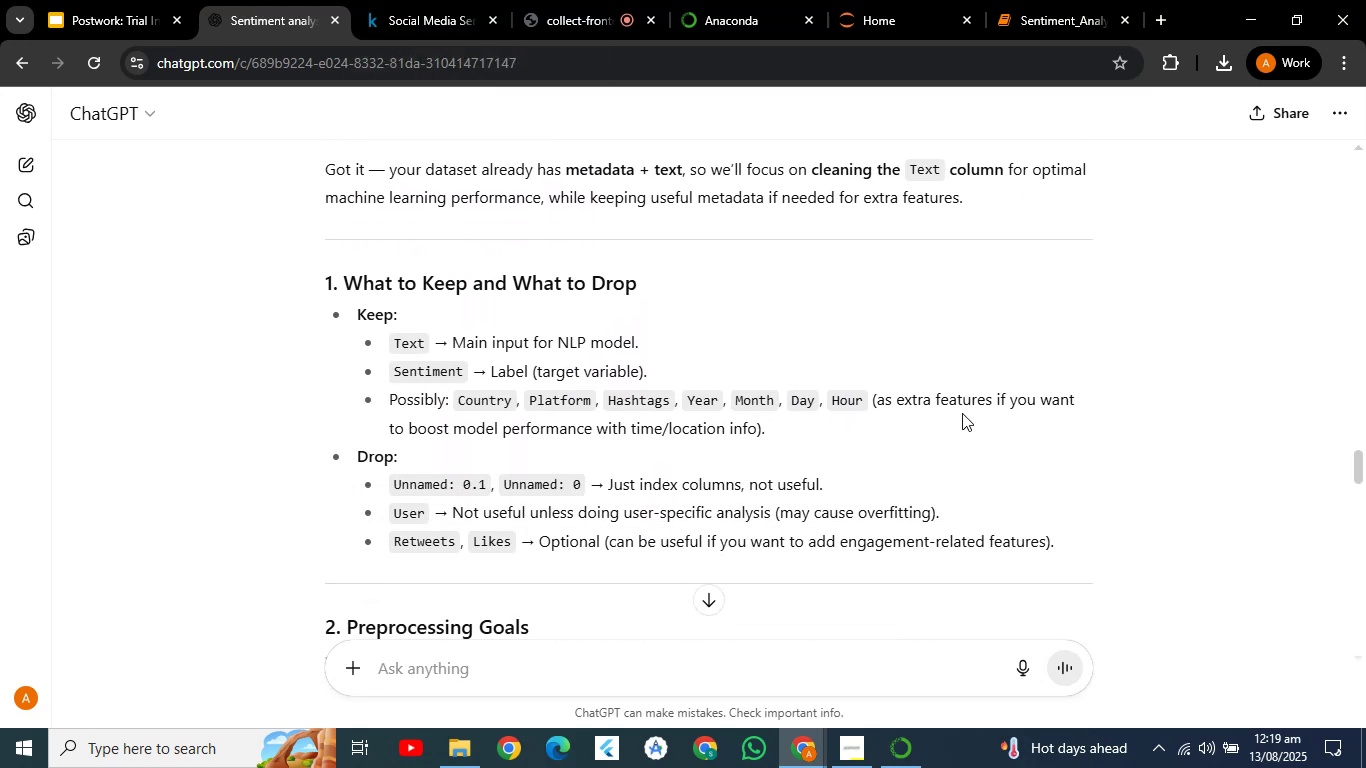 
key(ArrowDown)
 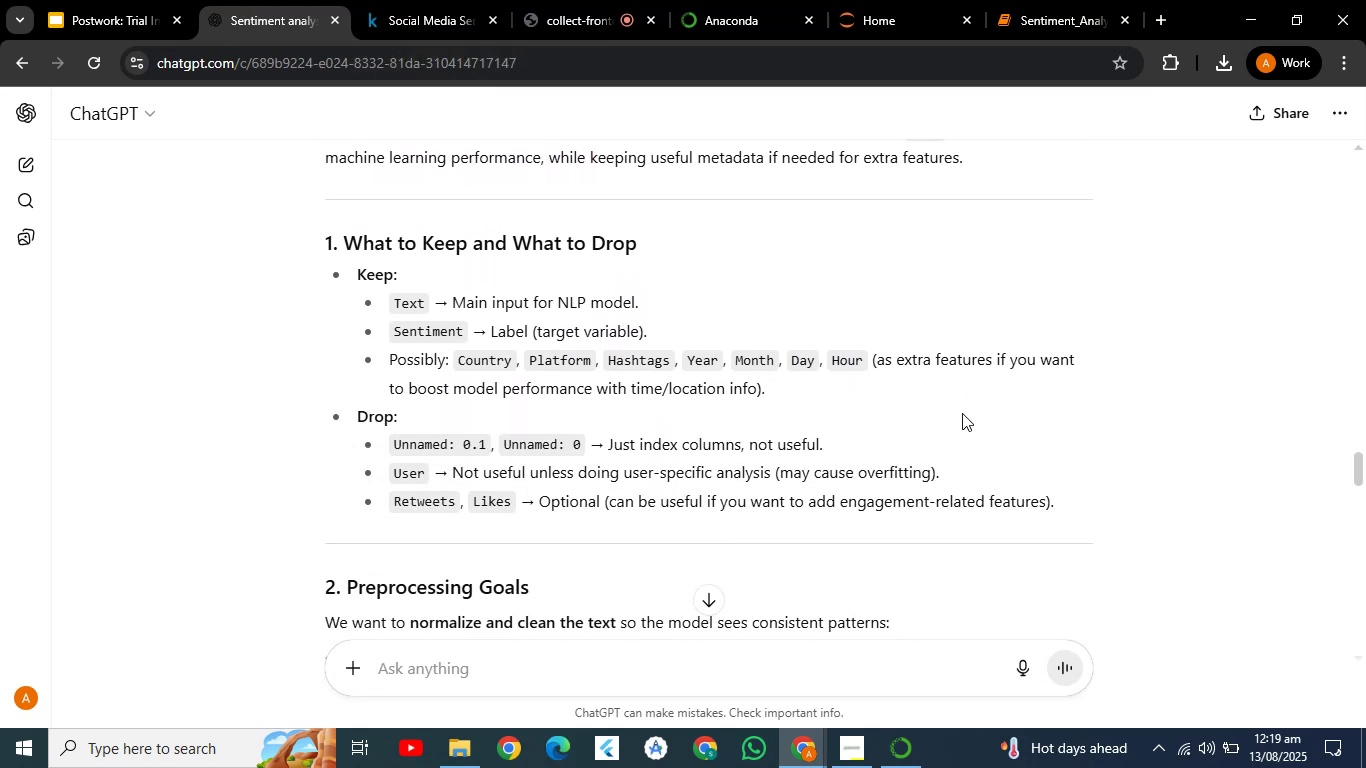 
key(ArrowDown)
 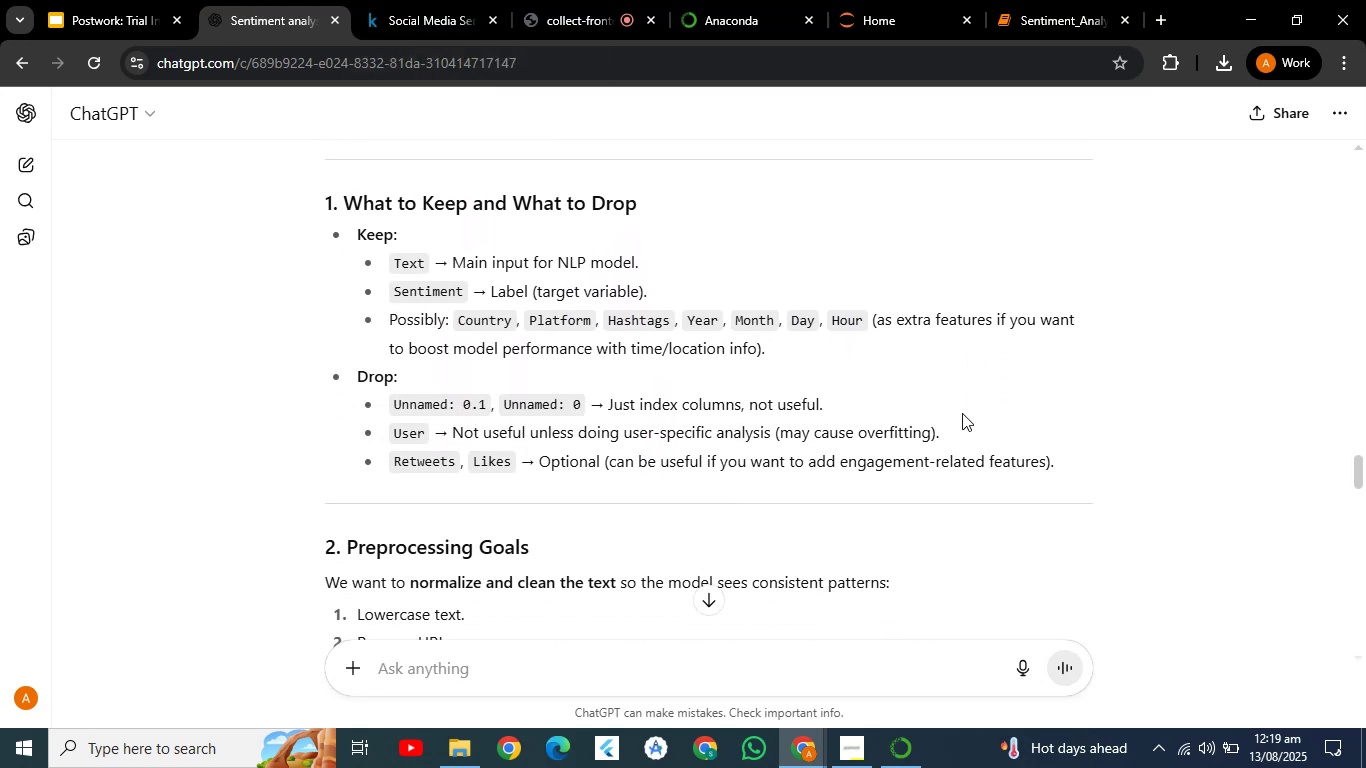 
key(ArrowDown)
 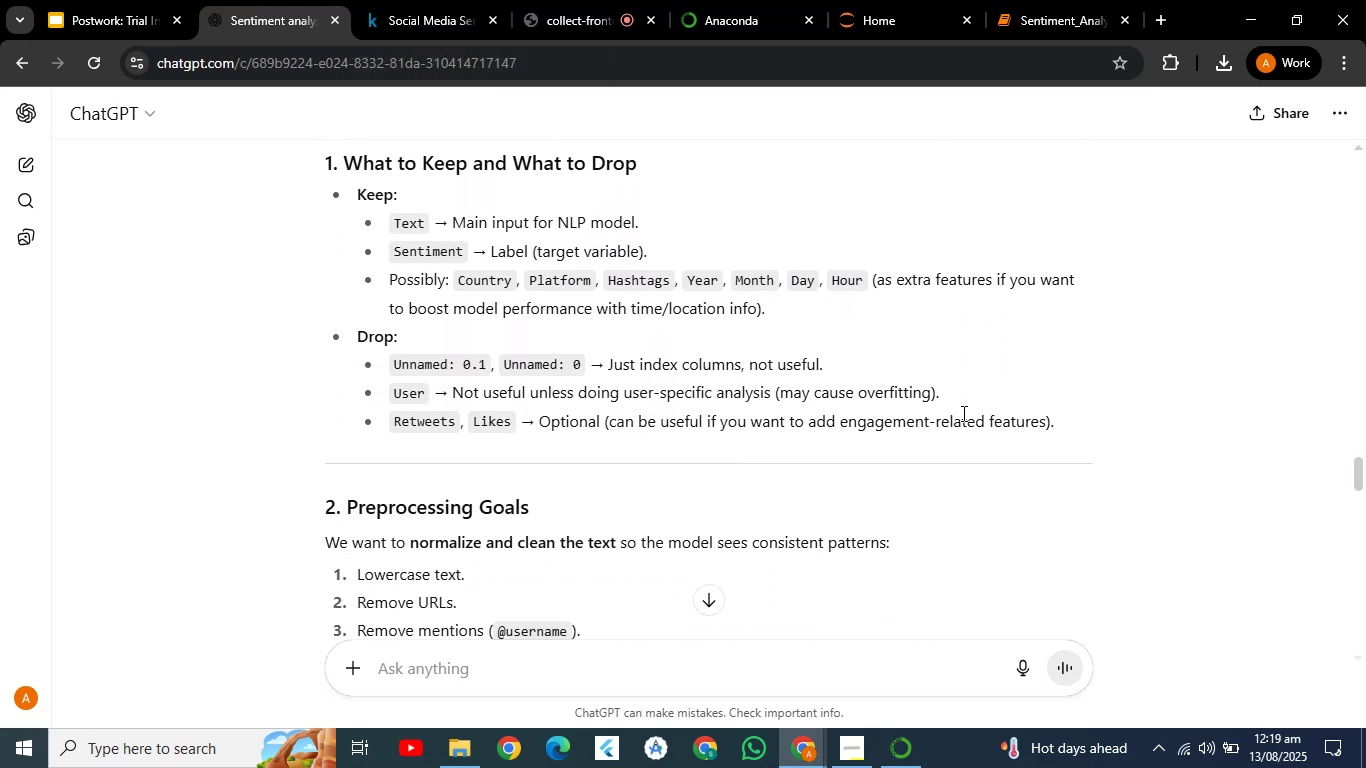 
key(ArrowDown)
 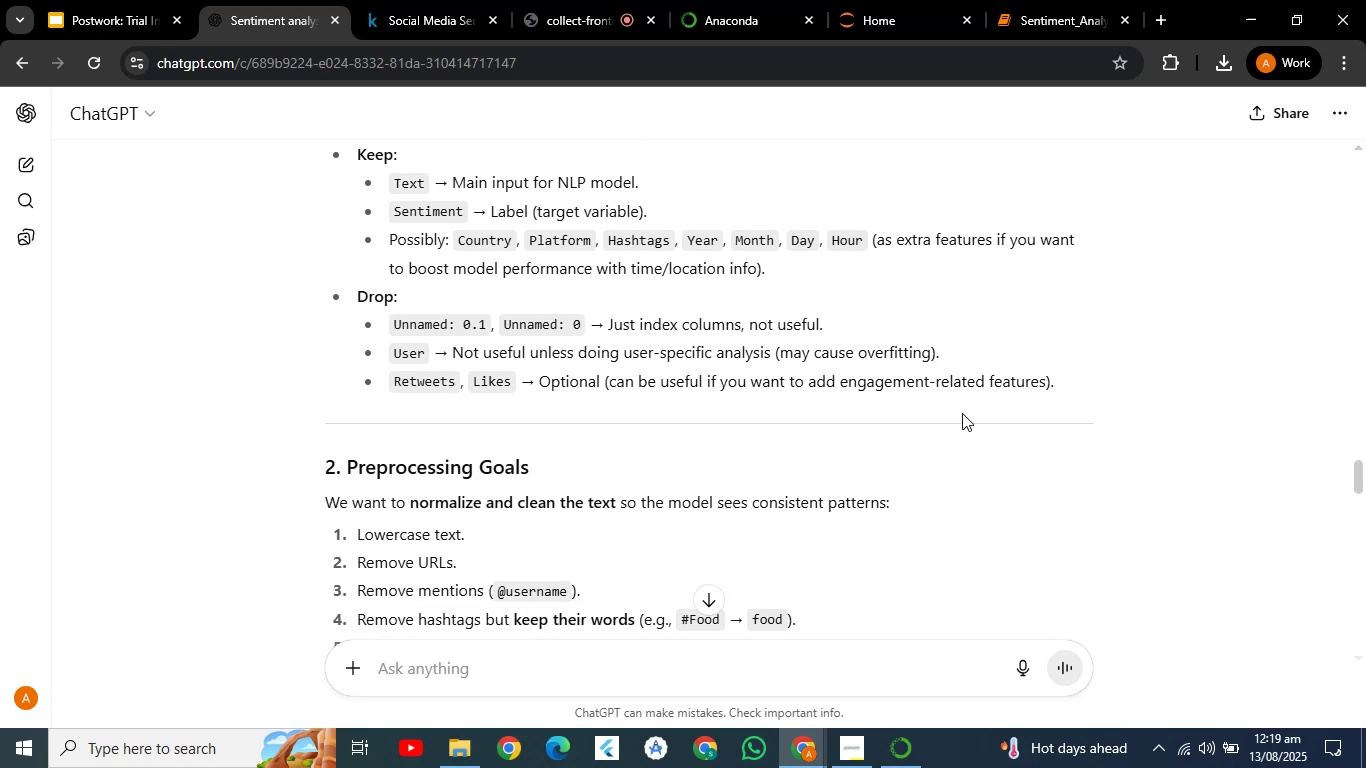 
key(ArrowDown)
 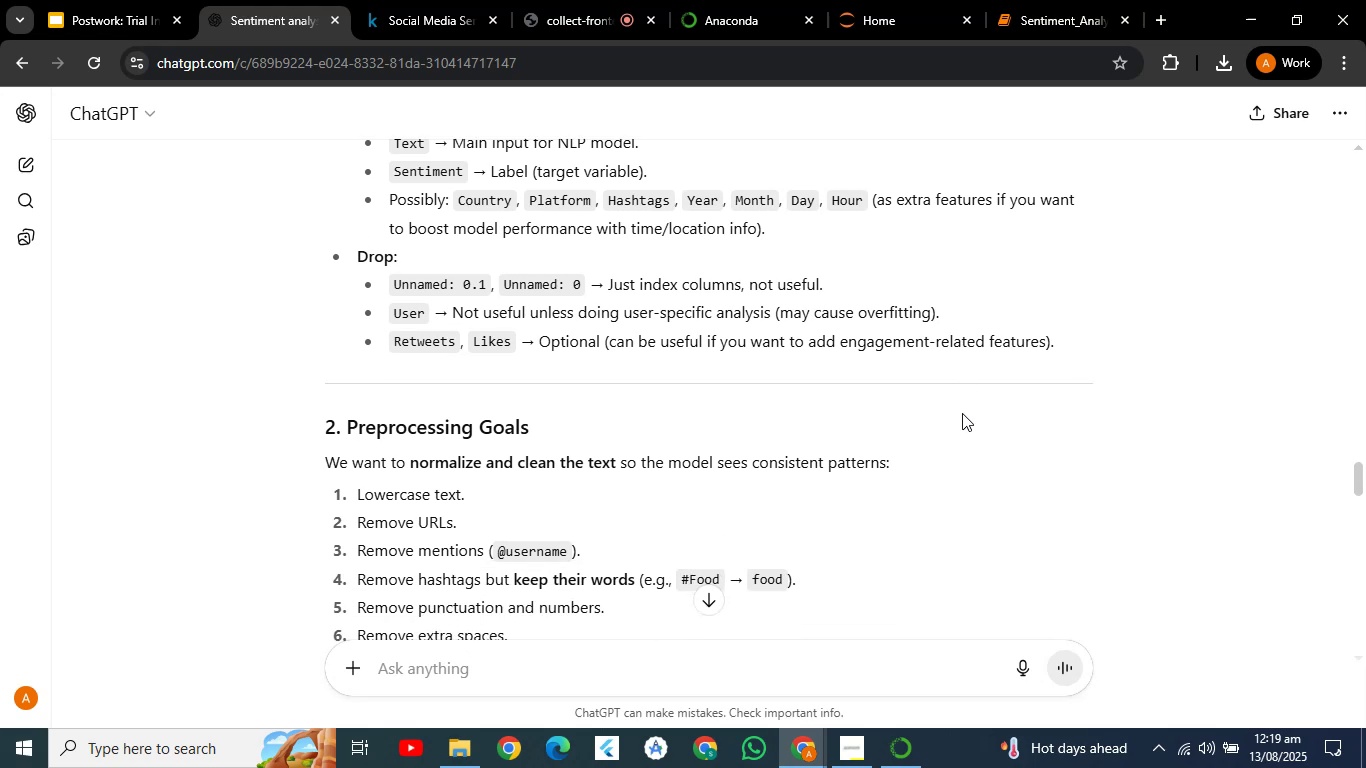 
key(ArrowDown)
 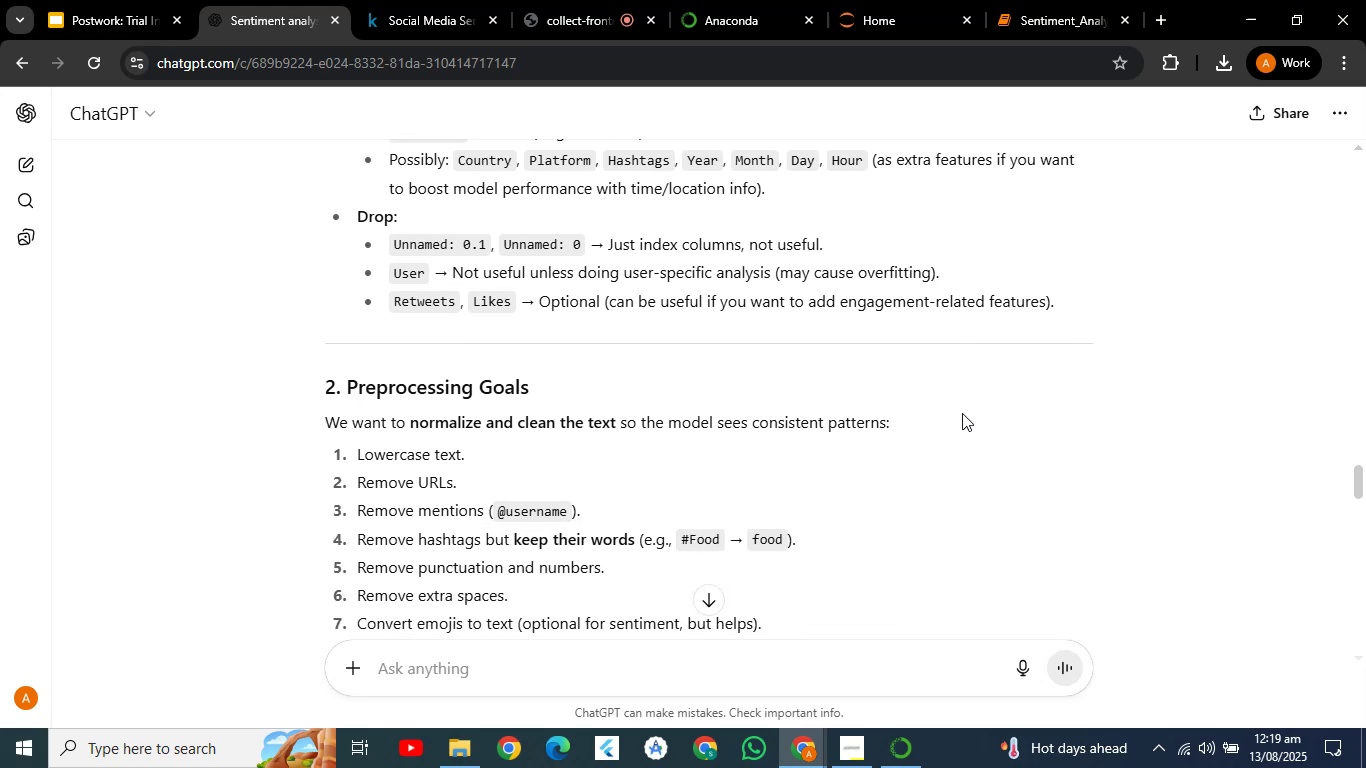 
key(ArrowDown)
 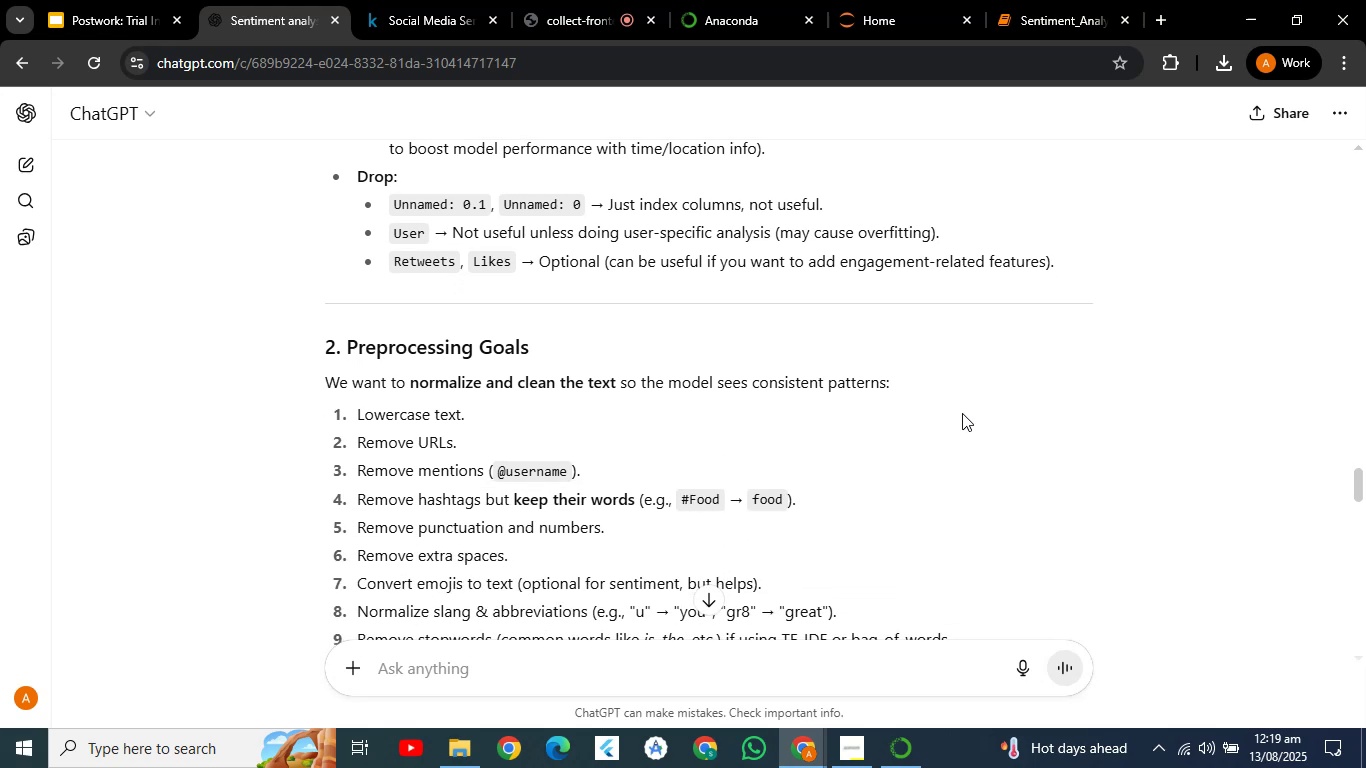 
key(ArrowDown)
 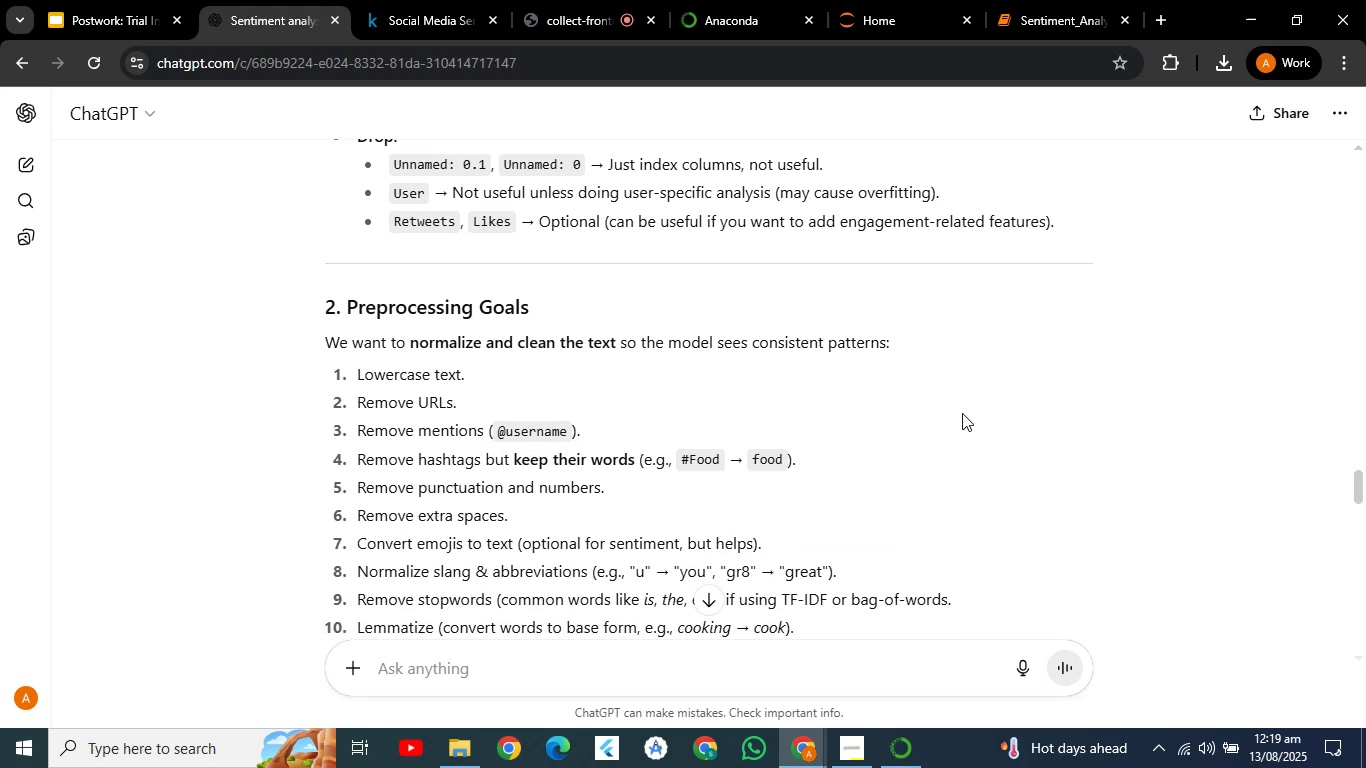 
hold_key(key=ArrowDown, duration=0.51)
 